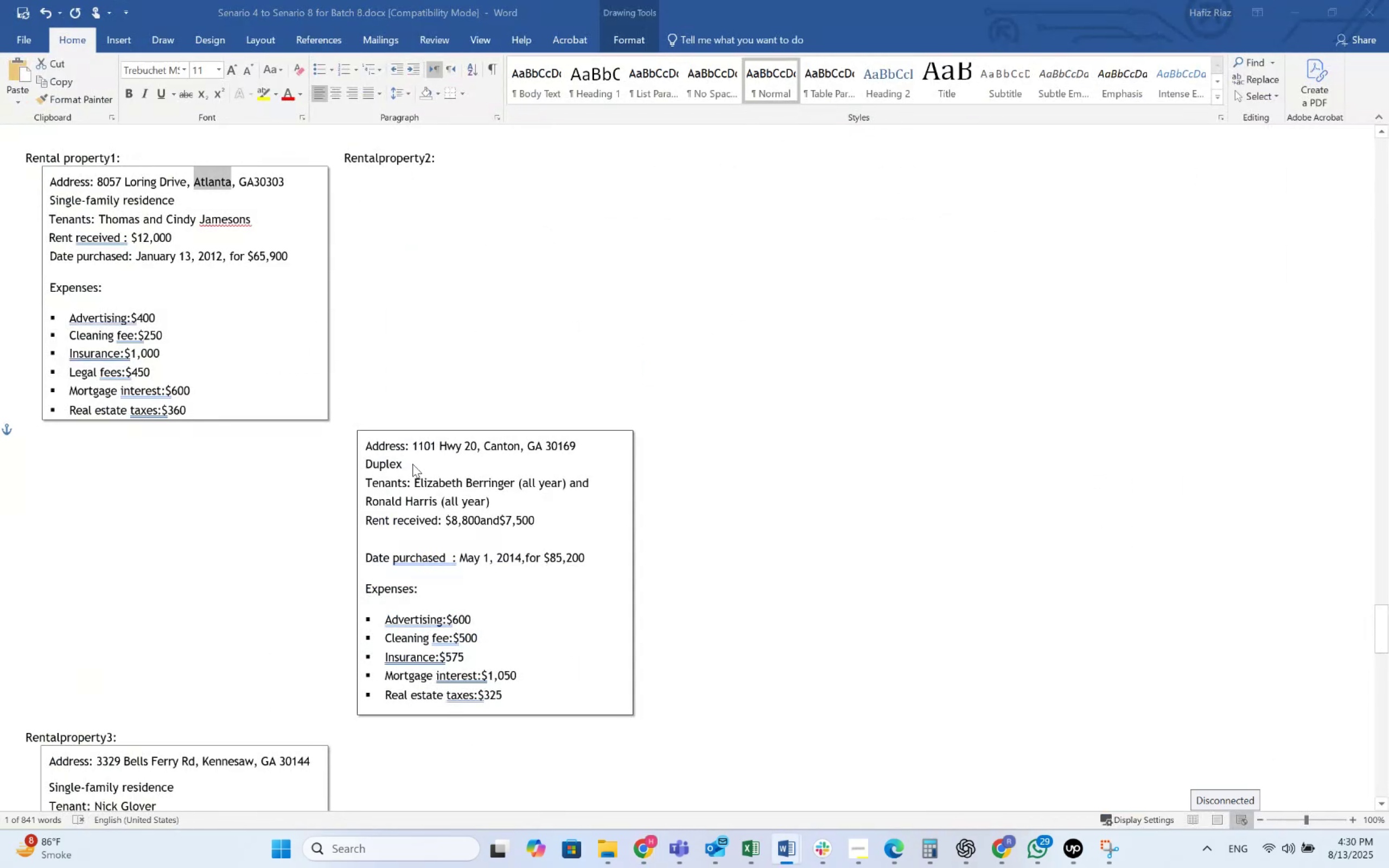 
scroll: coordinate [419, 467], scroll_direction: up, amount: 13.0
 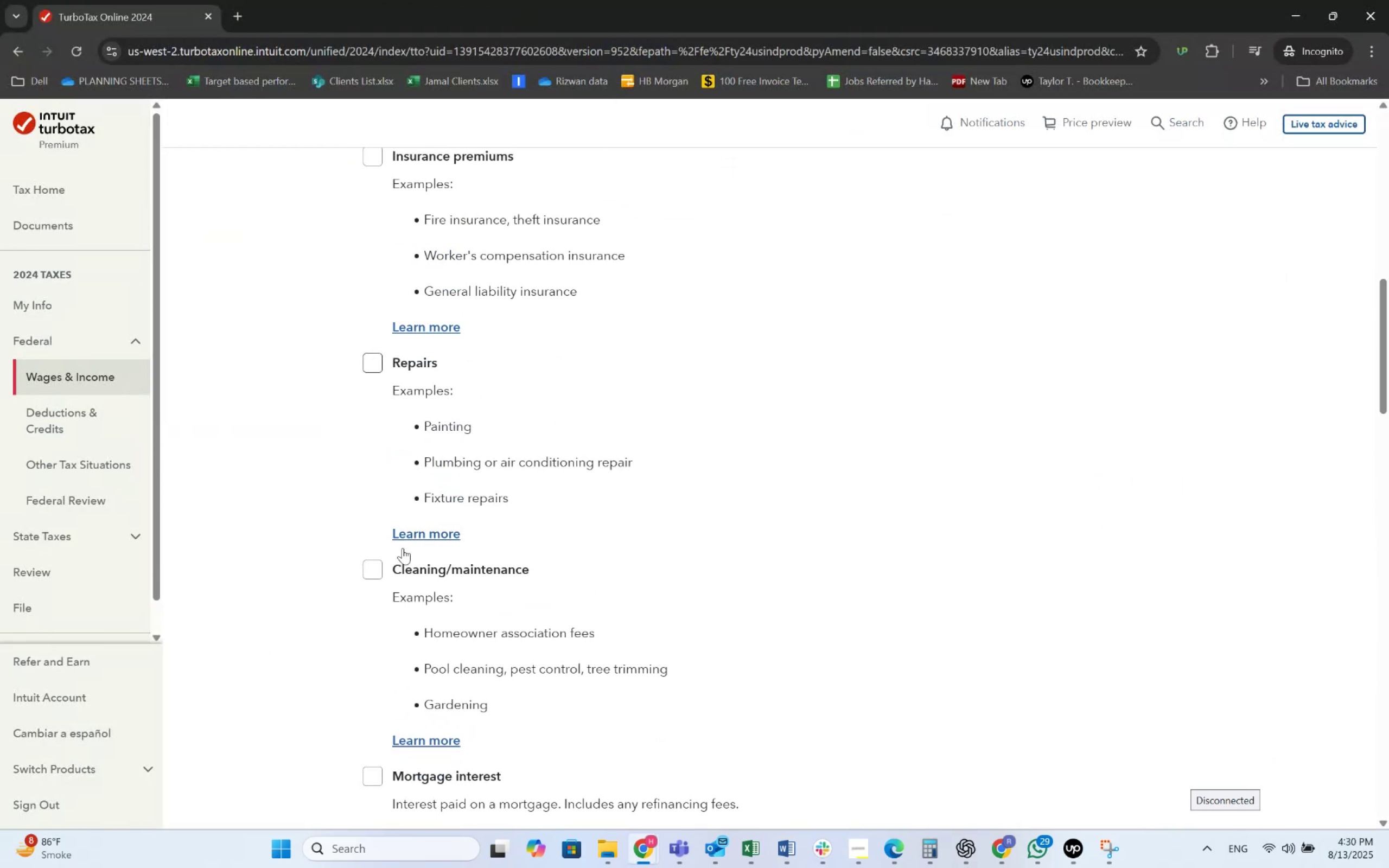 
left_click([399, 559])
 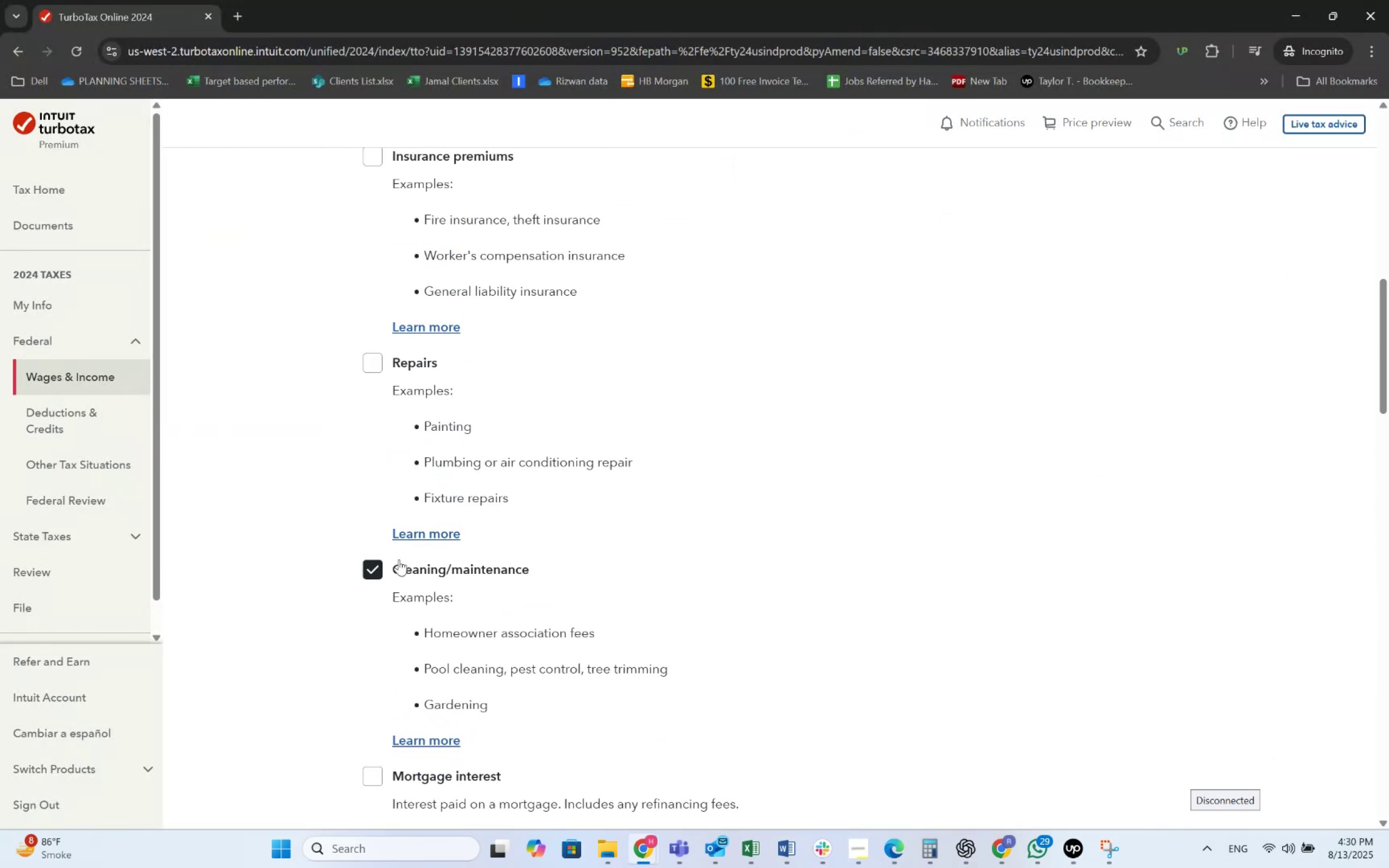 
key(Alt+AltLeft)
 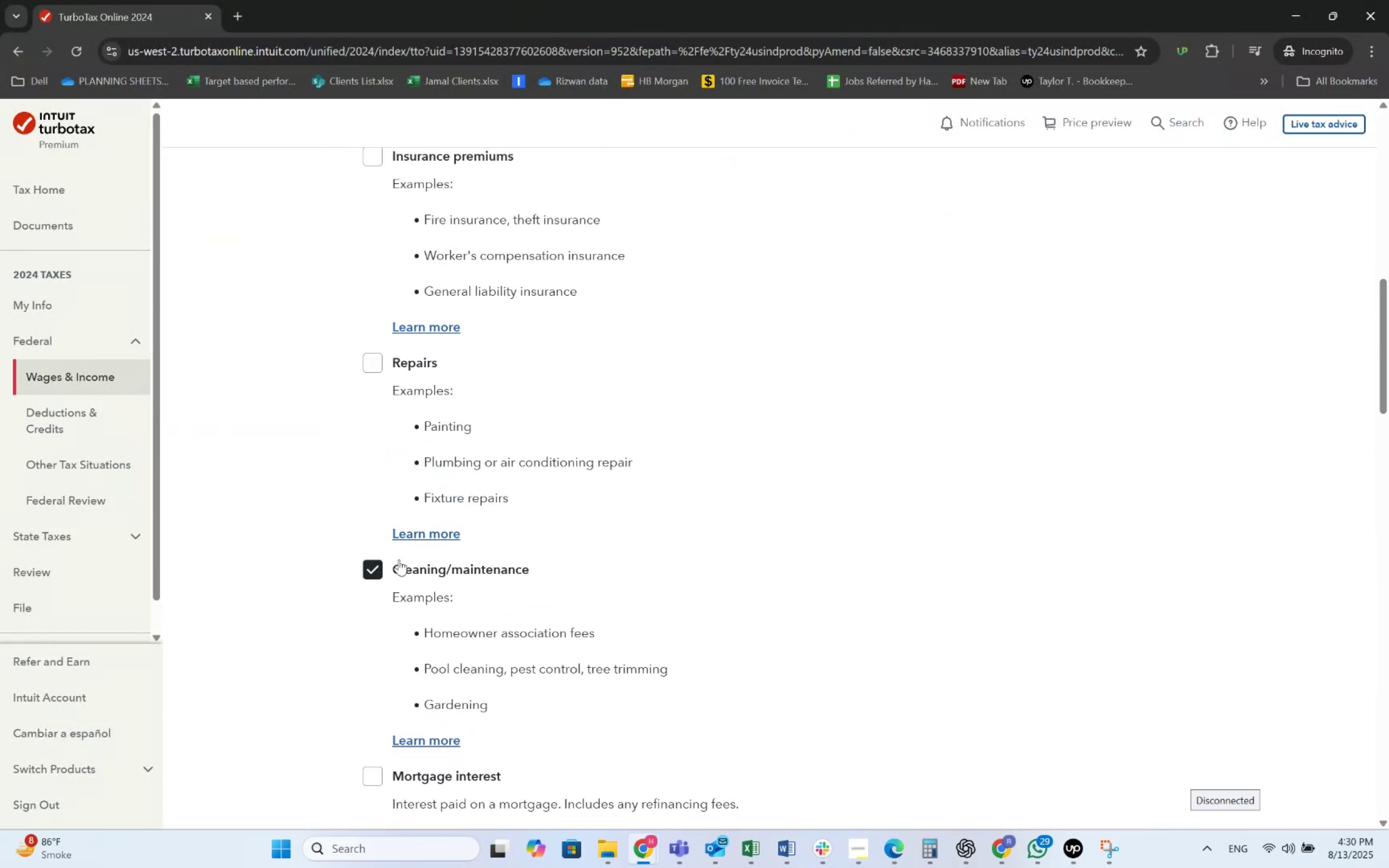 
key(Alt+Tab)
 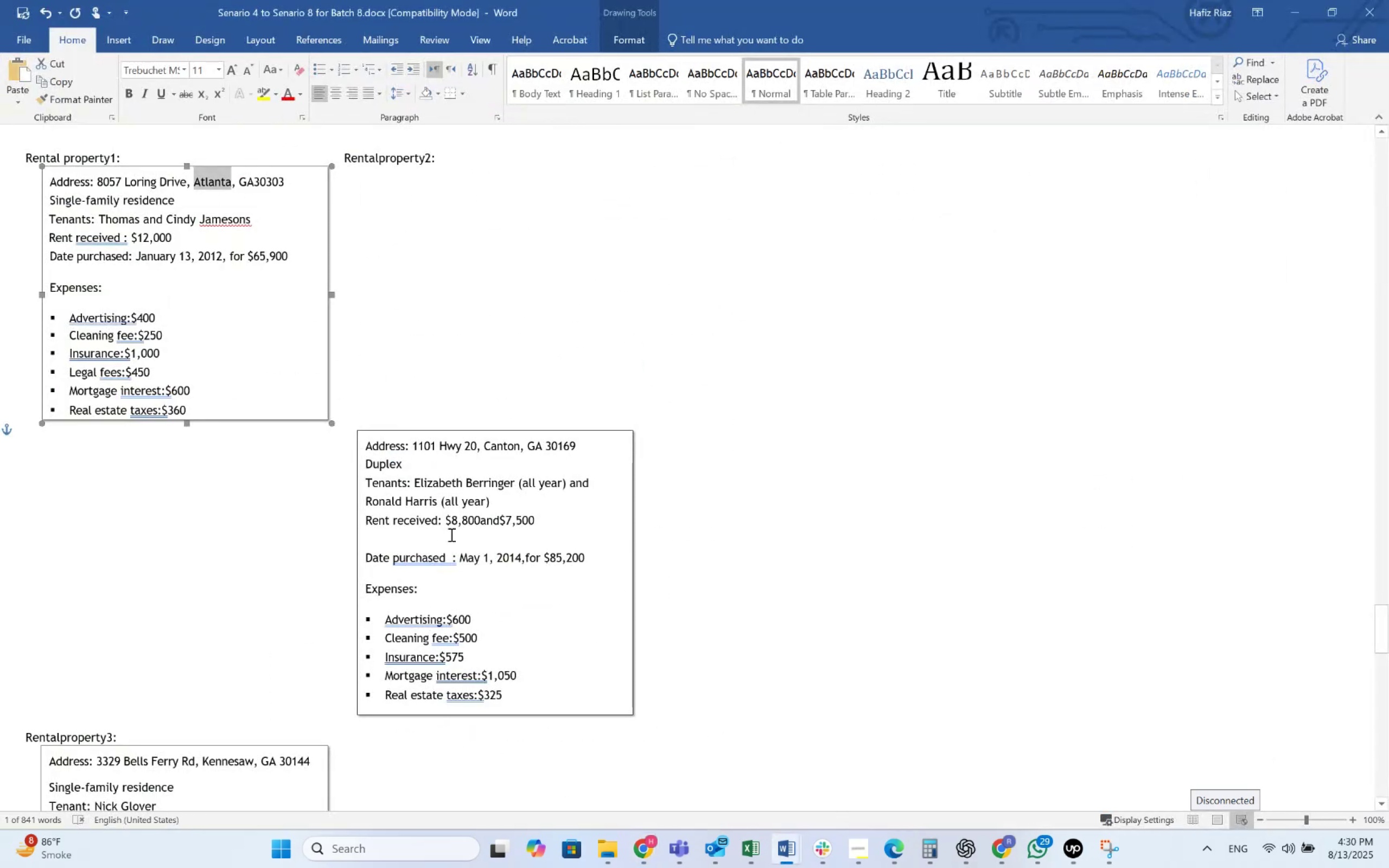 
key(Alt+AltLeft)
 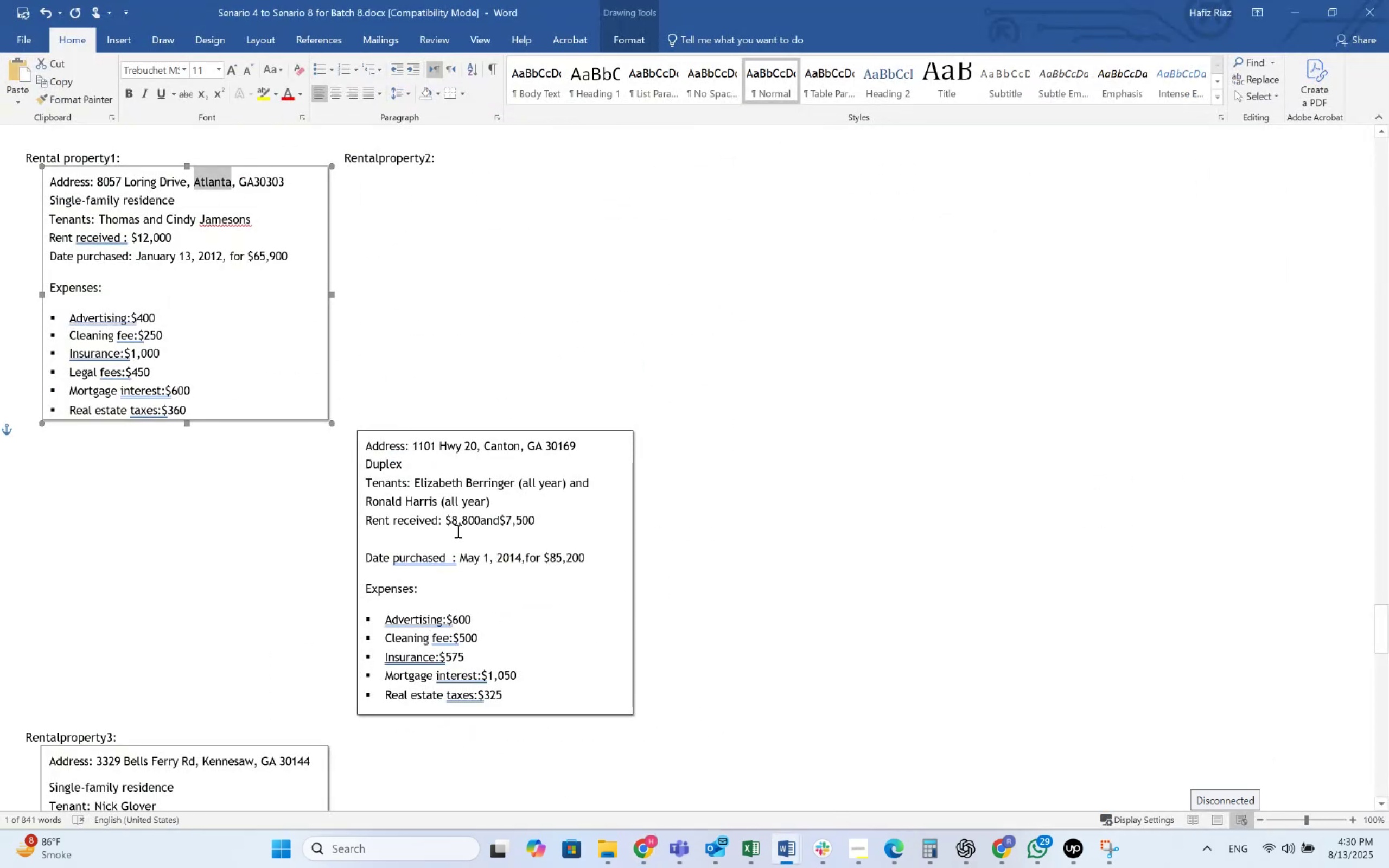 
key(Alt+Tab)
 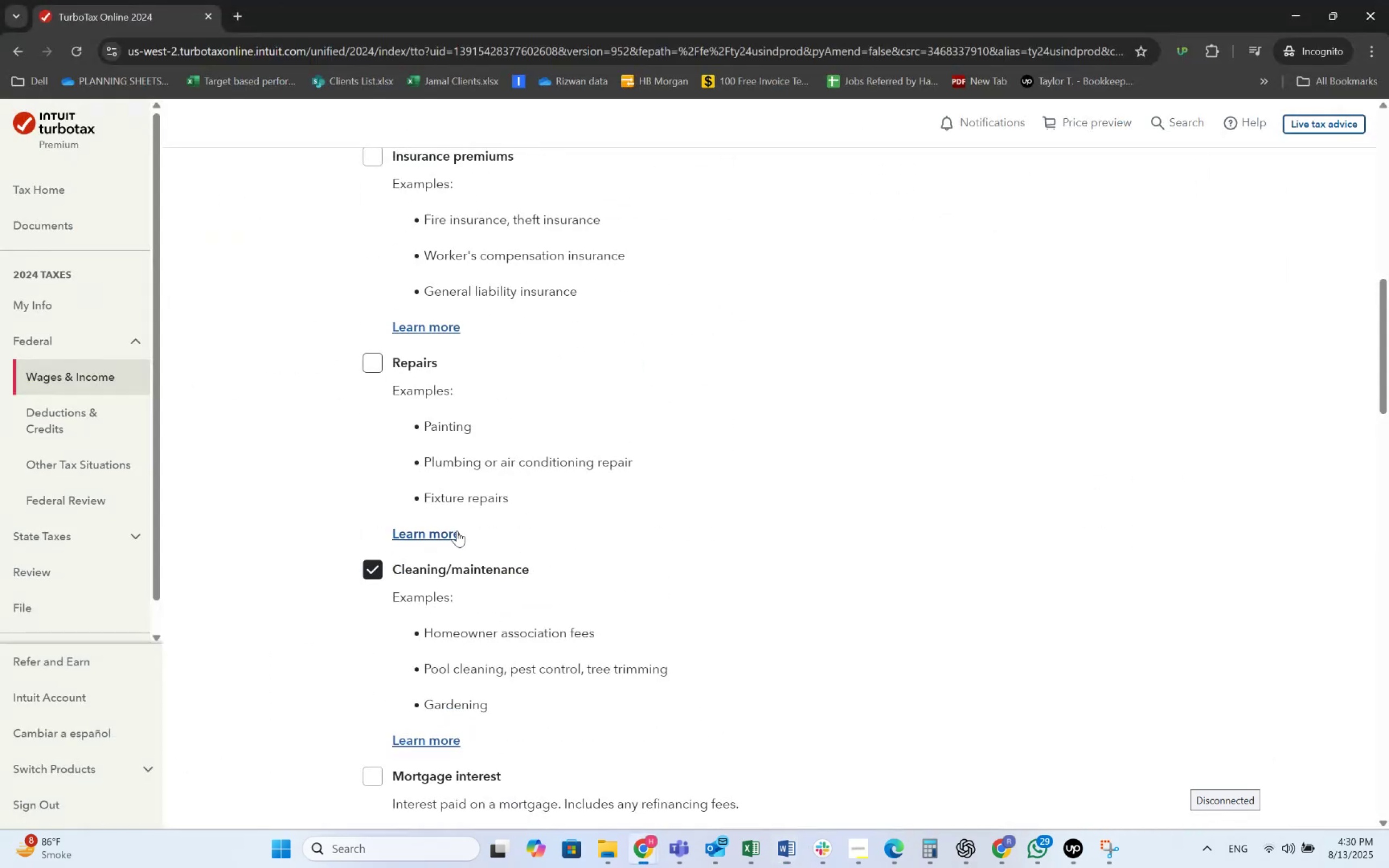 
scroll: coordinate [450, 583], scroll_direction: down, amount: 26.0
 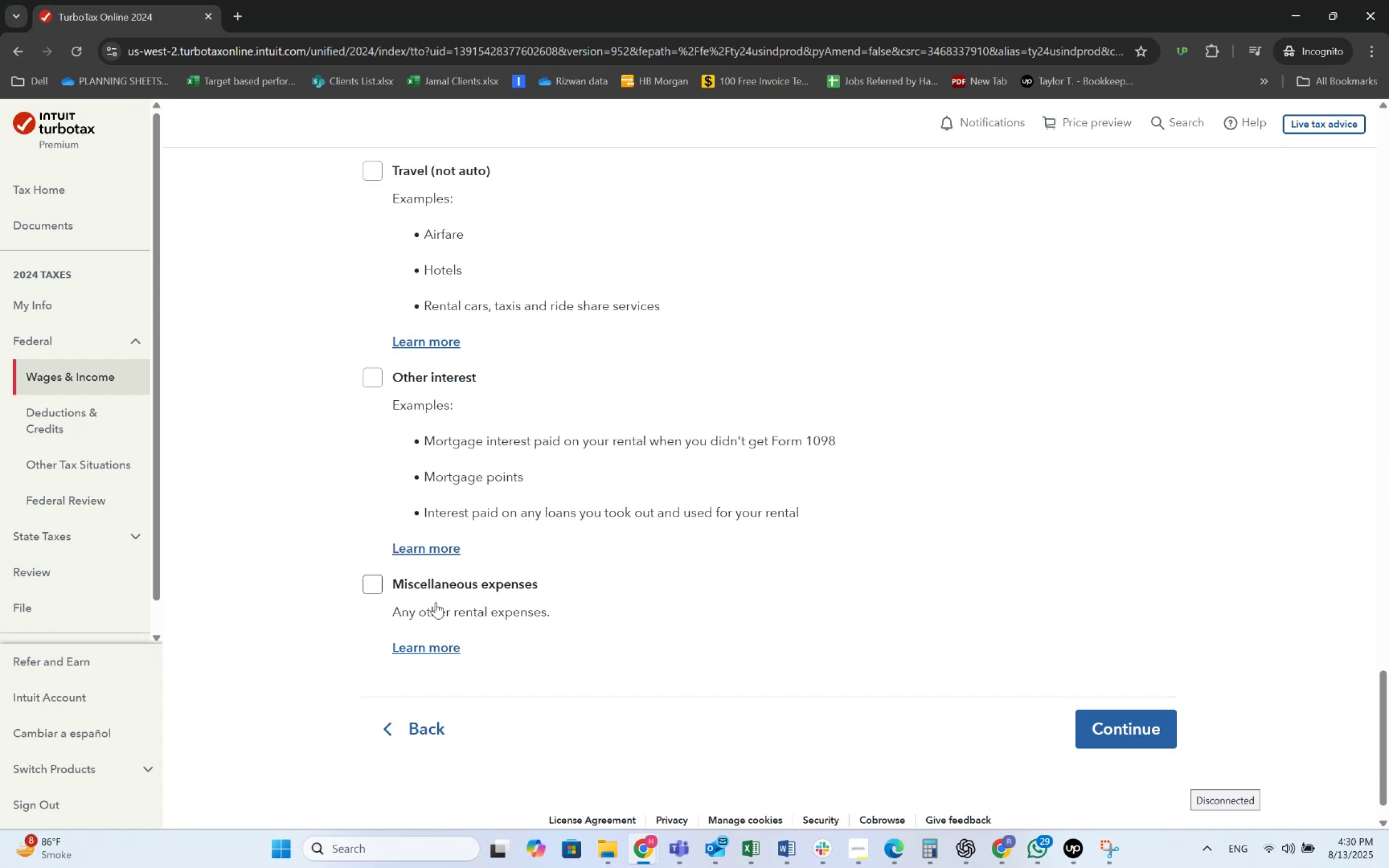 
scroll: coordinate [418, 581], scroll_direction: up, amount: 23.0
 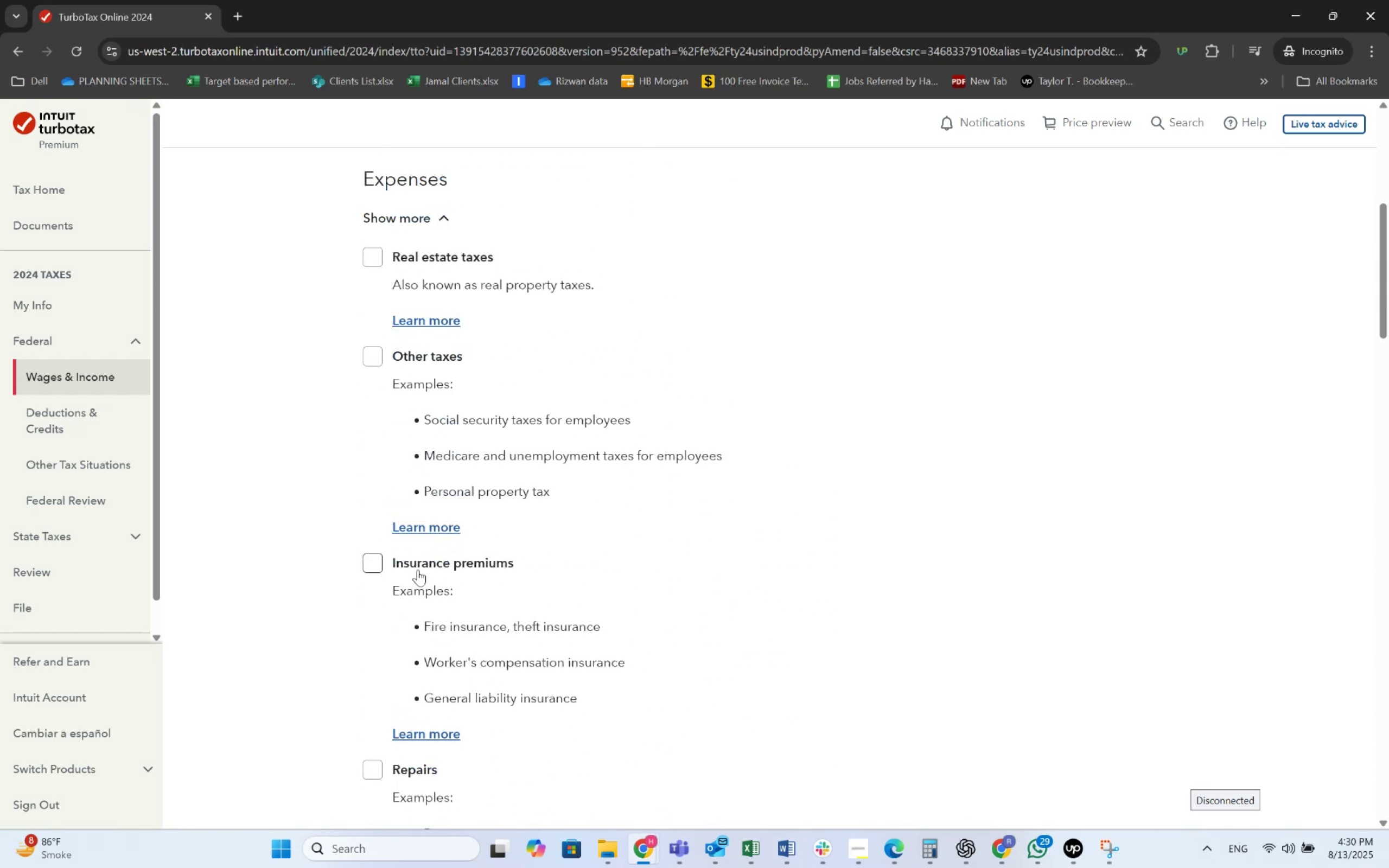 
left_click([423, 566])
 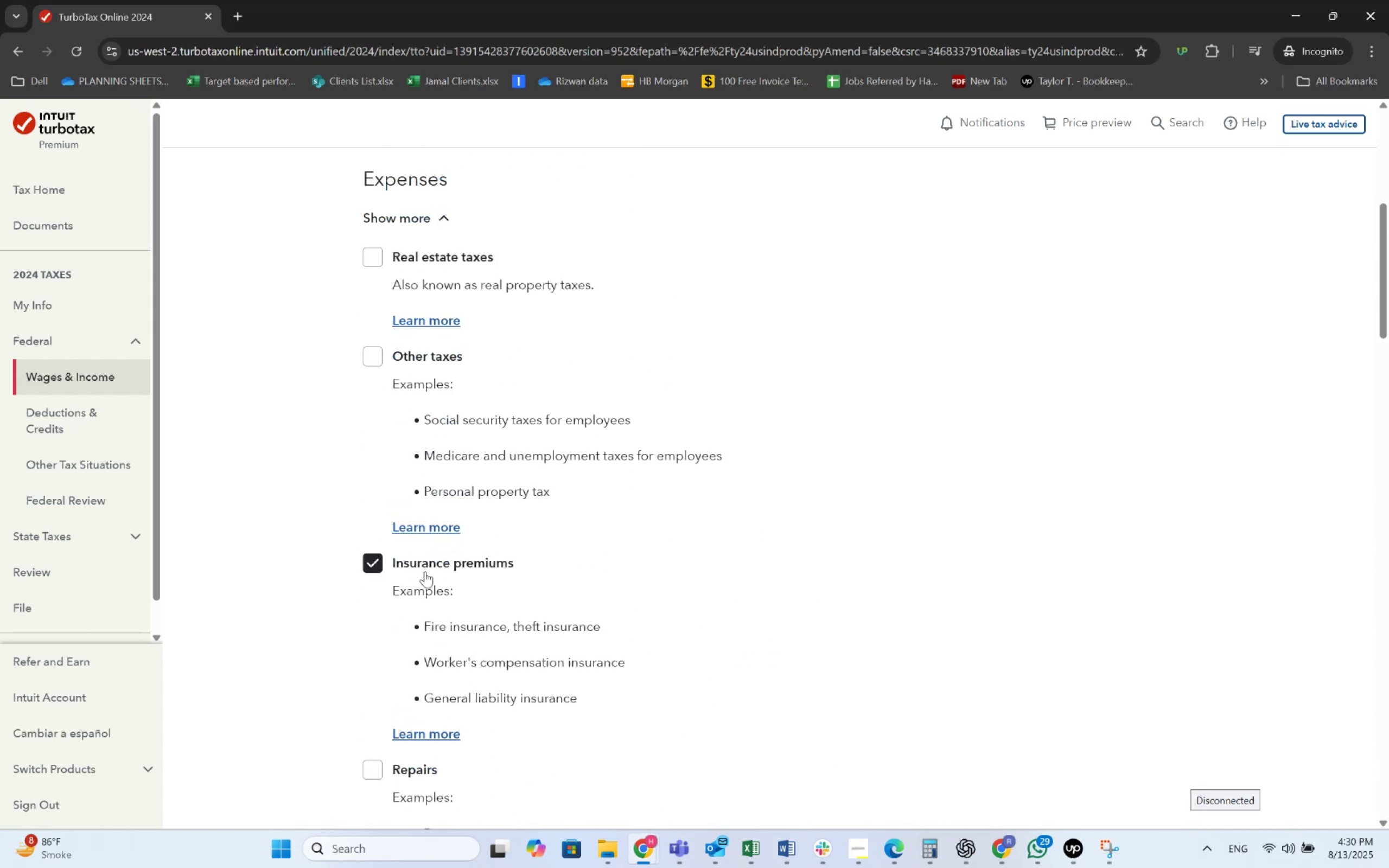 
scroll: coordinate [419, 692], scroll_direction: down, amount: 6.0
 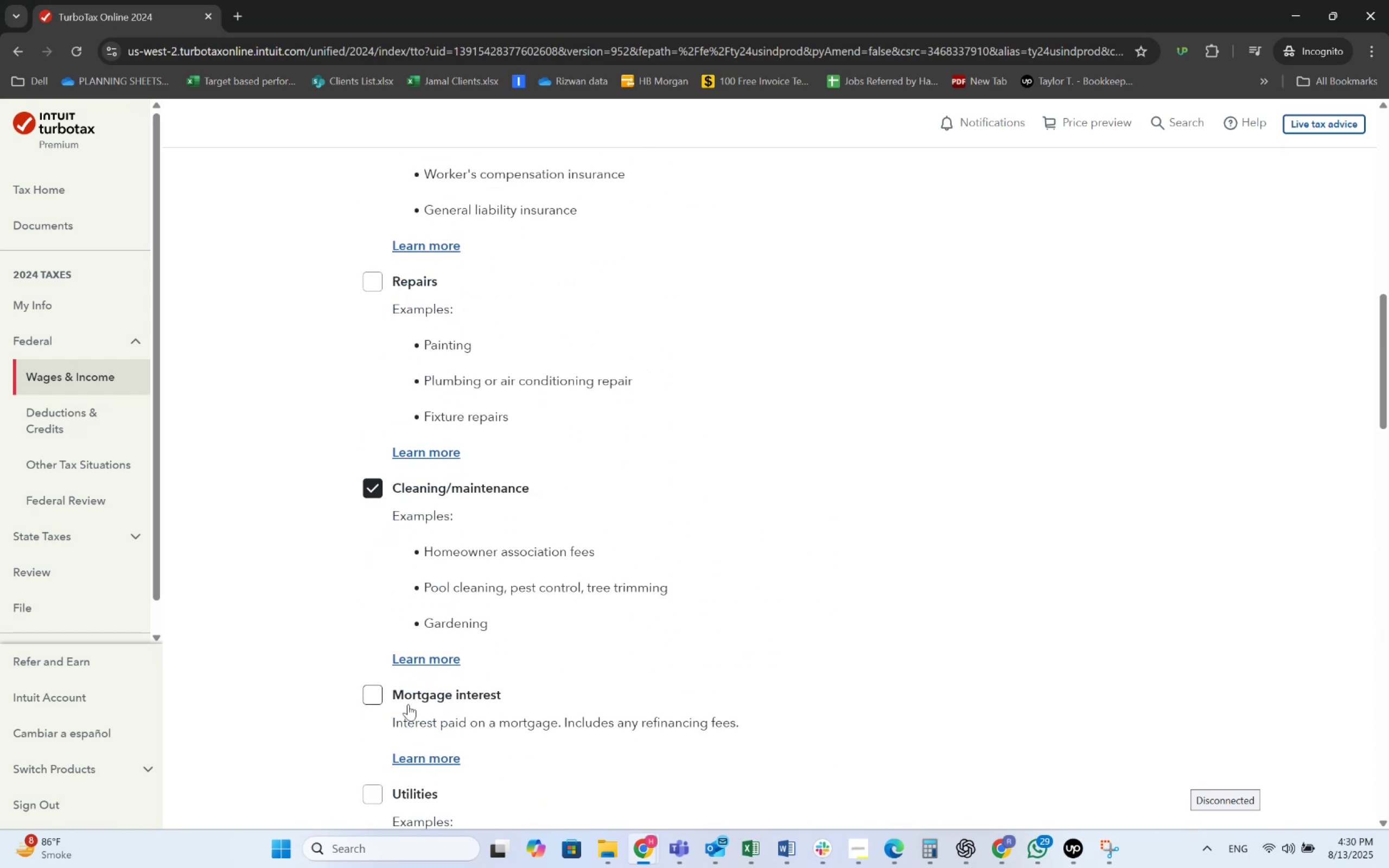 
left_click([408, 705])
 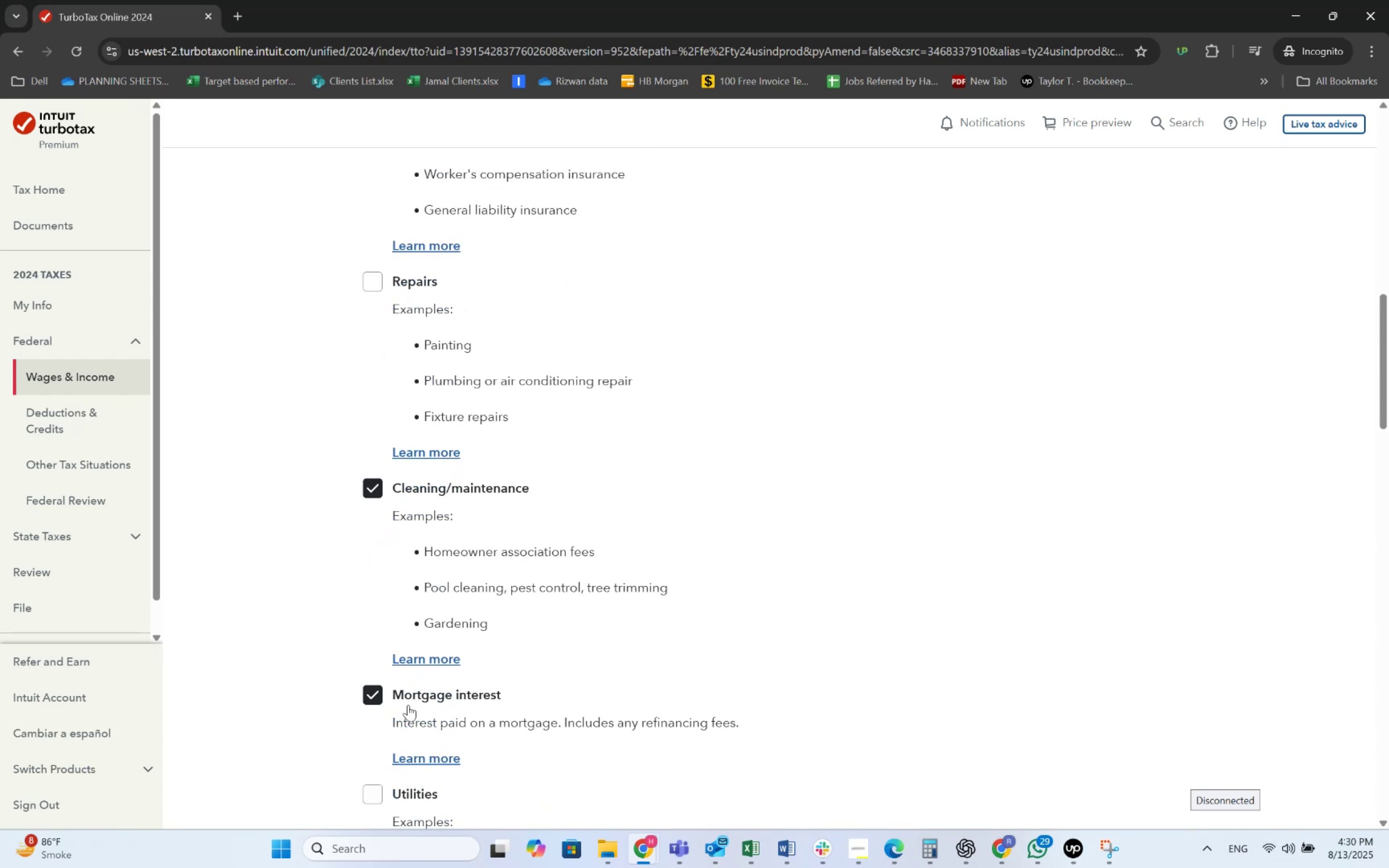 
key(Alt+AltLeft)
 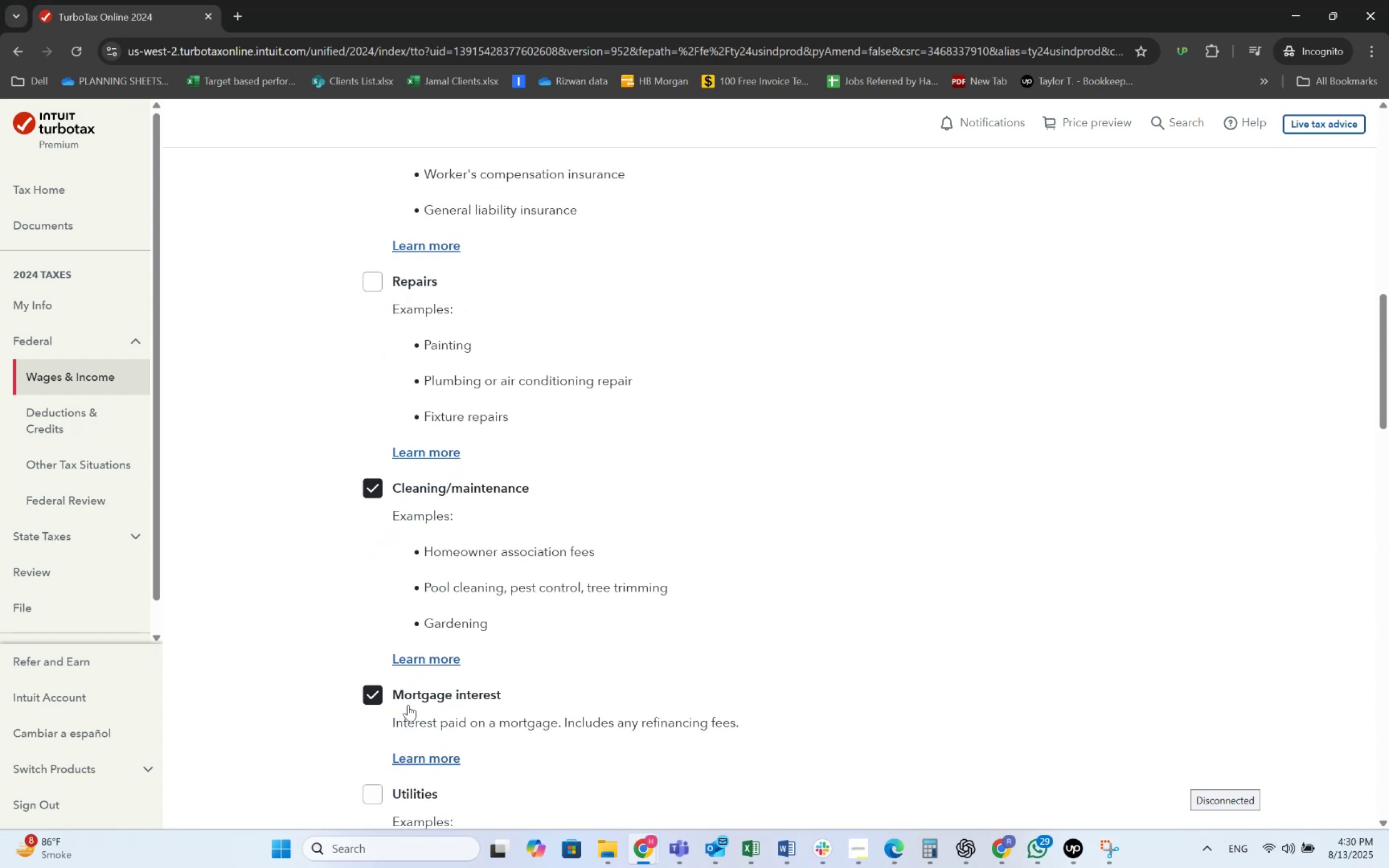 
key(Alt+Tab)
 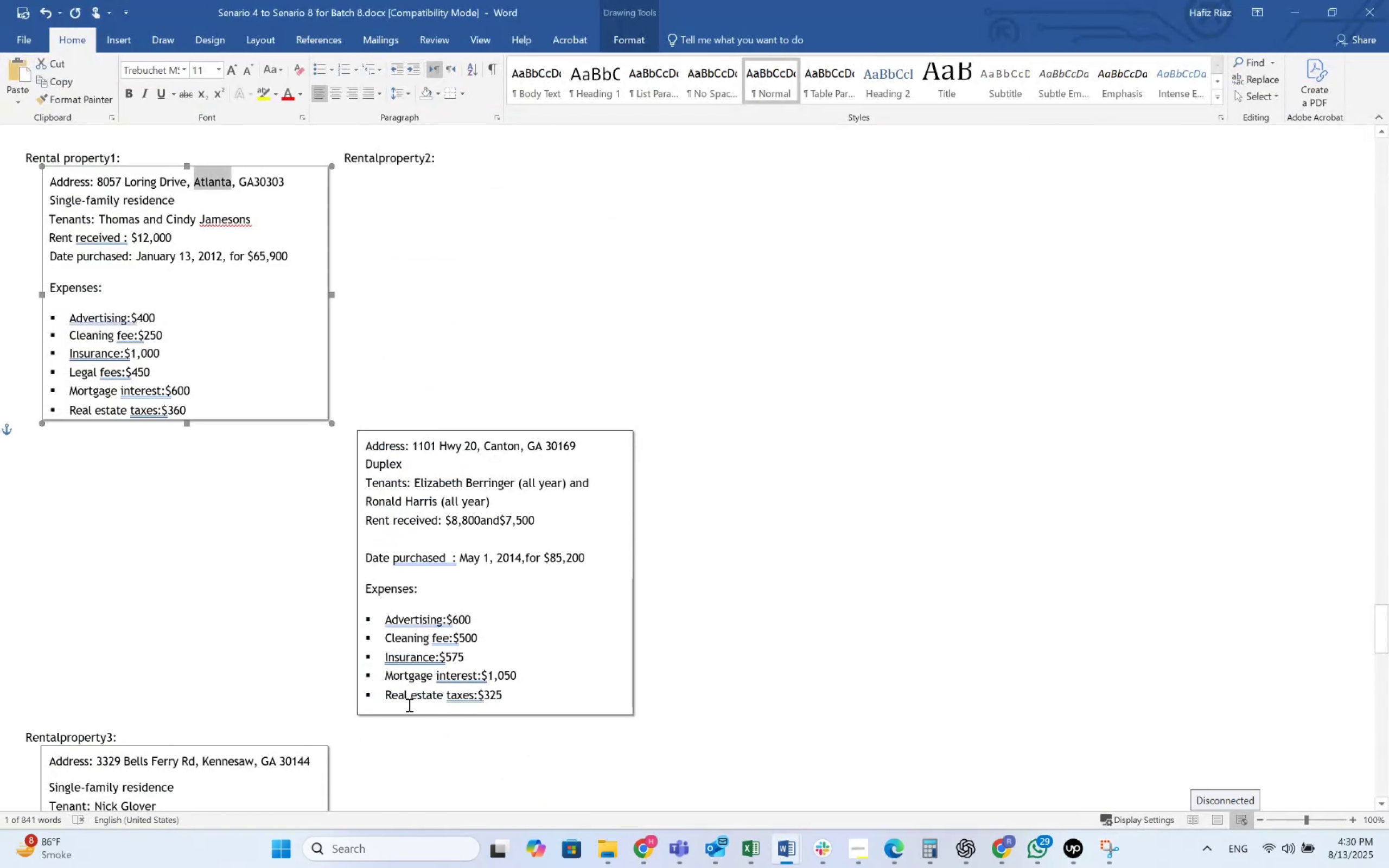 
key(Alt+AltLeft)
 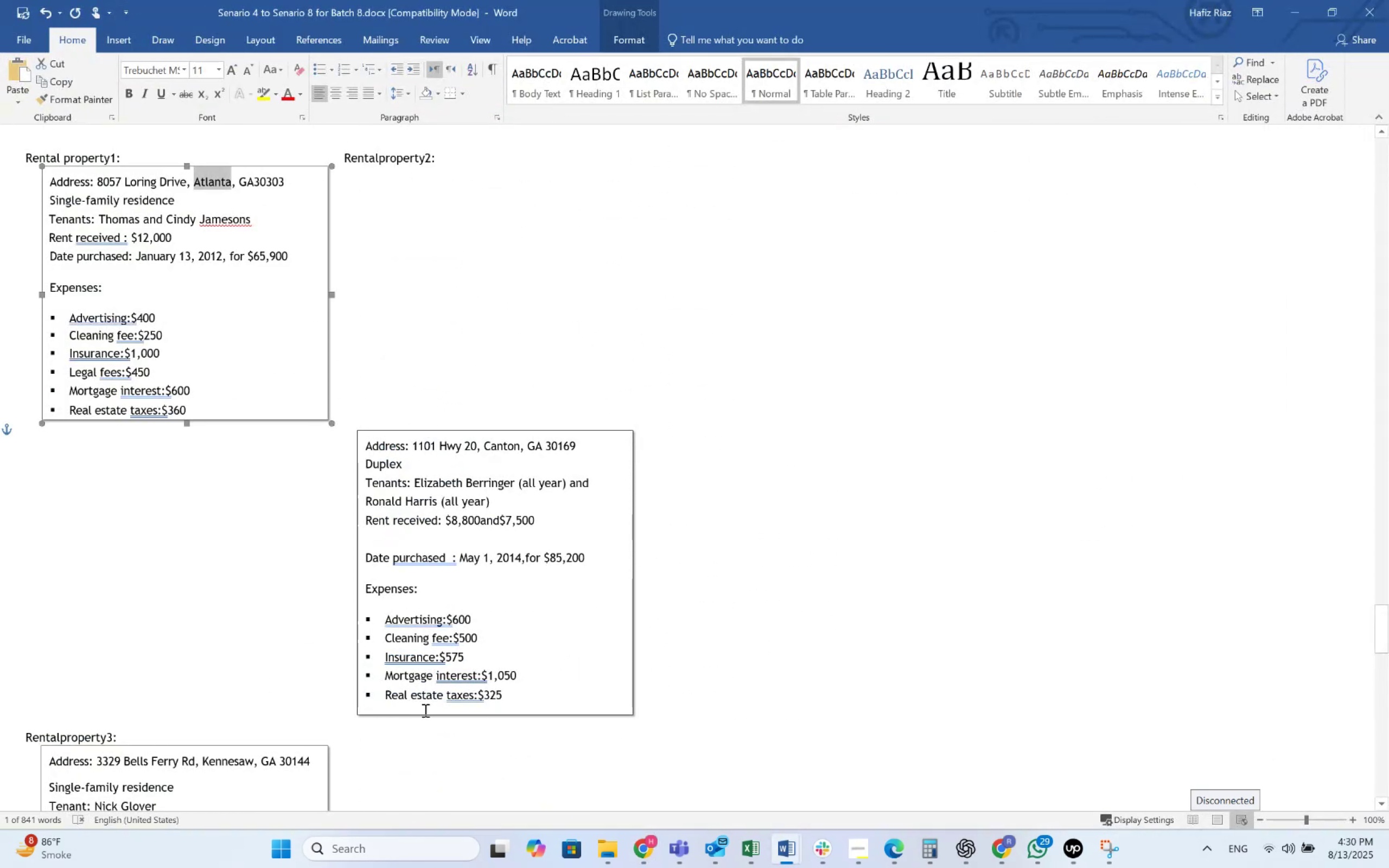 
key(Alt+Tab)
 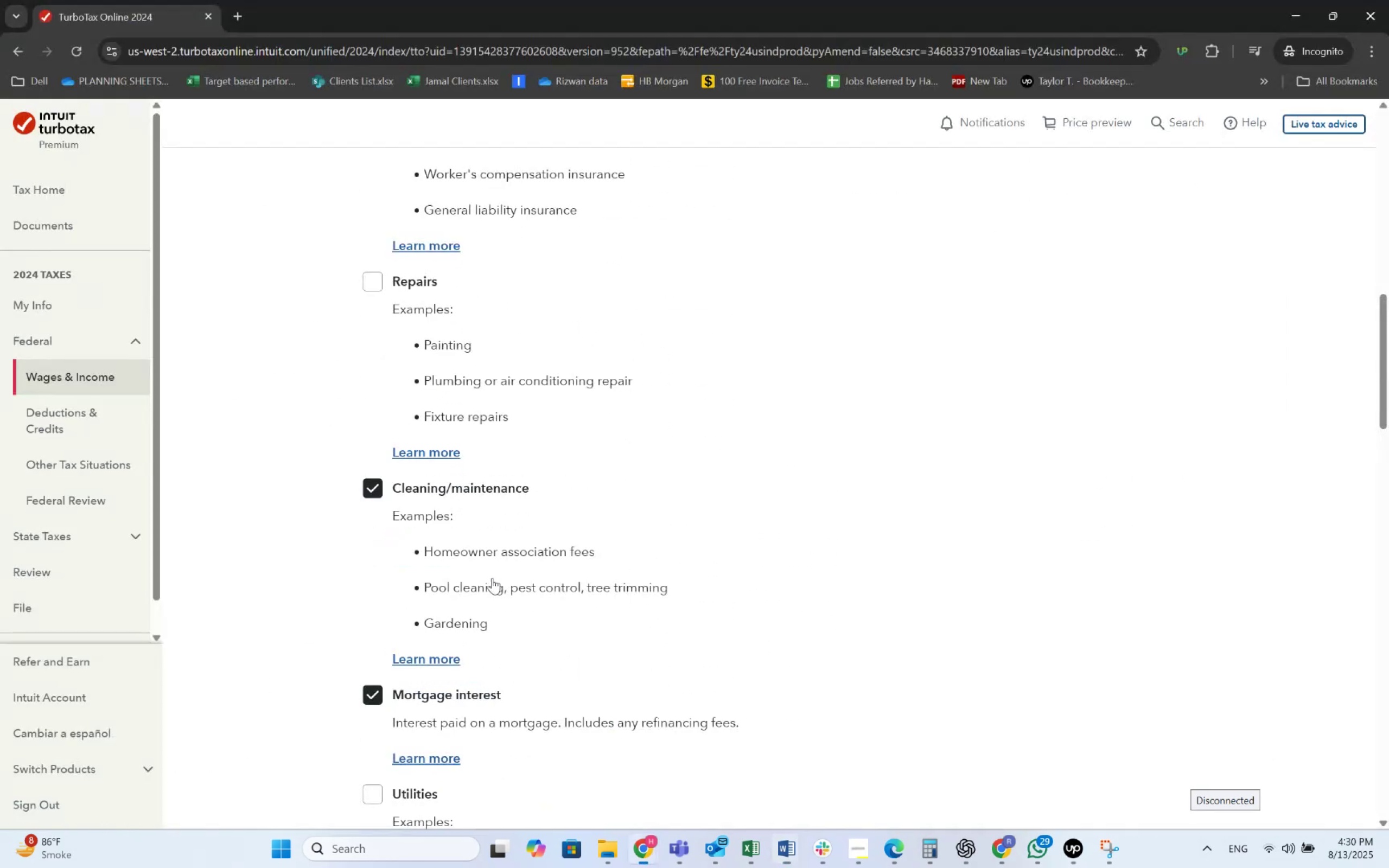 
scroll: coordinate [479, 533], scroll_direction: up, amount: 6.0
 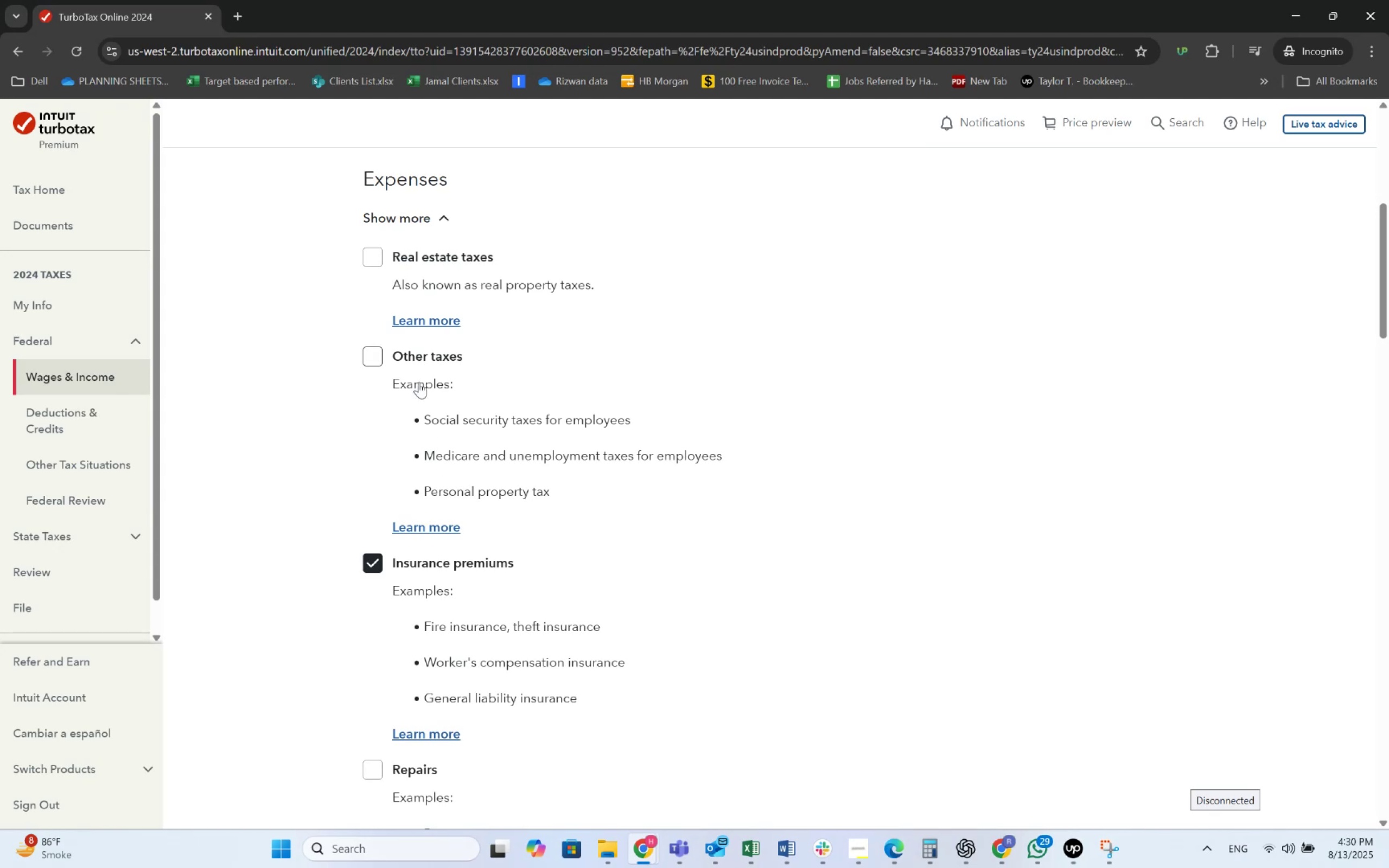 
left_click([399, 266])
 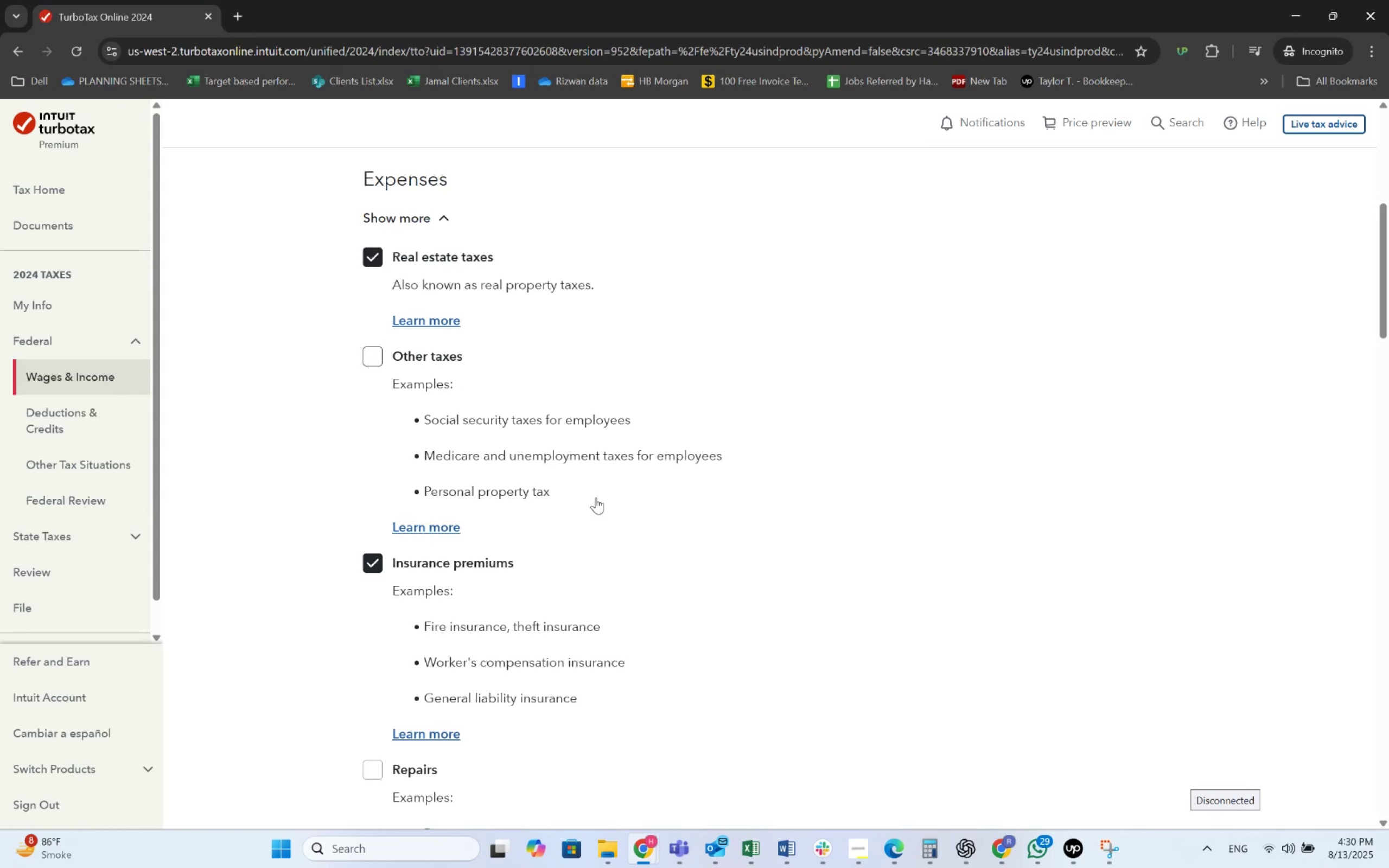 
scroll: coordinate [1164, 767], scroll_direction: down, amount: 33.0
 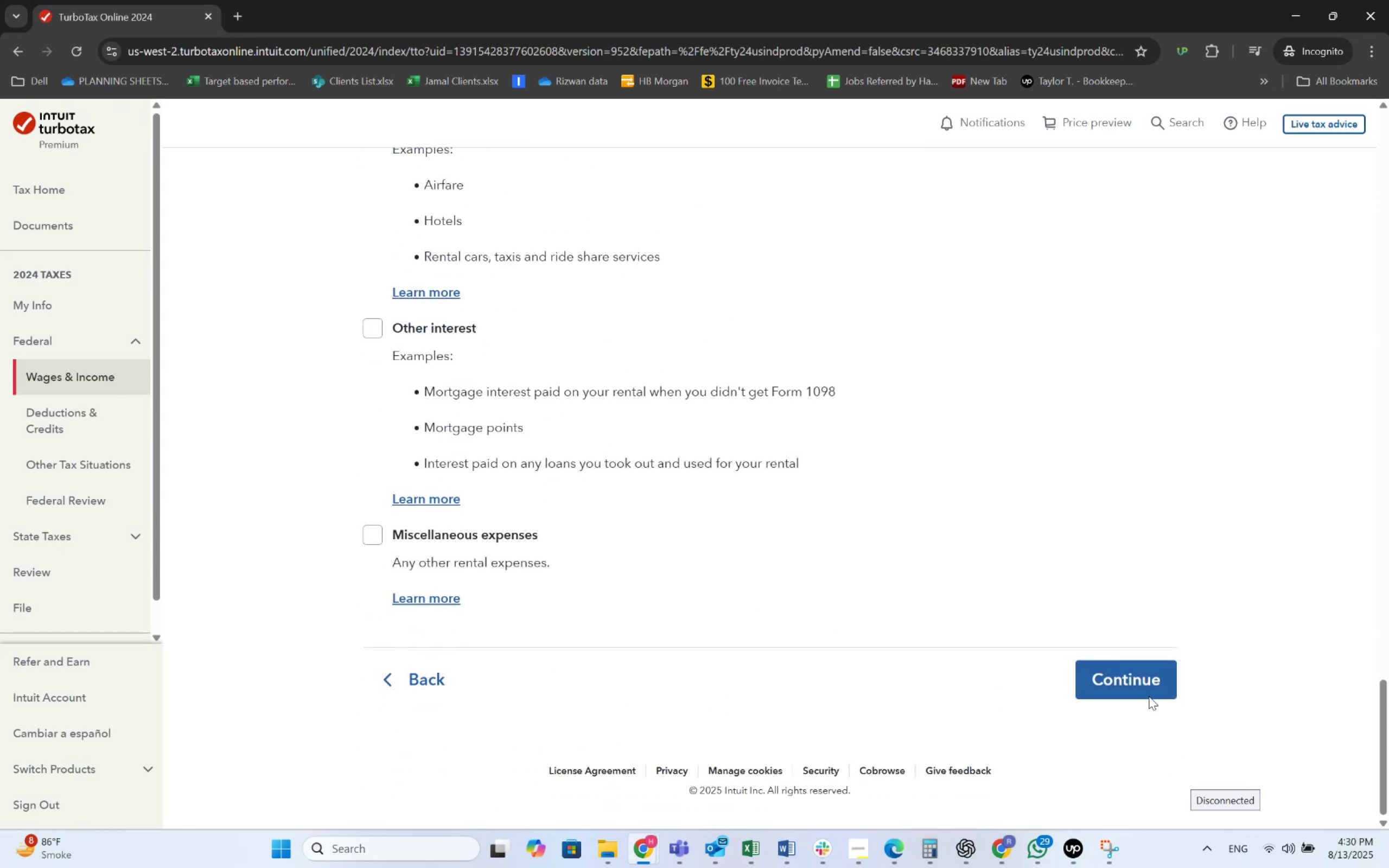 
left_click([1144, 679])
 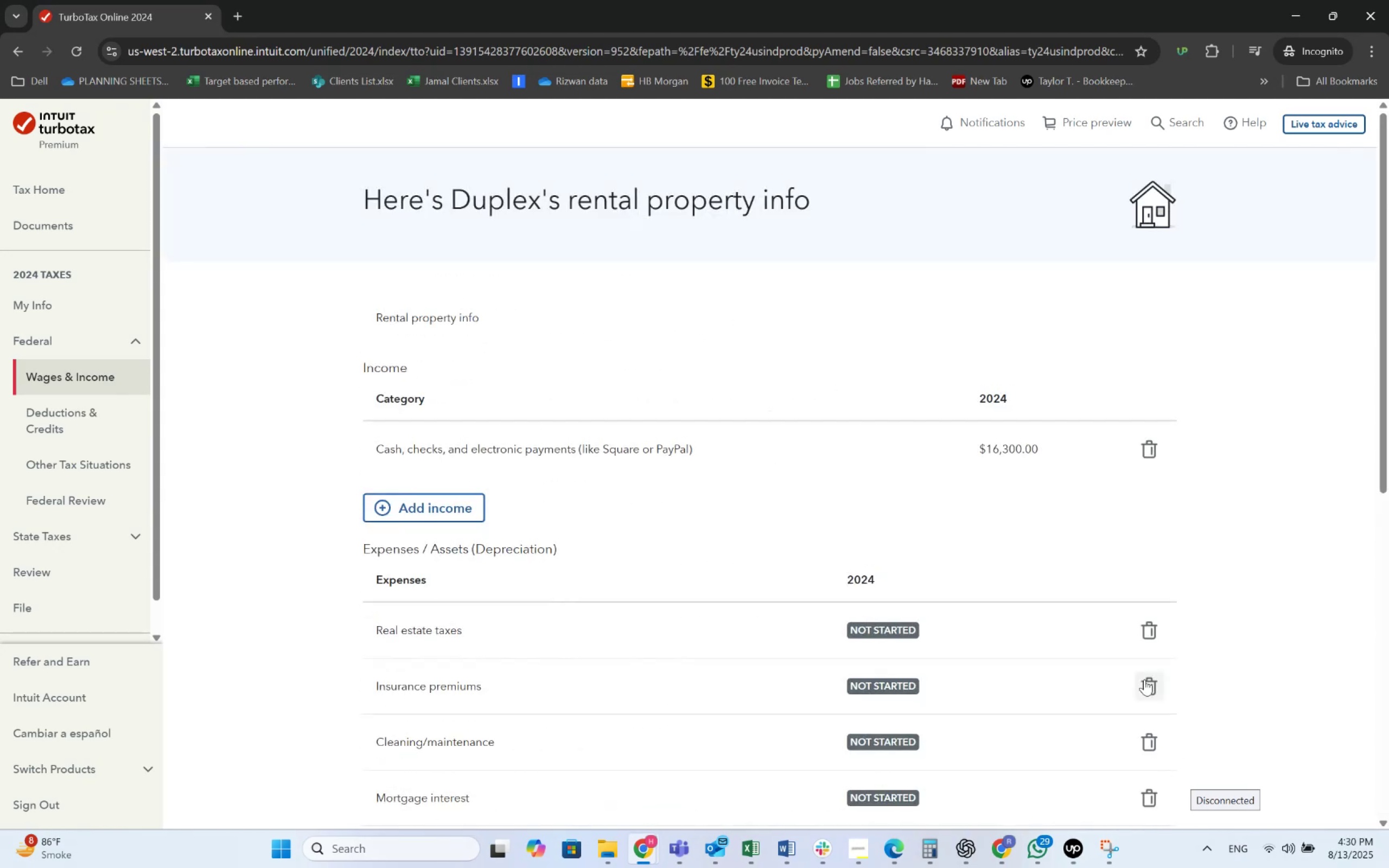 
scroll: coordinate [589, 539], scroll_direction: down, amount: 2.0
 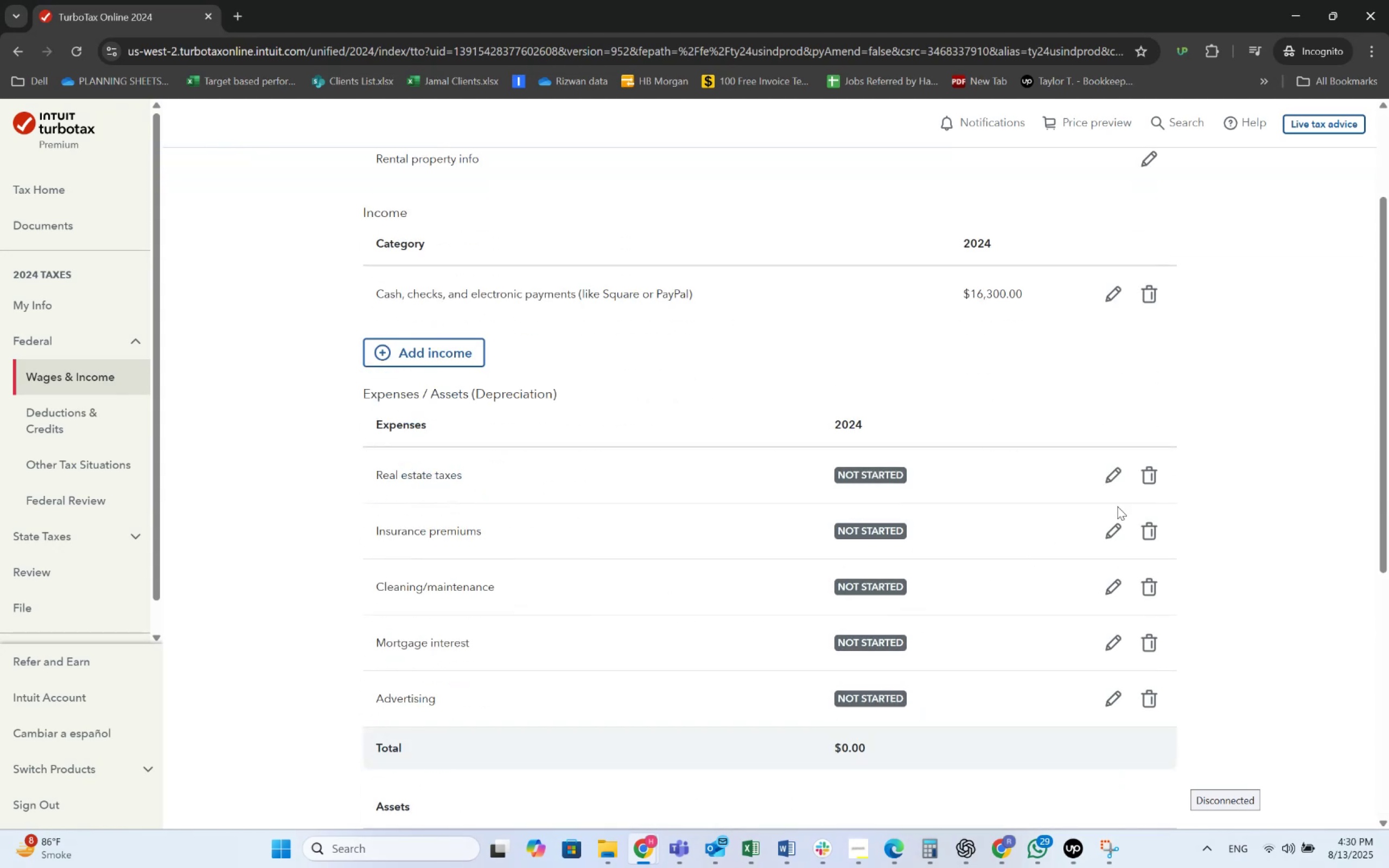 
left_click([1114, 477])
 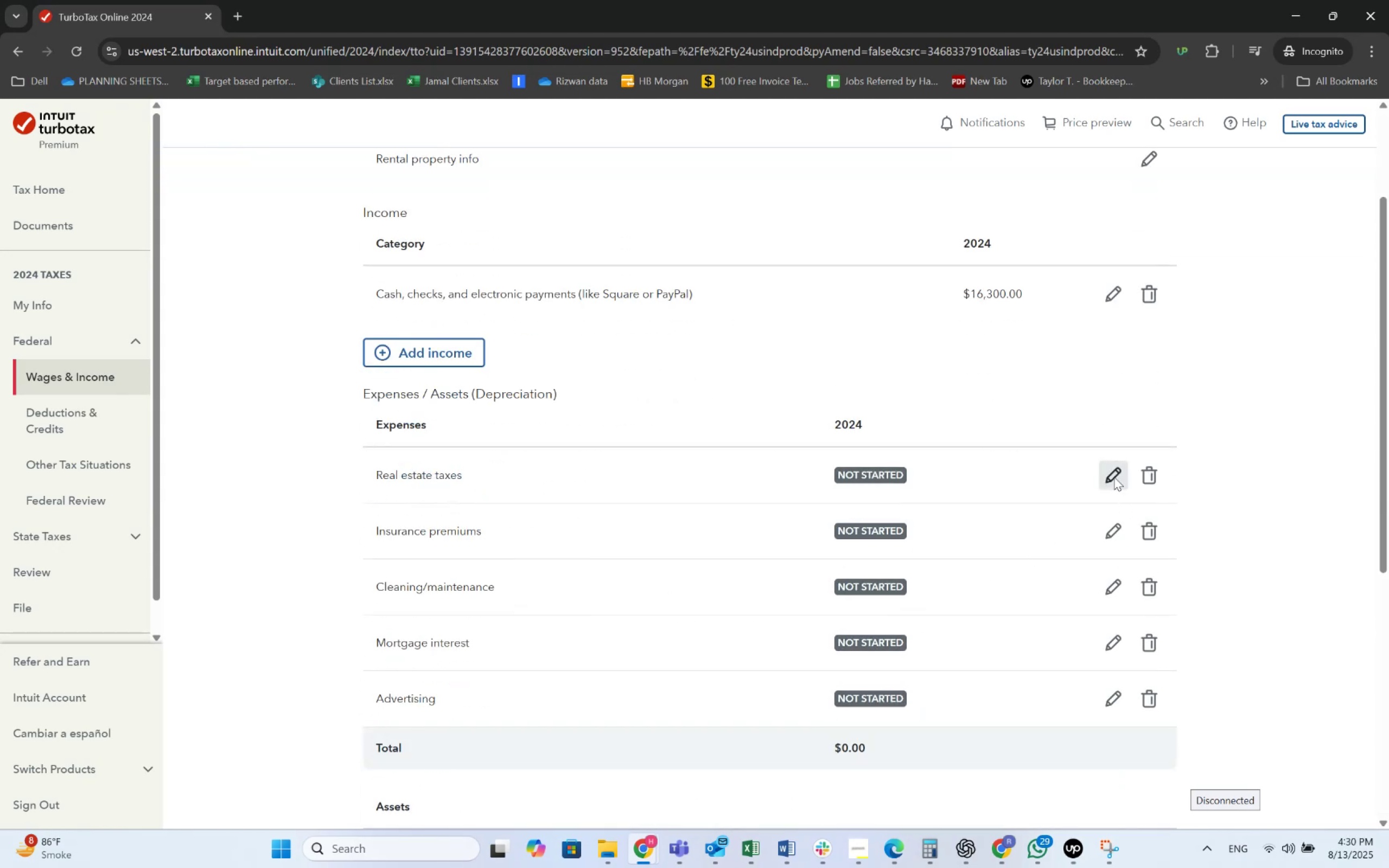 
key(Alt+AltLeft)
 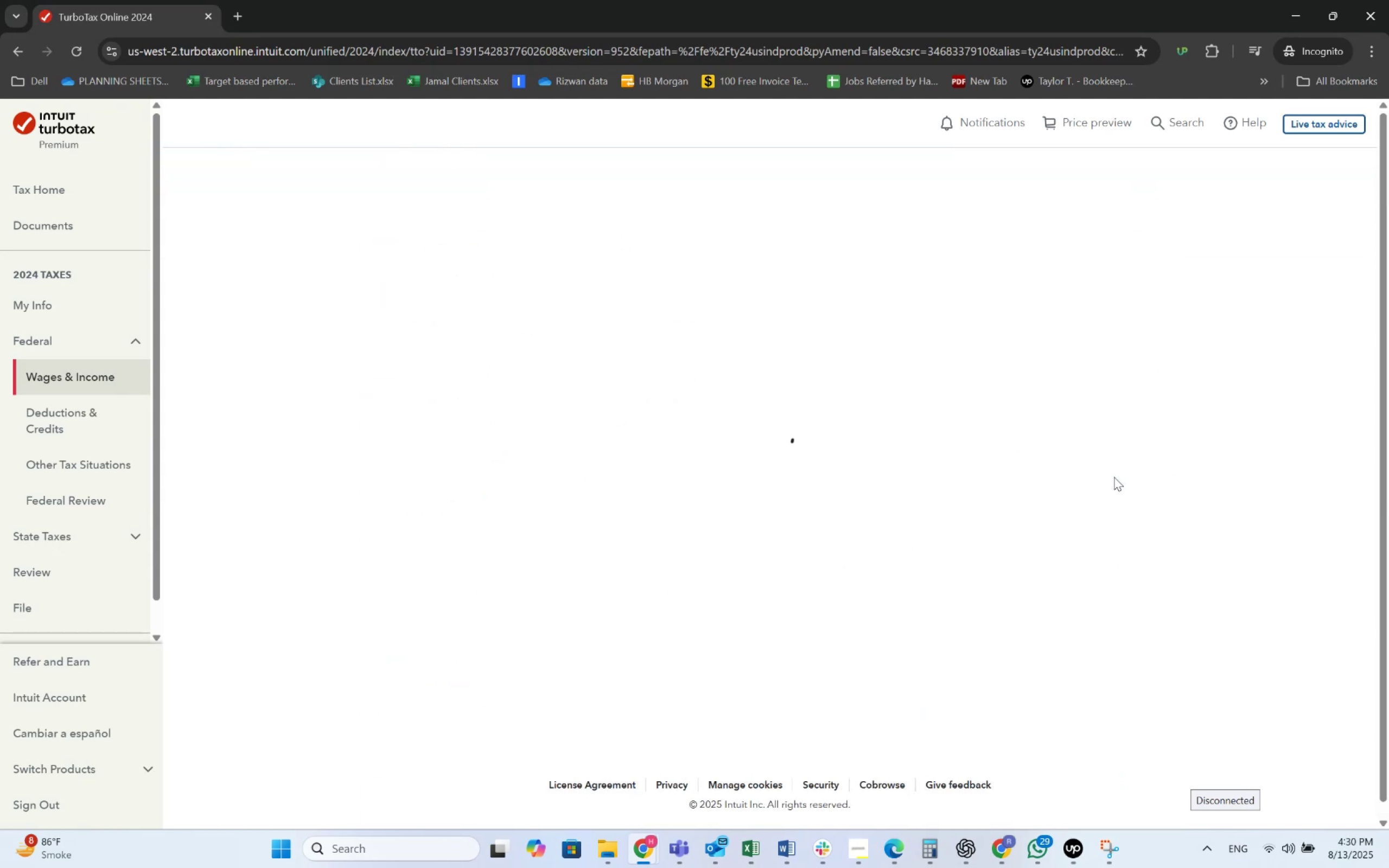 
key(Alt+Tab)
 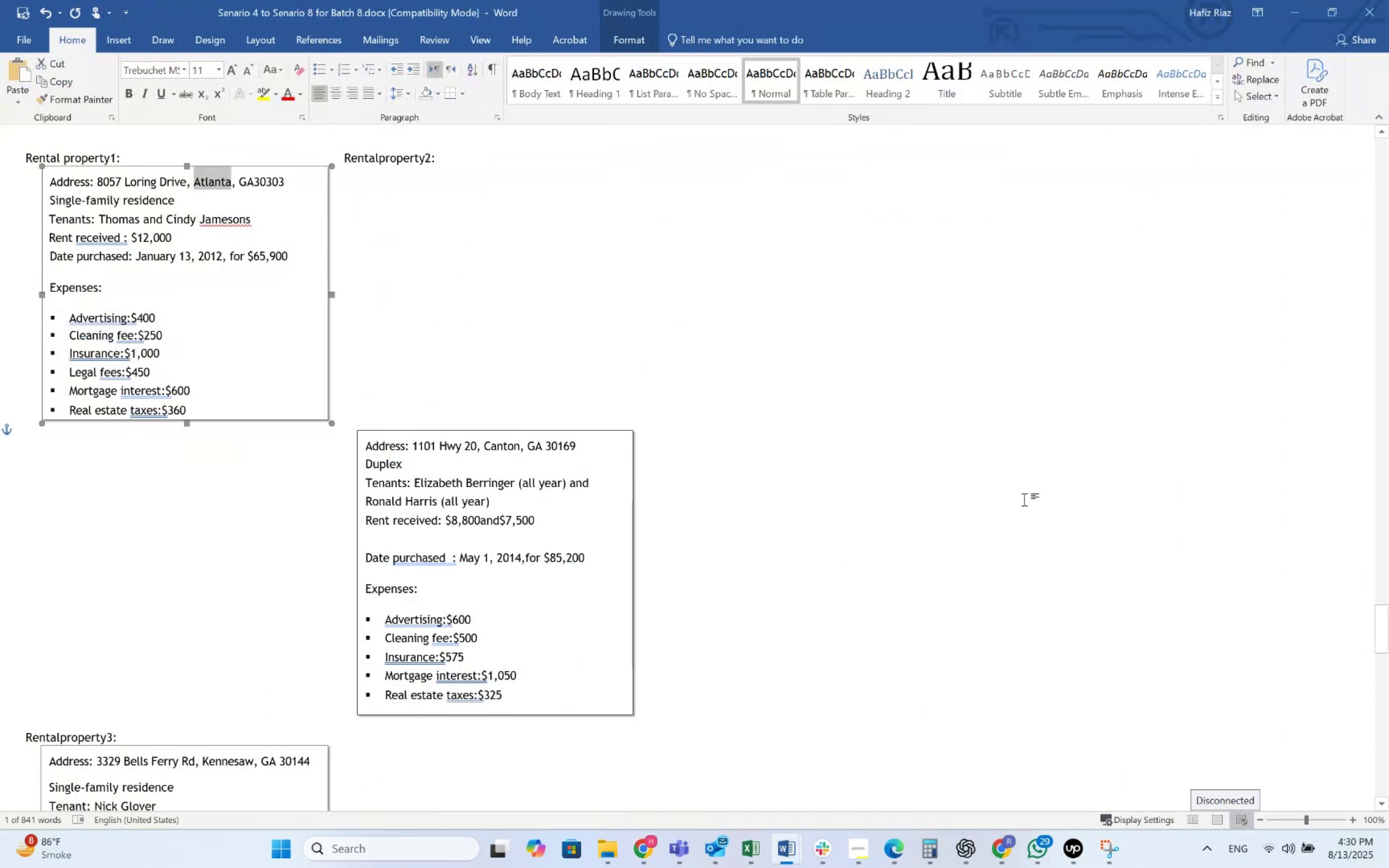 
key(Alt+AltLeft)
 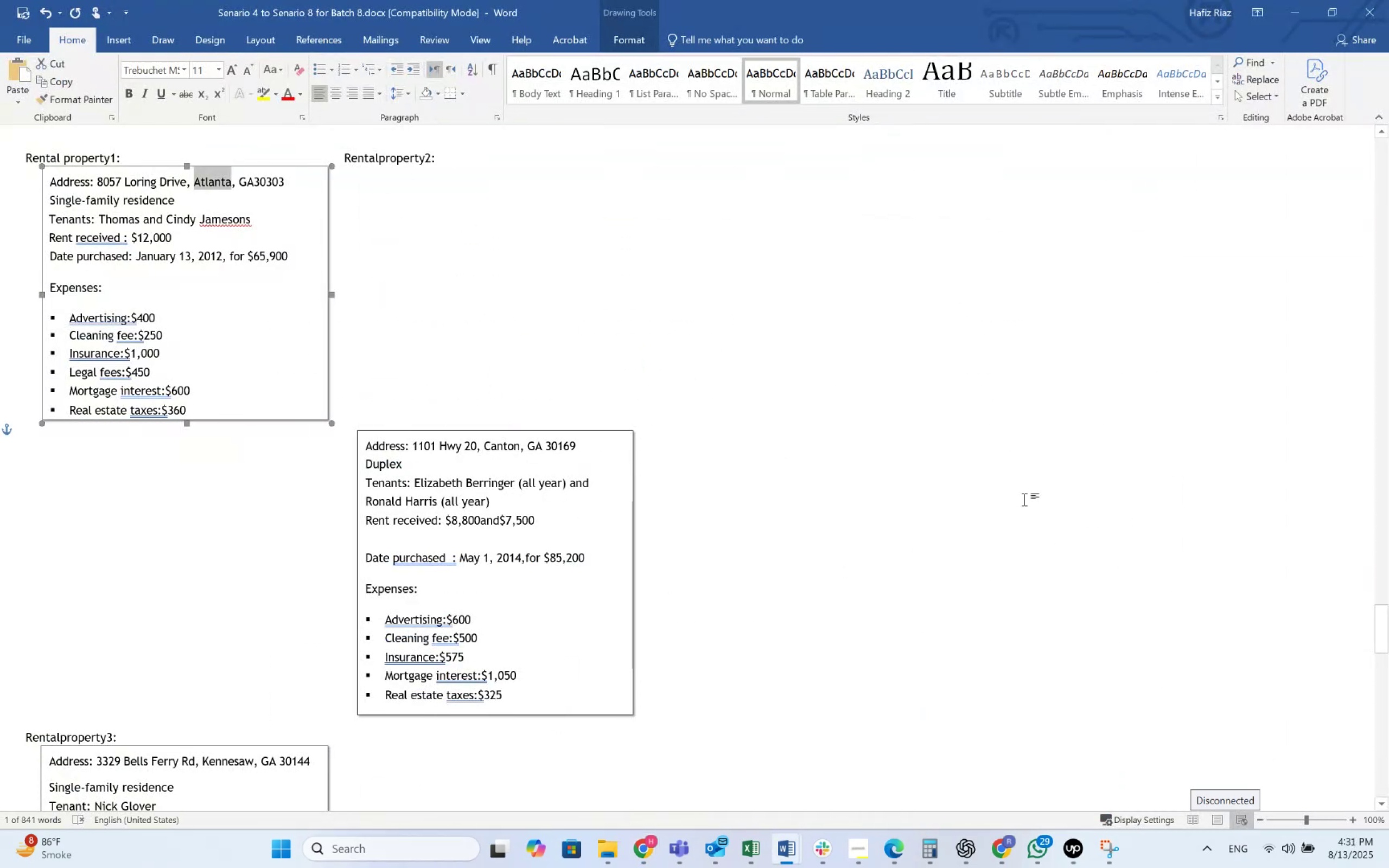 
key(Alt+Tab)
 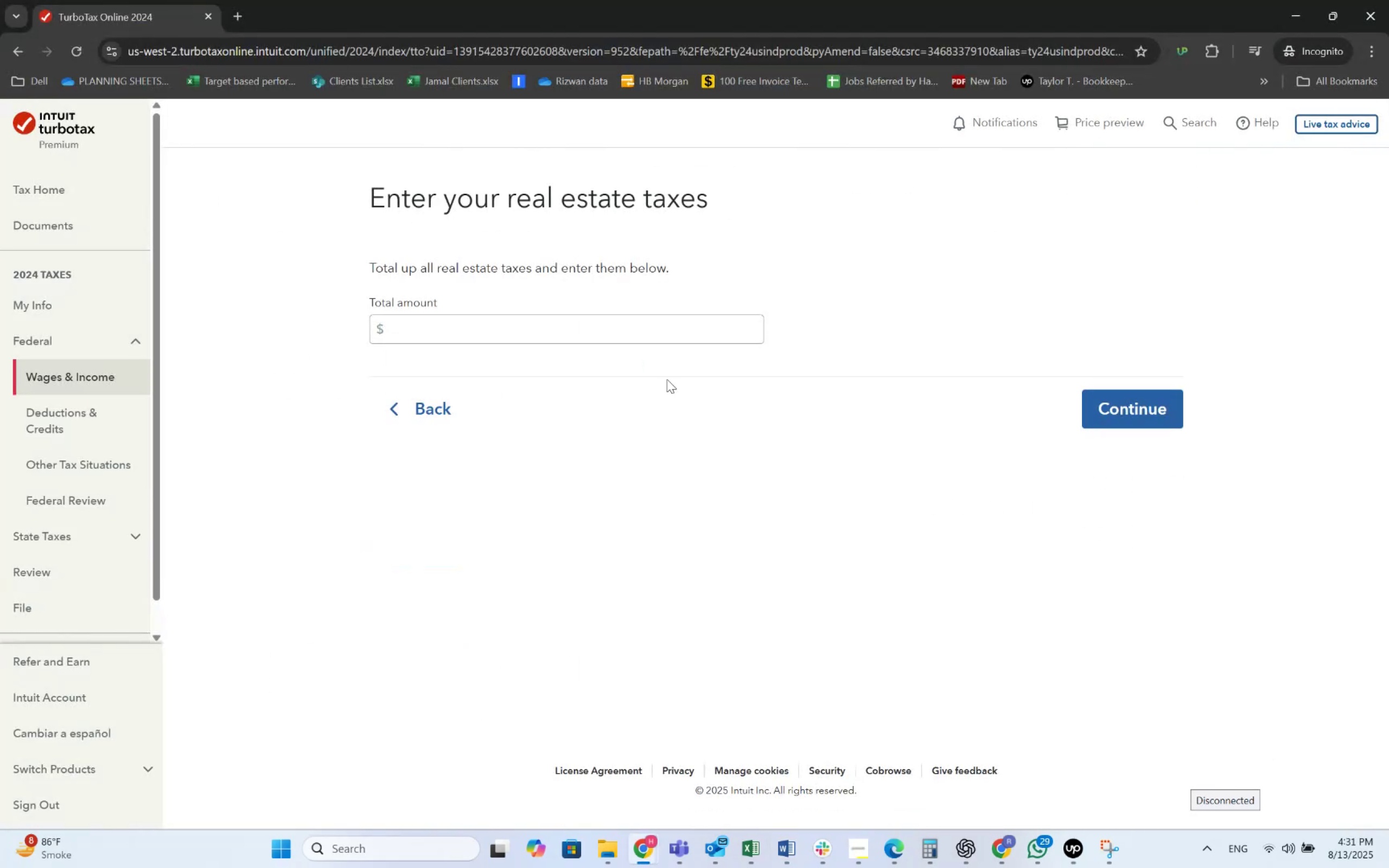 
left_click([646, 331])
 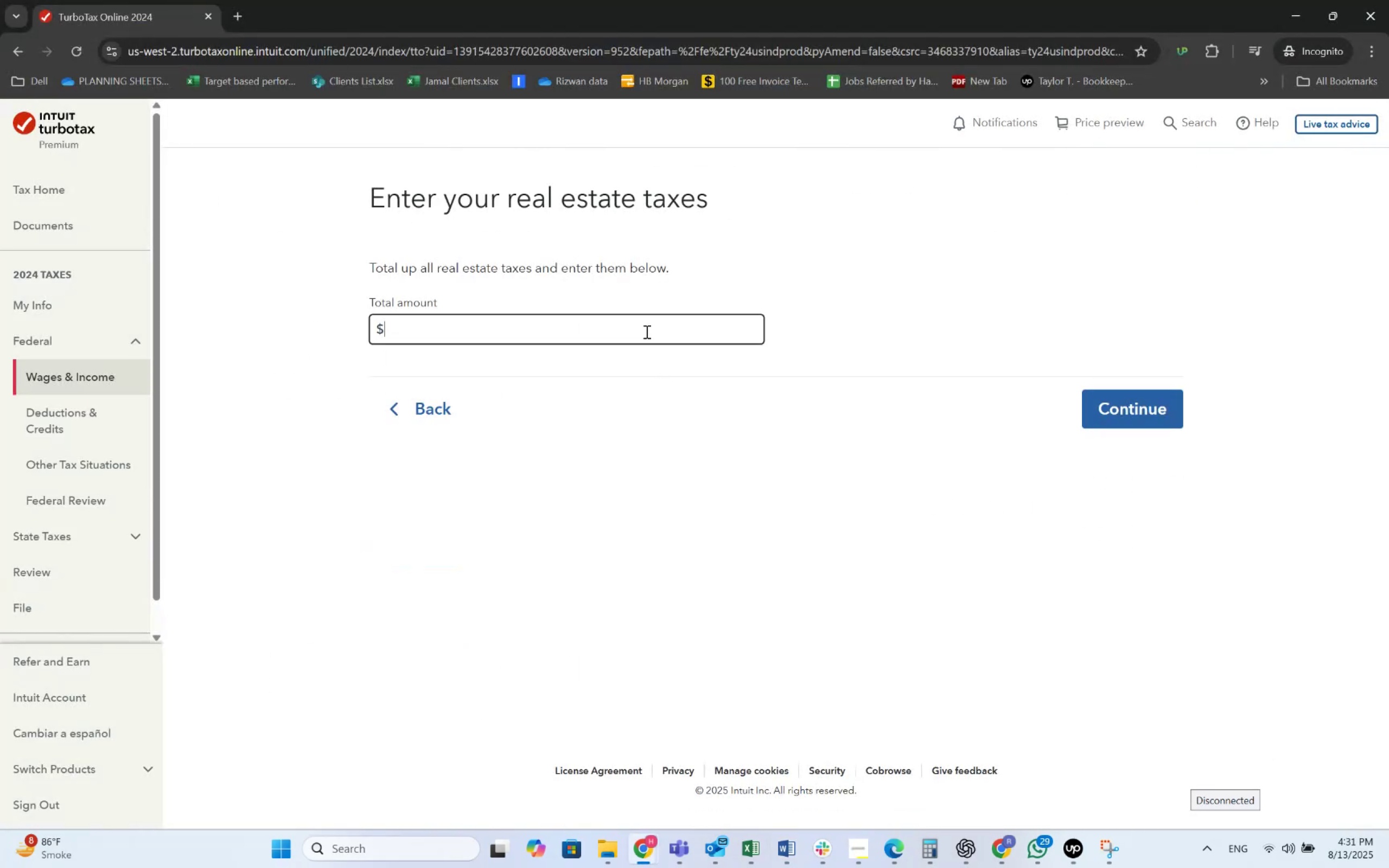 
key(Numpad3)
 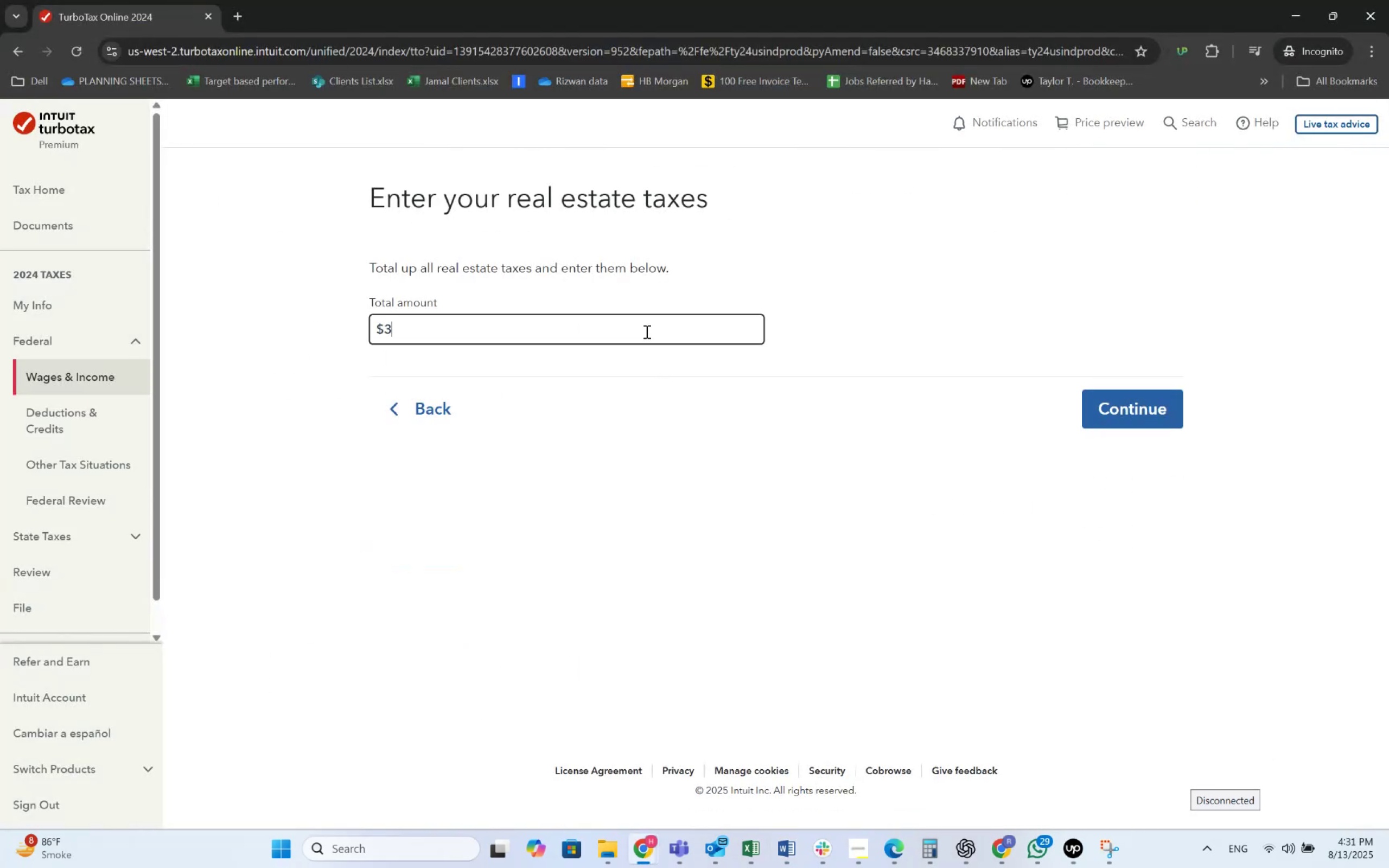 
key(Numpad2)
 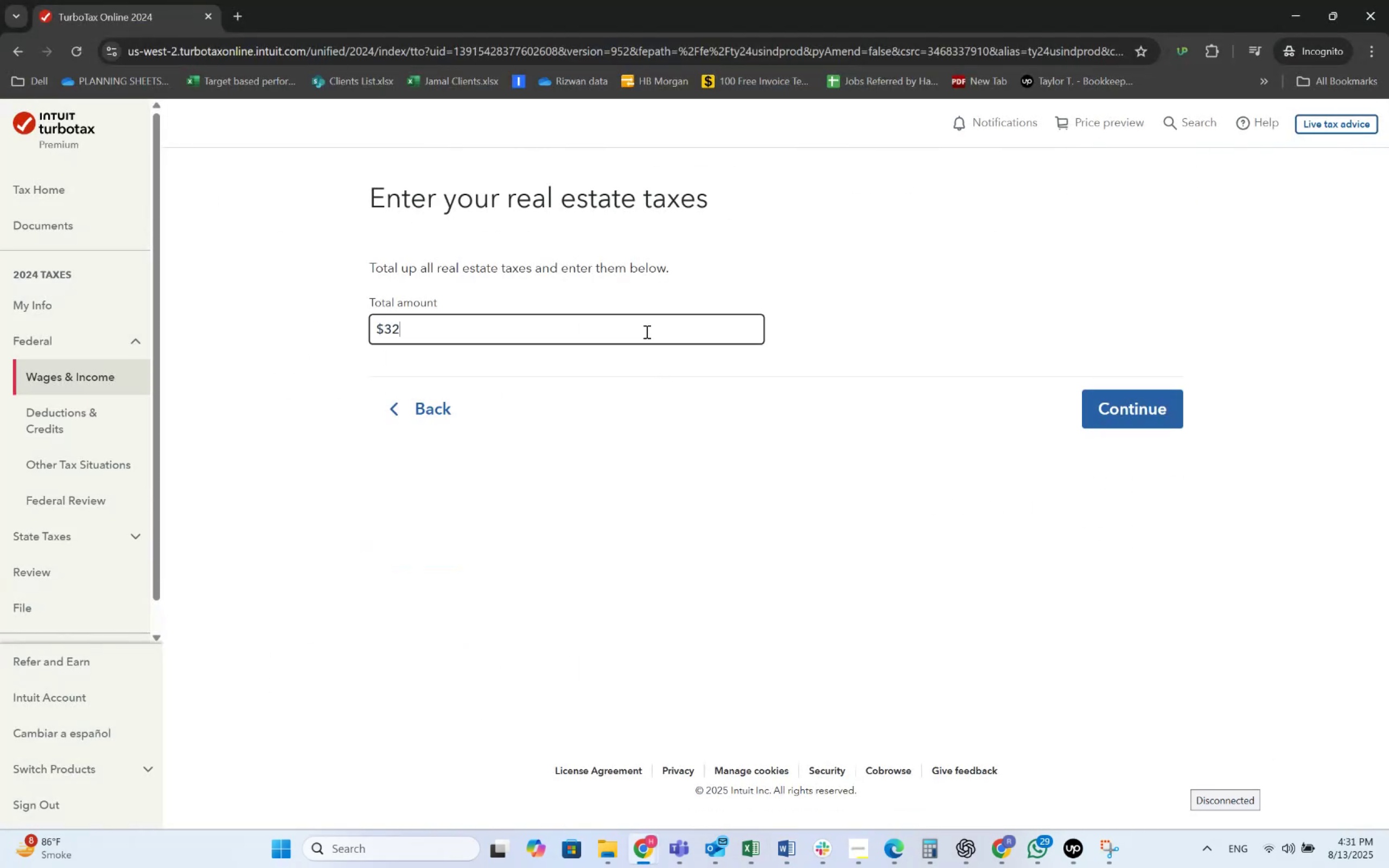 
key(Numpad5)
 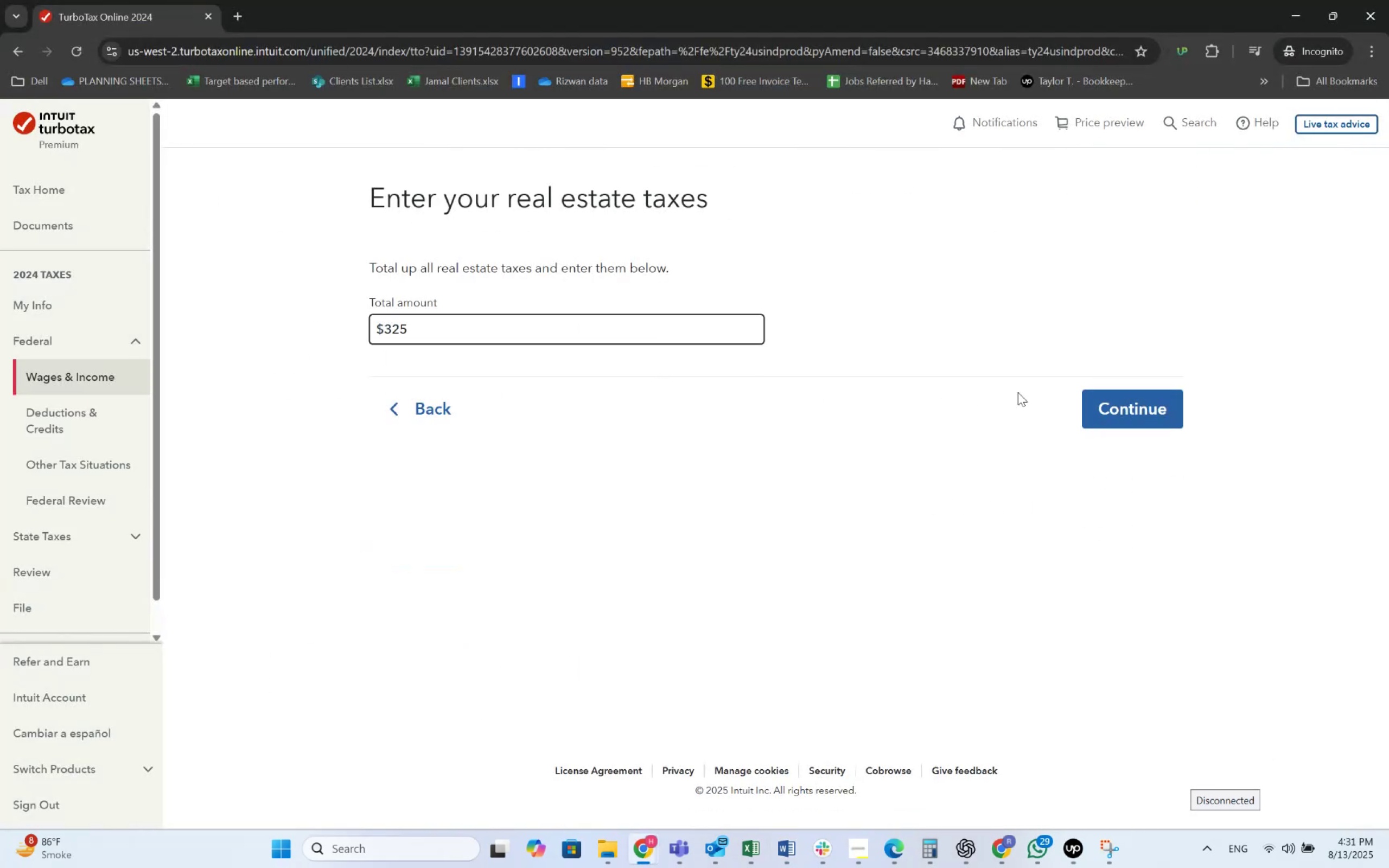 
left_click([1114, 402])
 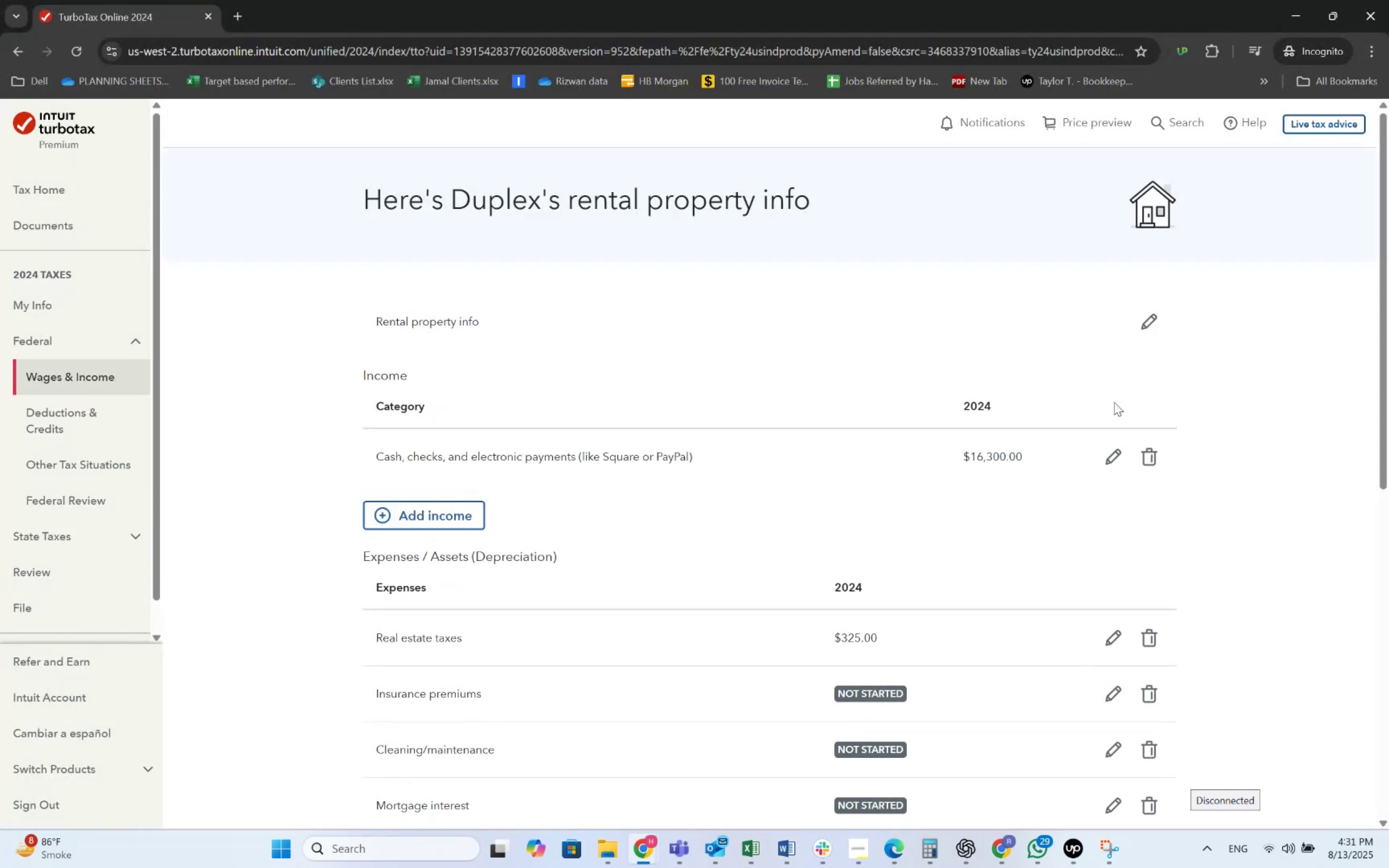 
scroll: coordinate [1046, 484], scroll_direction: down, amount: 2.0
 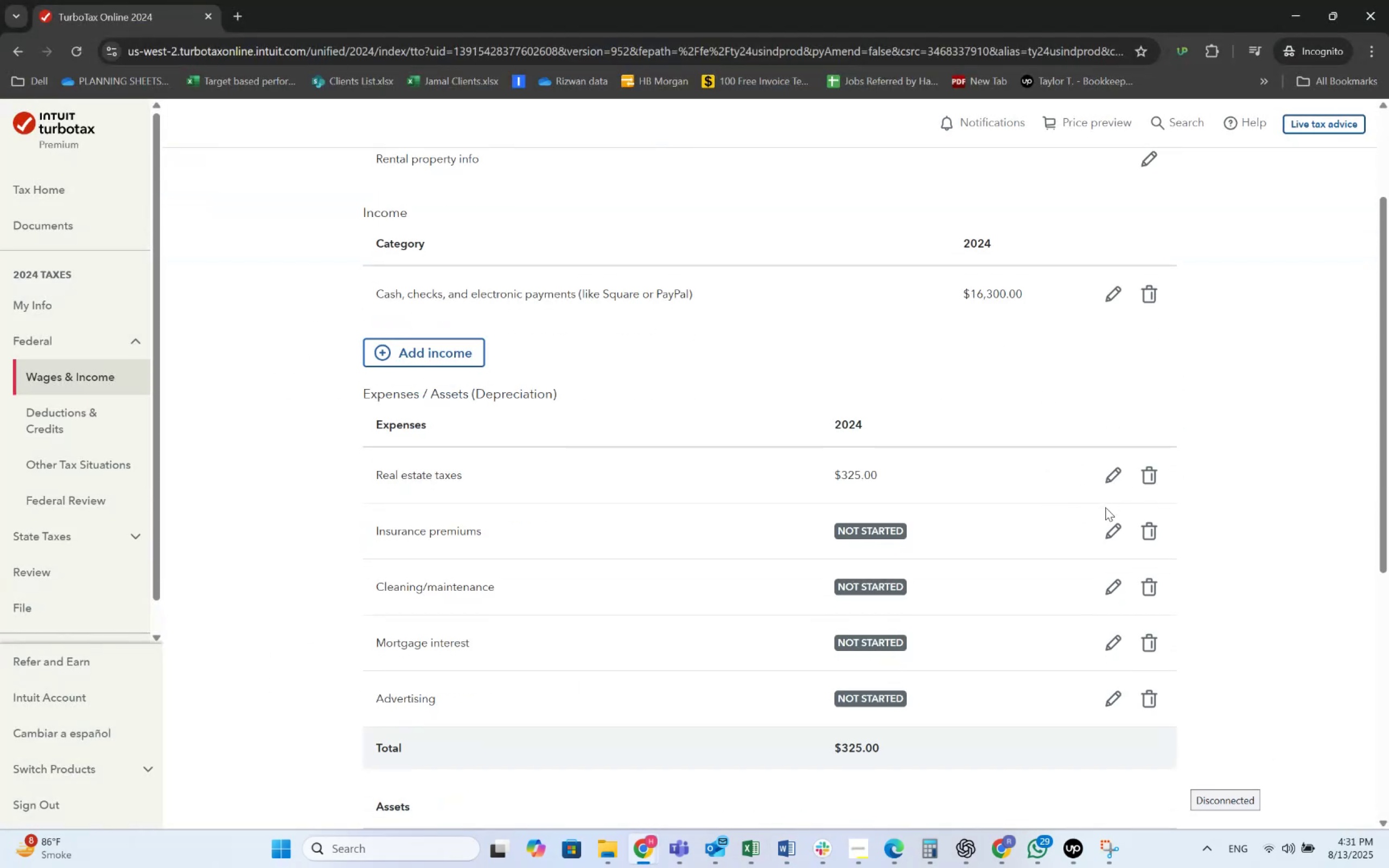 
left_click([1105, 521])
 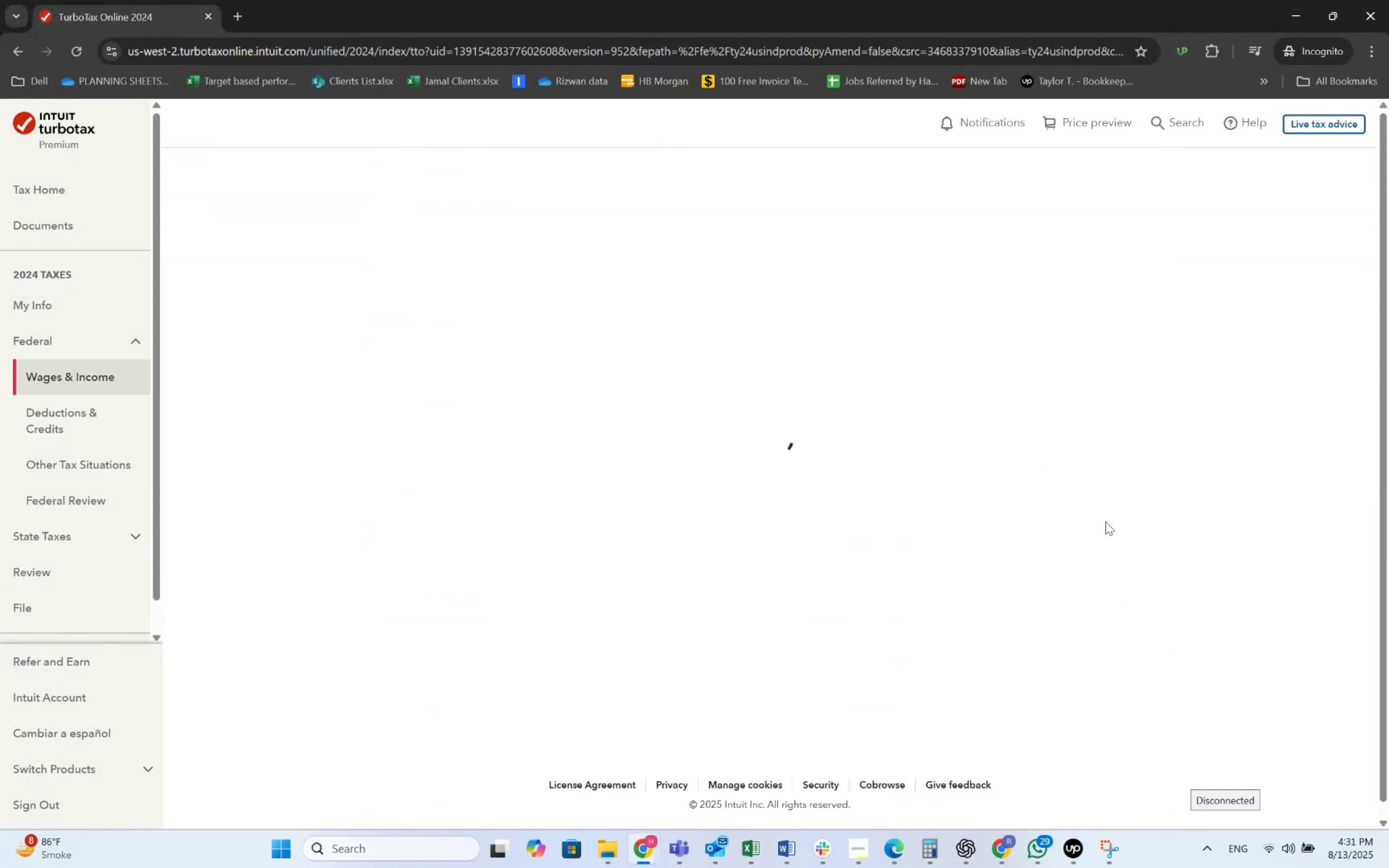 
key(Alt+AltLeft)
 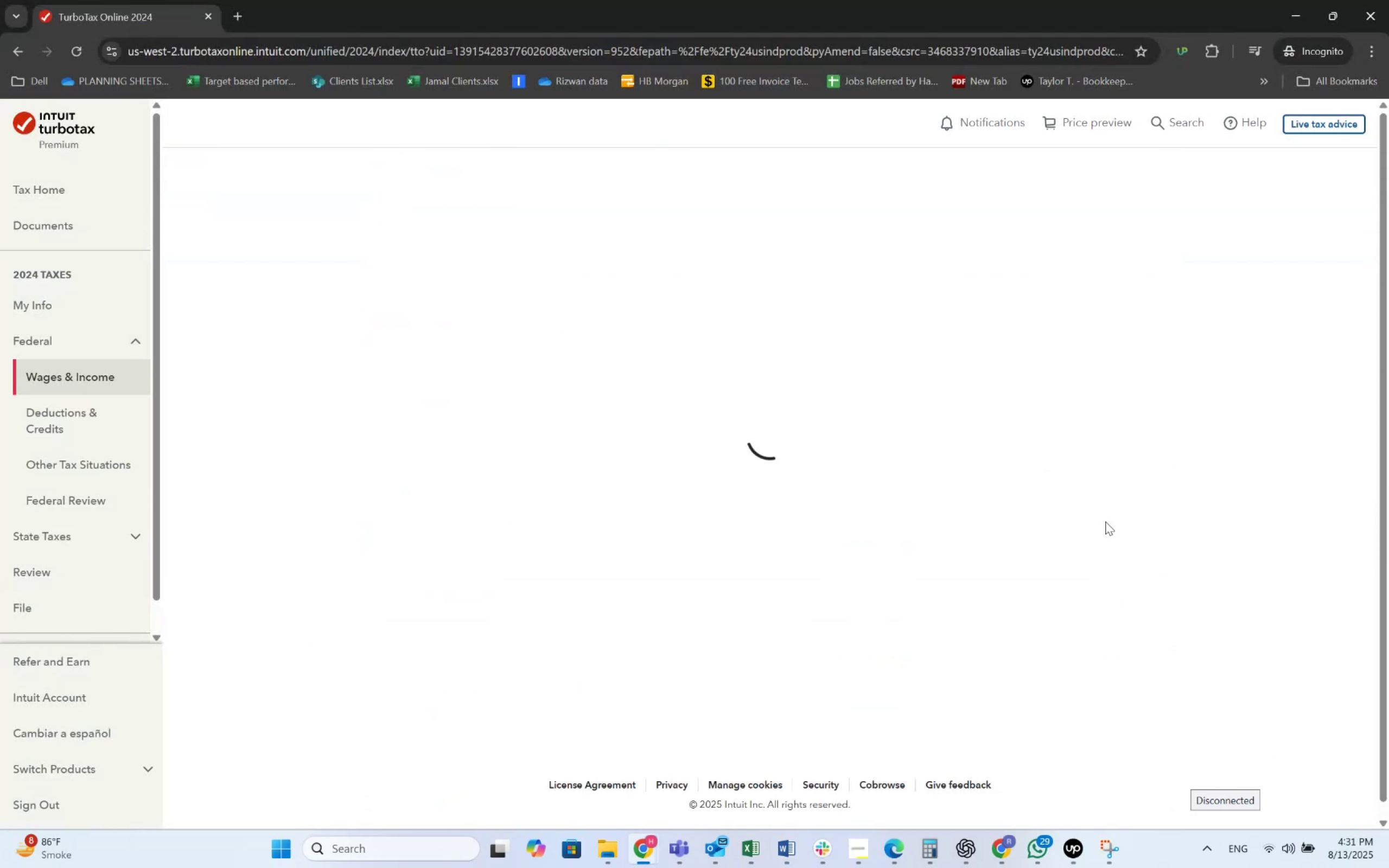 
key(Alt+Tab)
 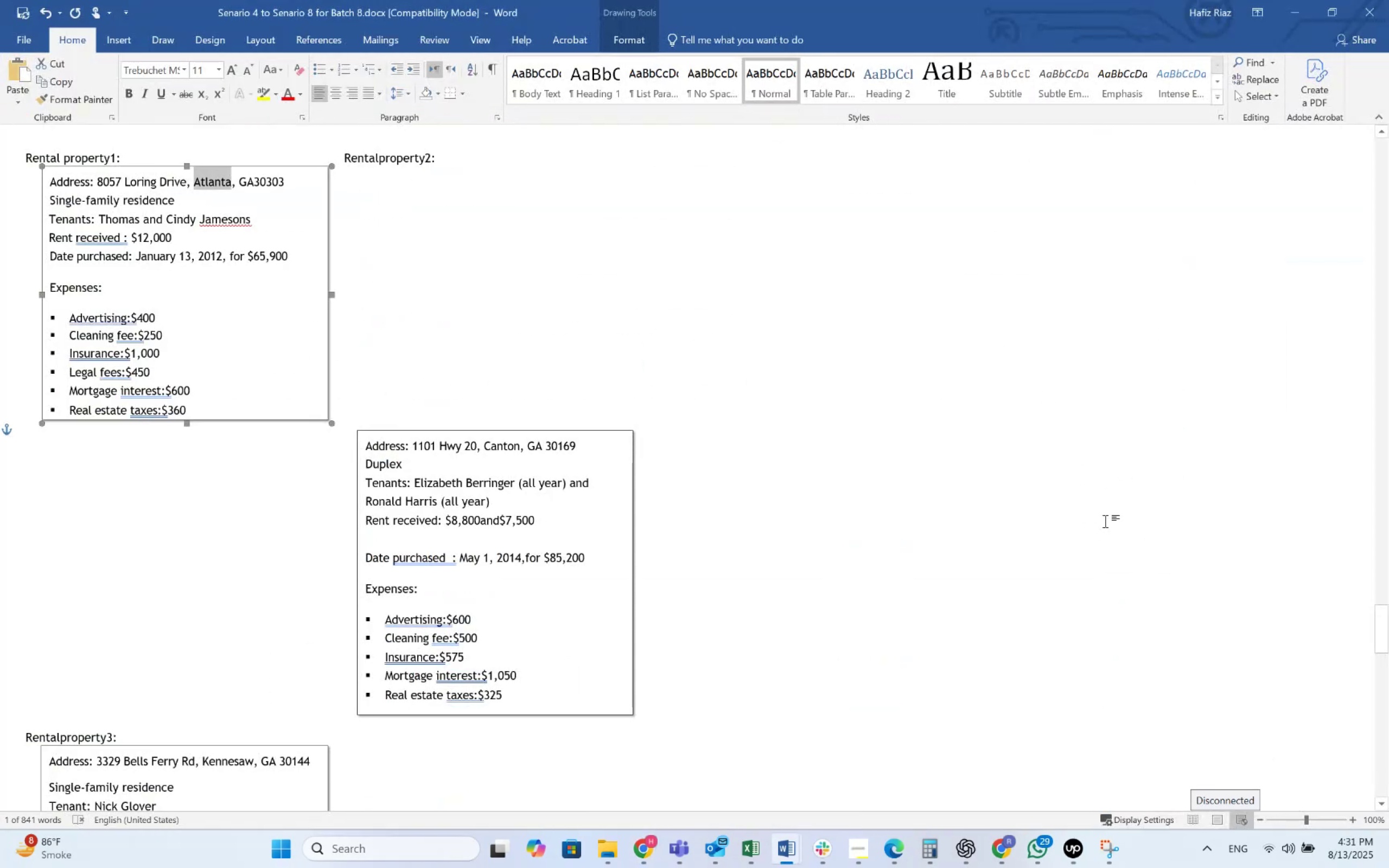 
key(Alt+AltLeft)
 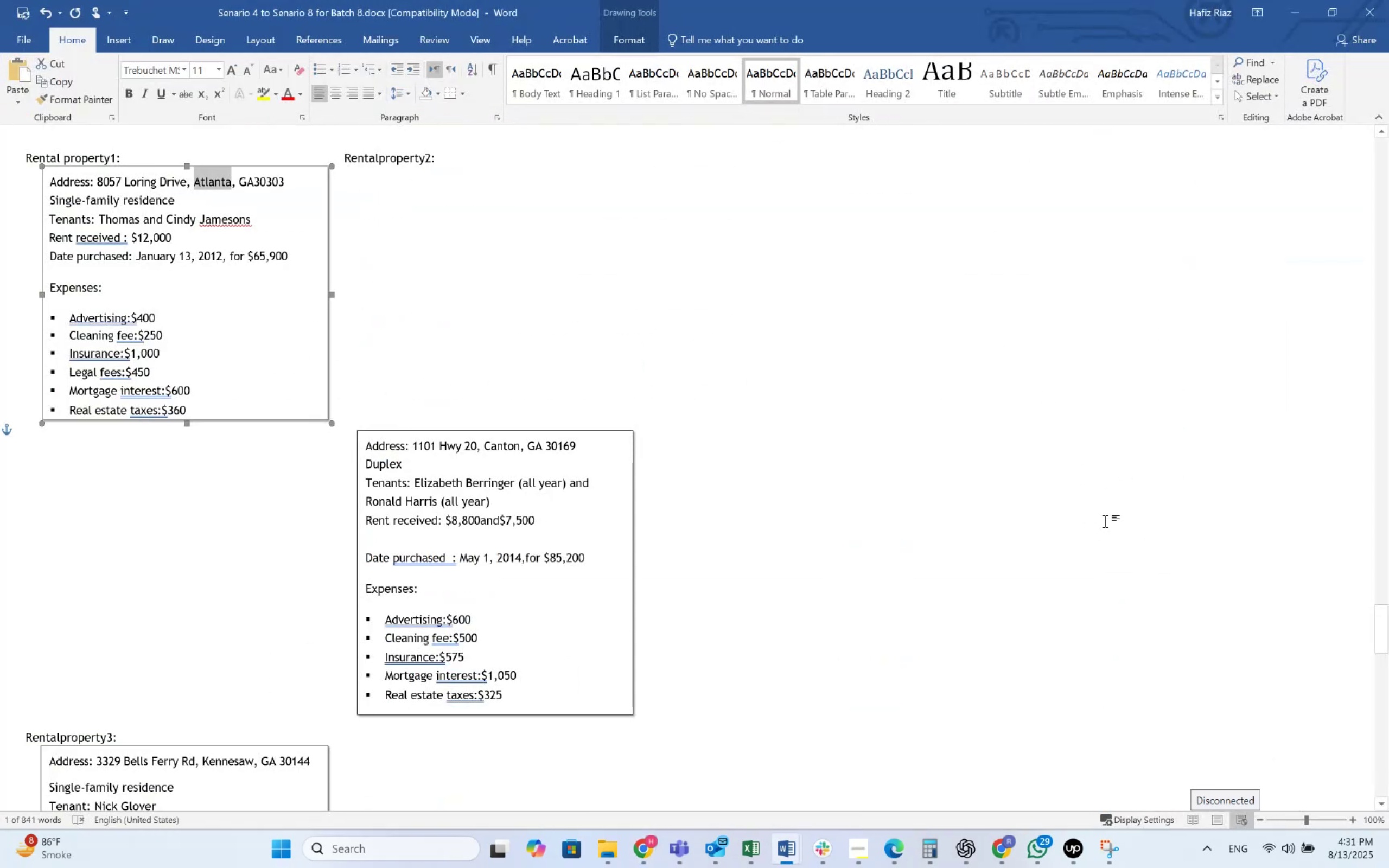 
key(Alt+Tab)
 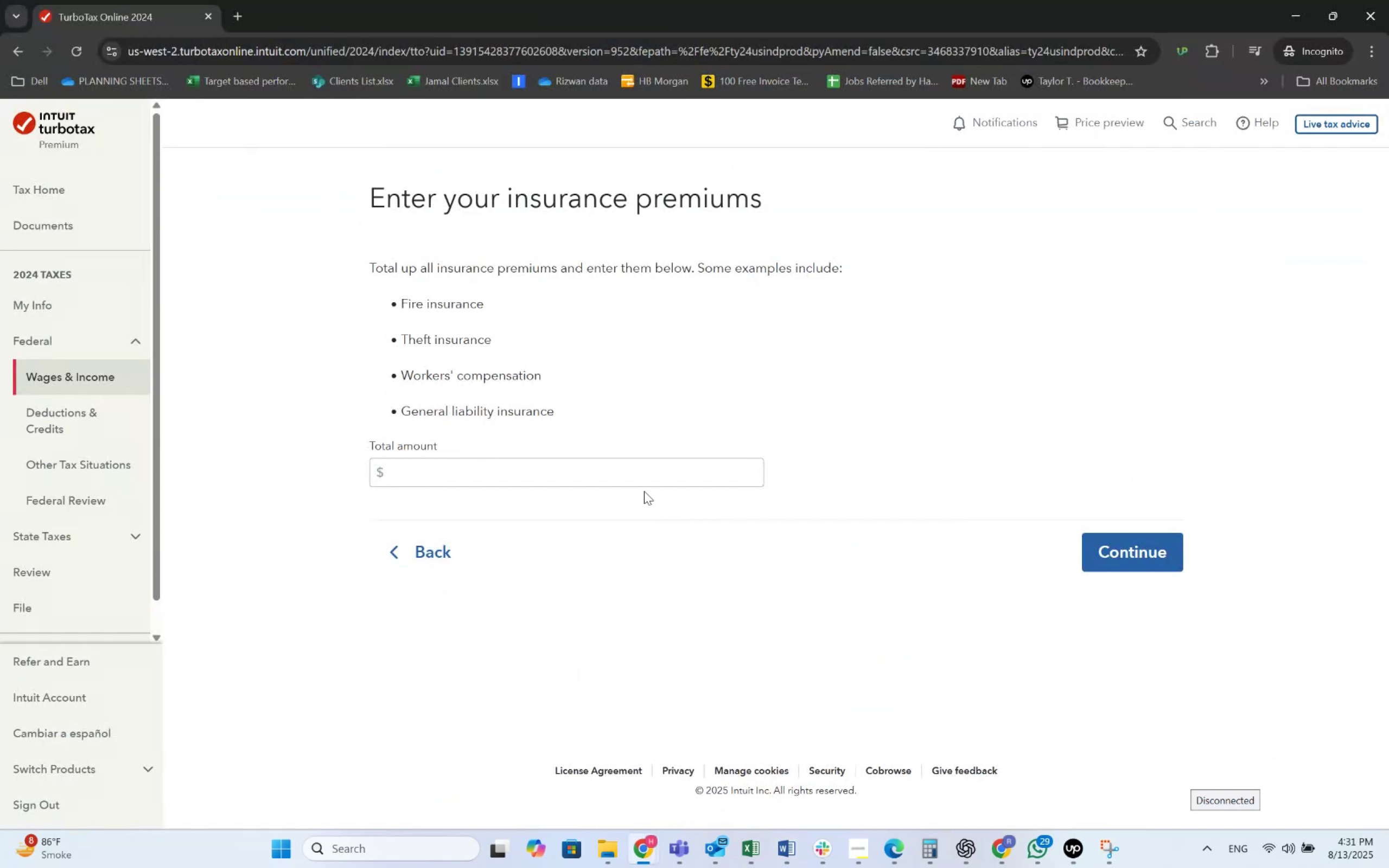 
left_click([625, 471])
 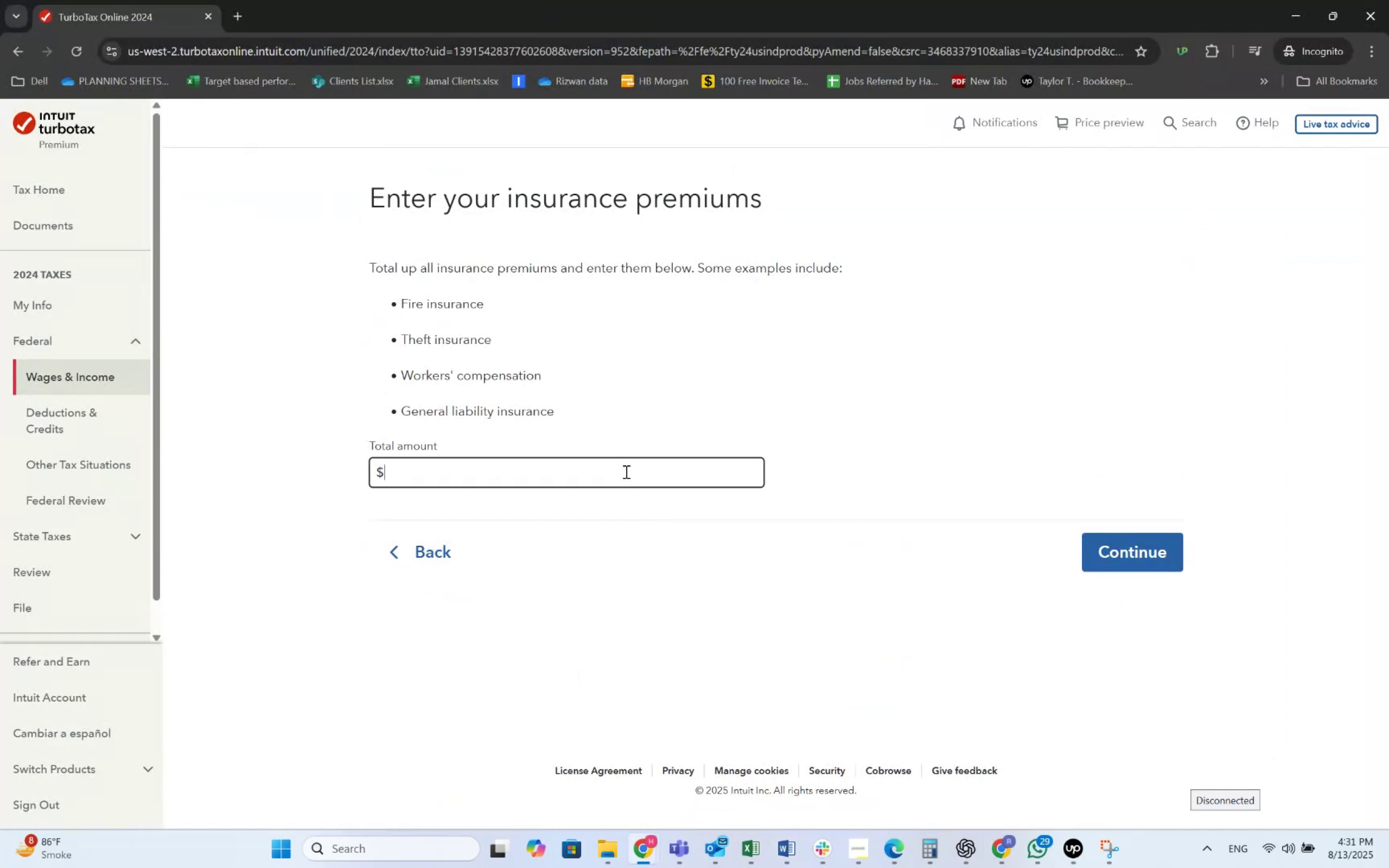 
key(Numpad5)
 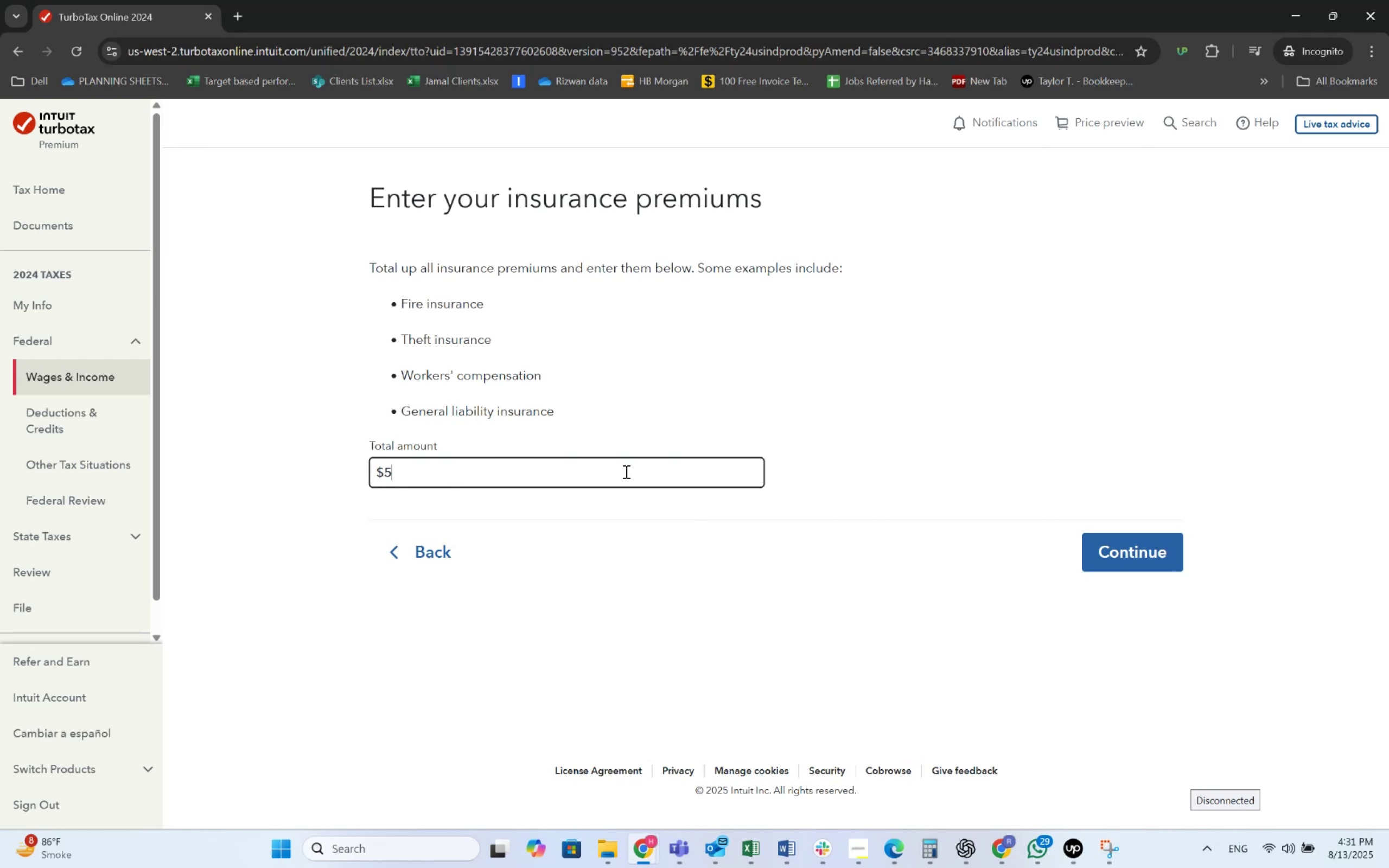 
key(Numpad7)
 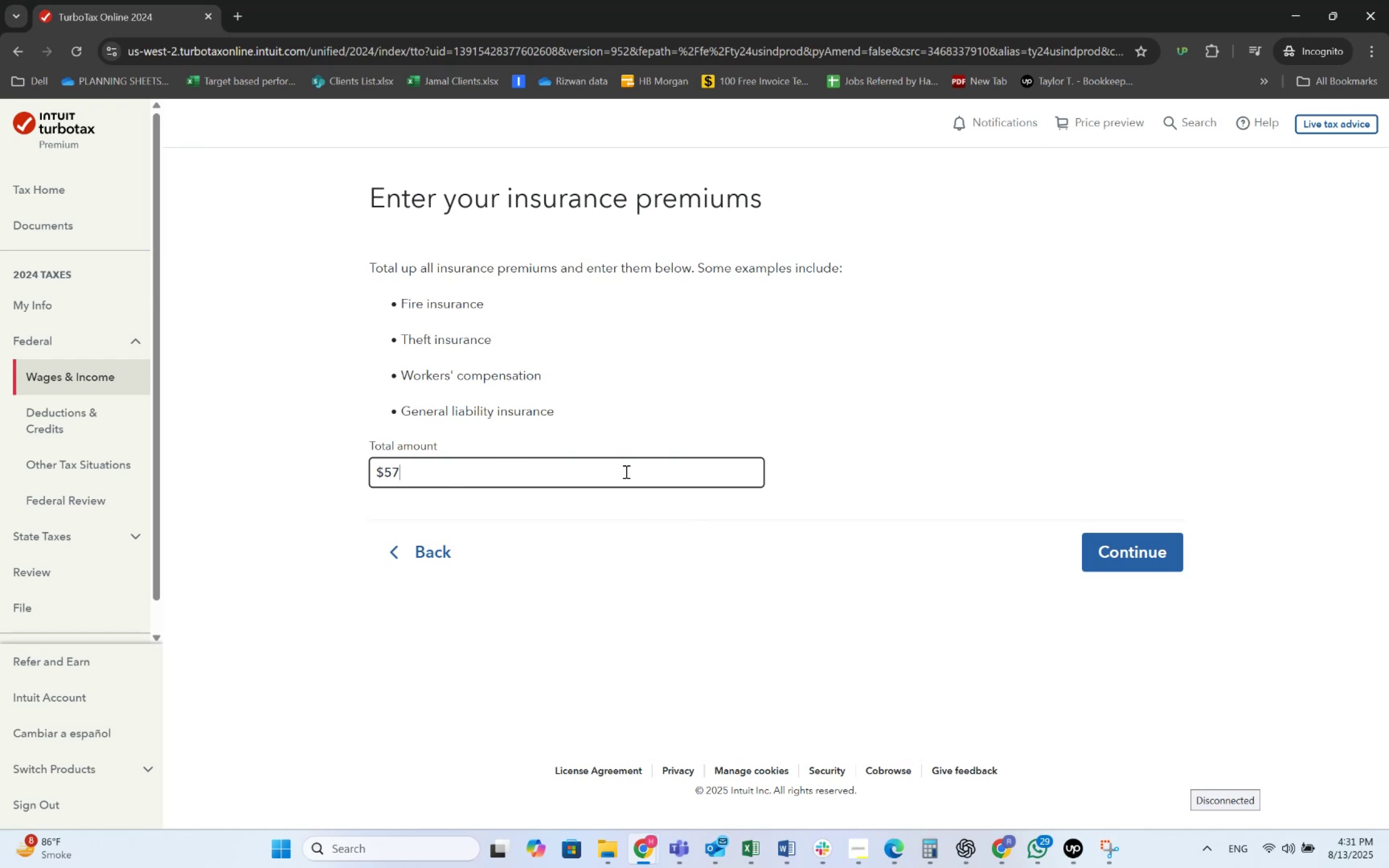 
key(Numpad5)
 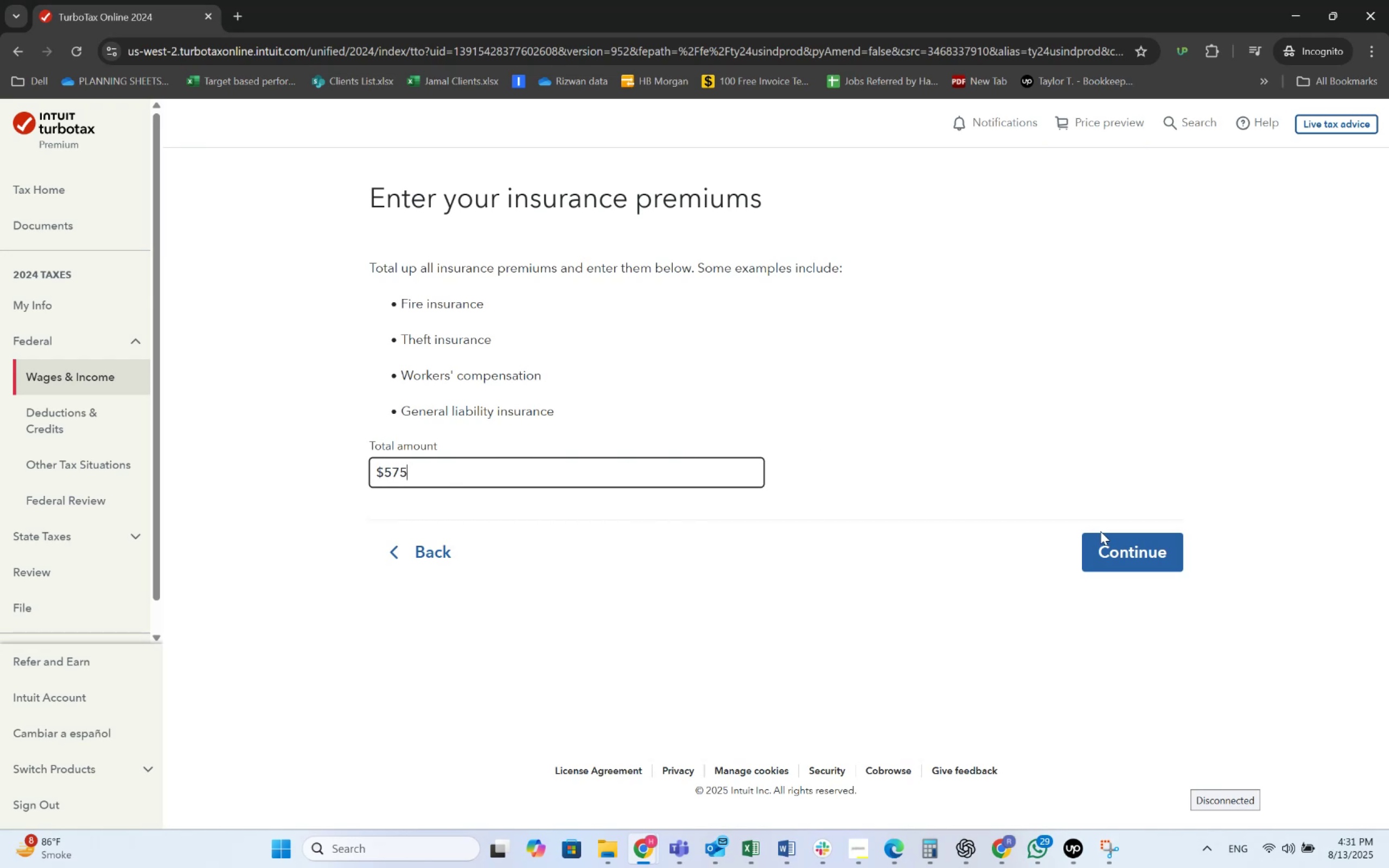 
double_click([1103, 539])
 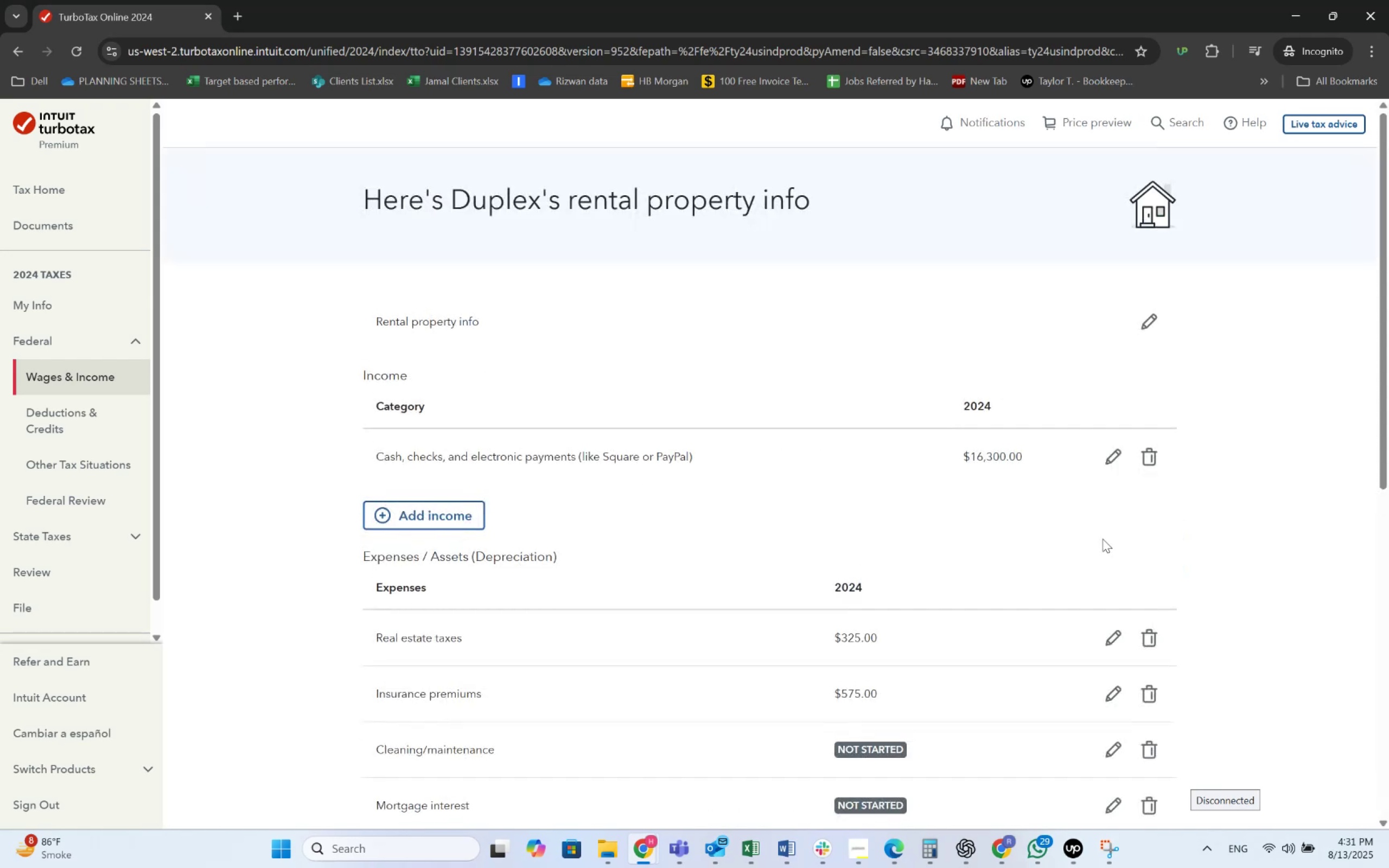 
key(Alt+AltLeft)
 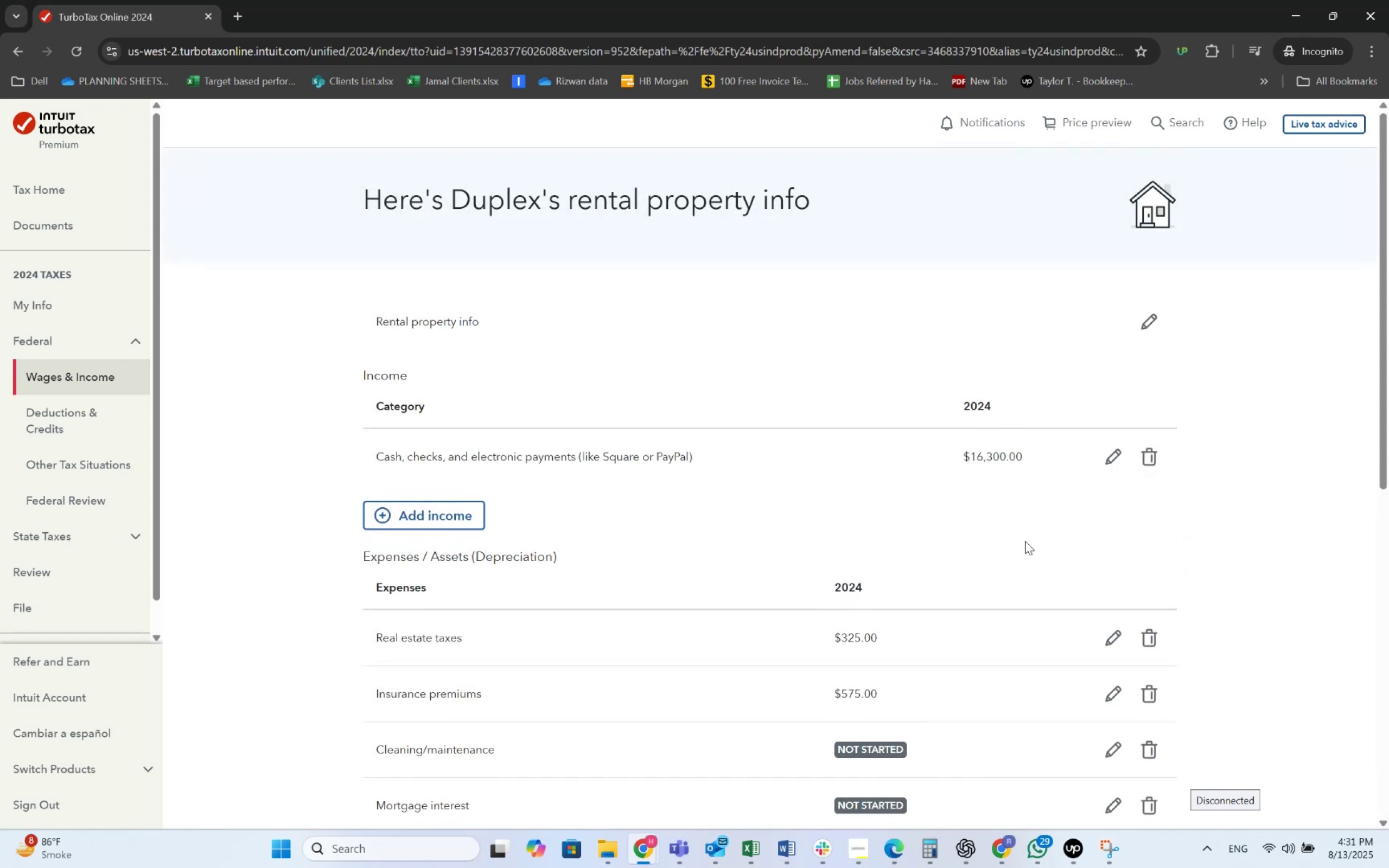 
key(Alt+Tab)
 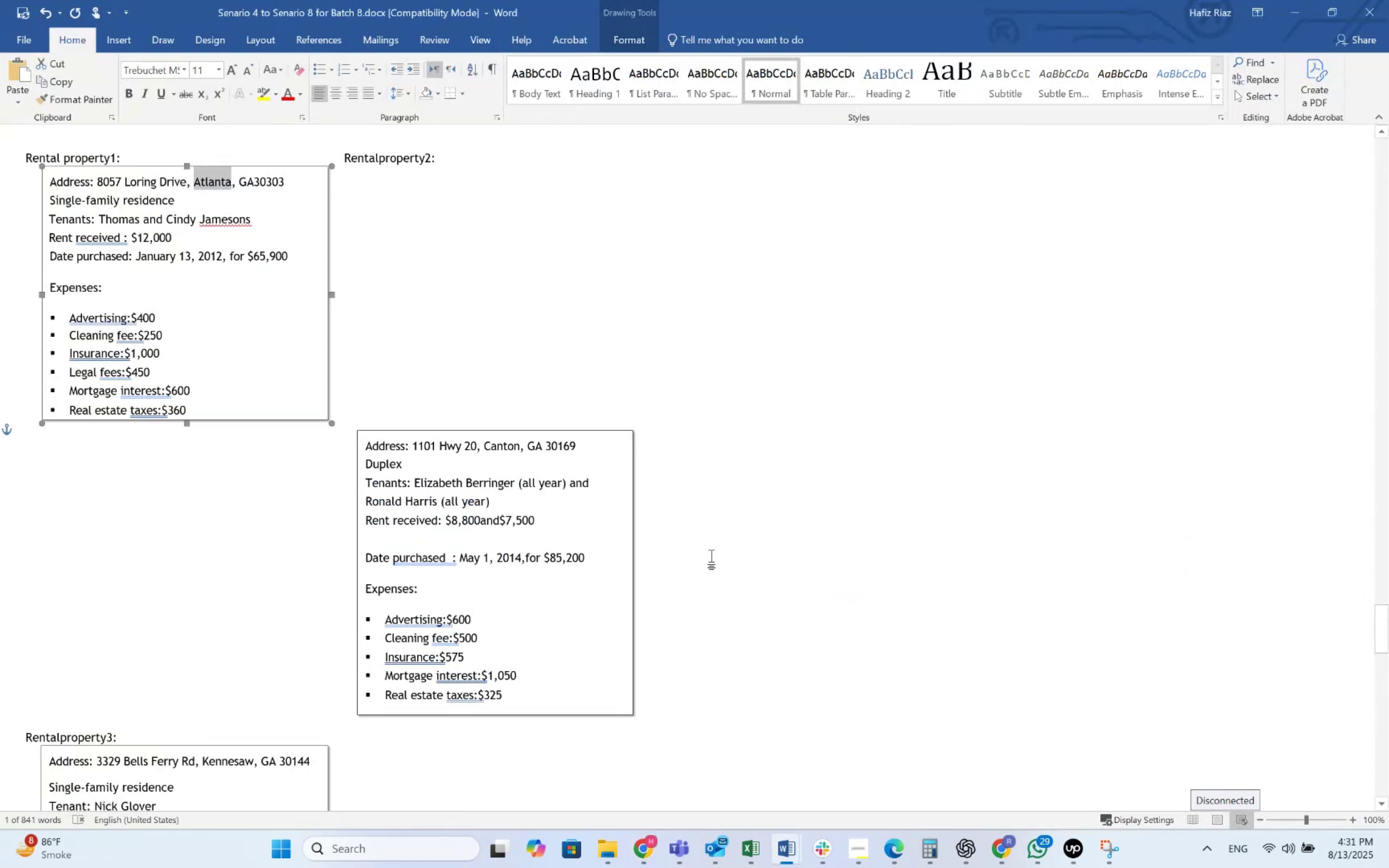 
key(Alt+AltLeft)
 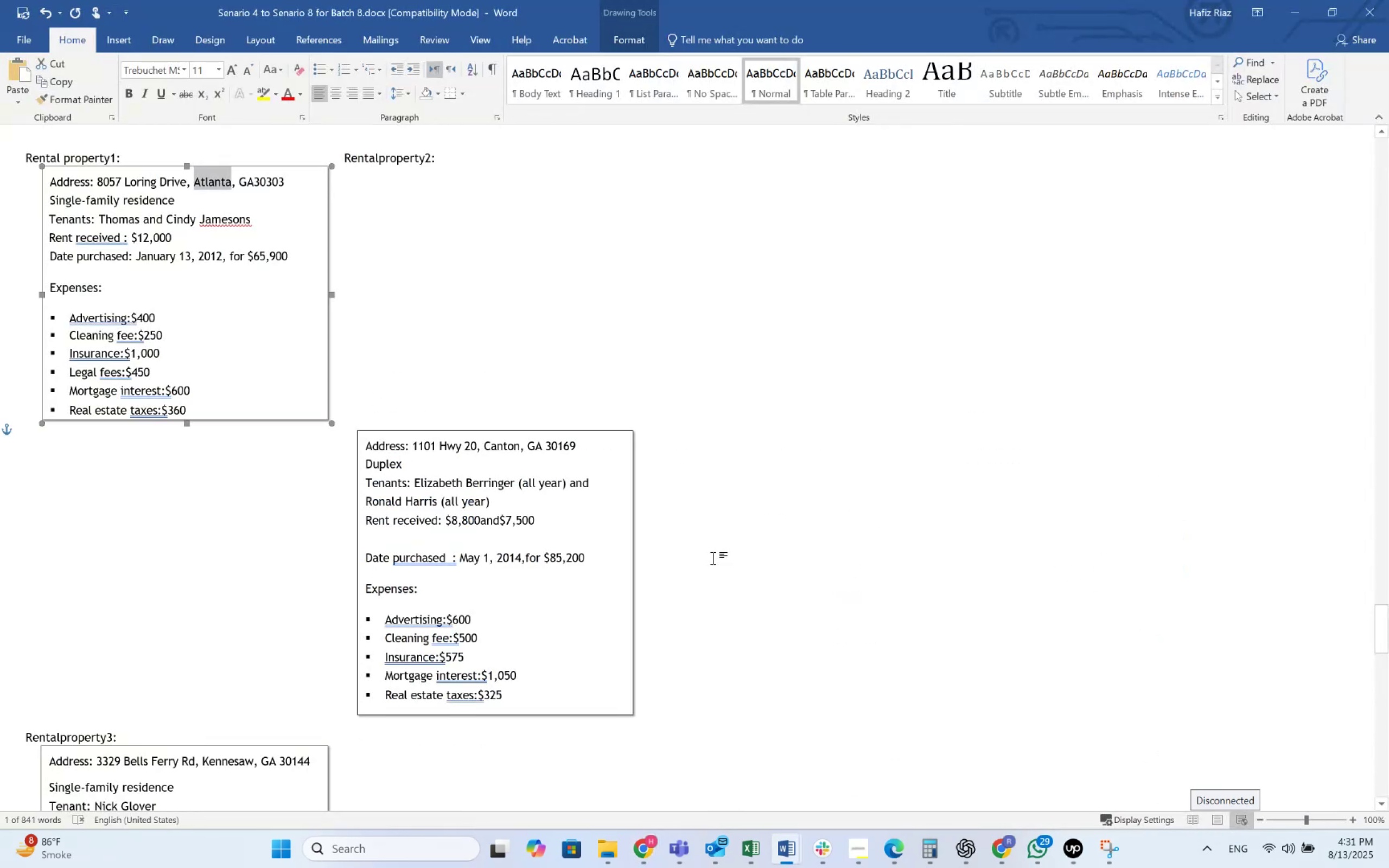 
key(Alt+Tab)
 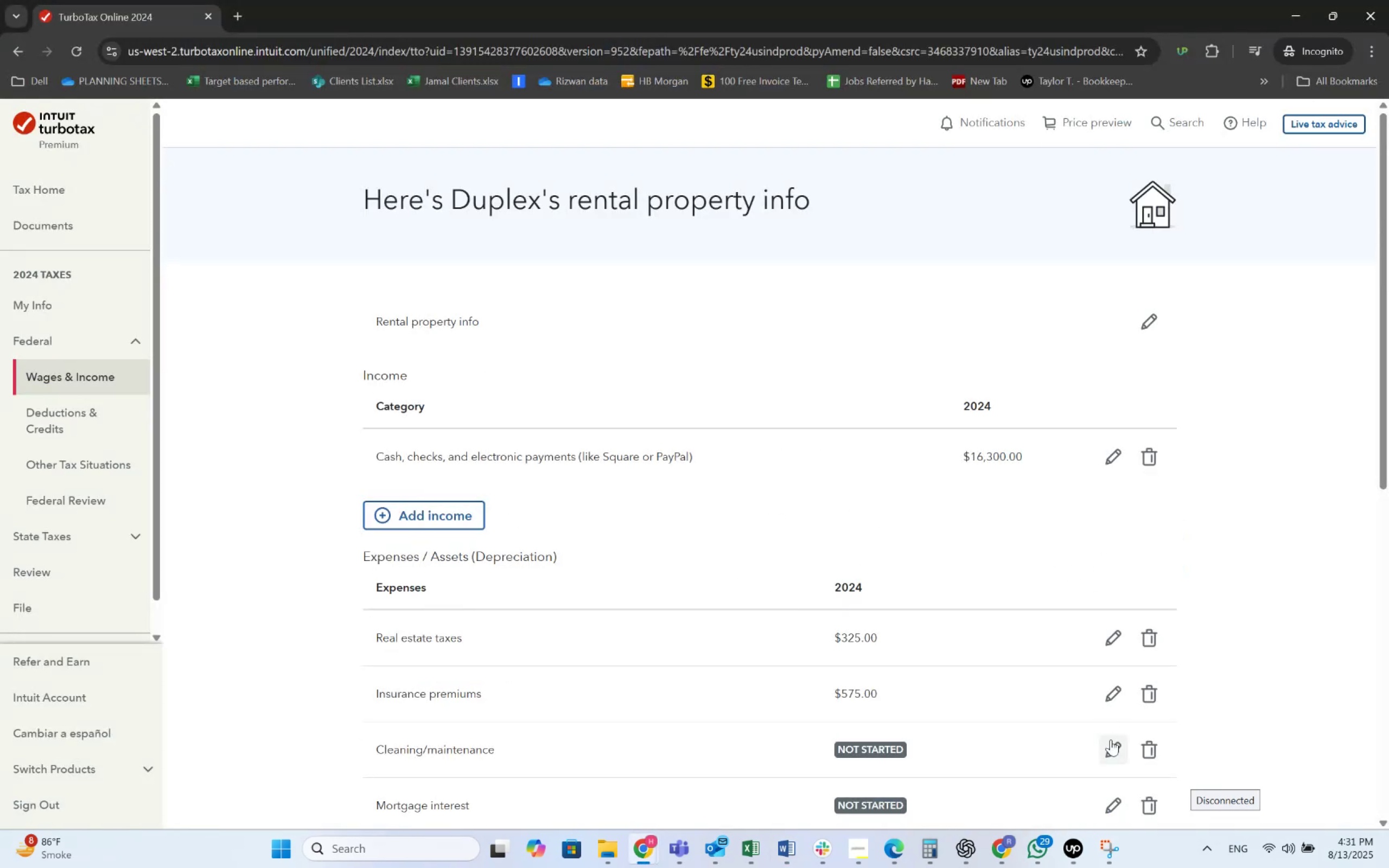 
left_click([1118, 744])
 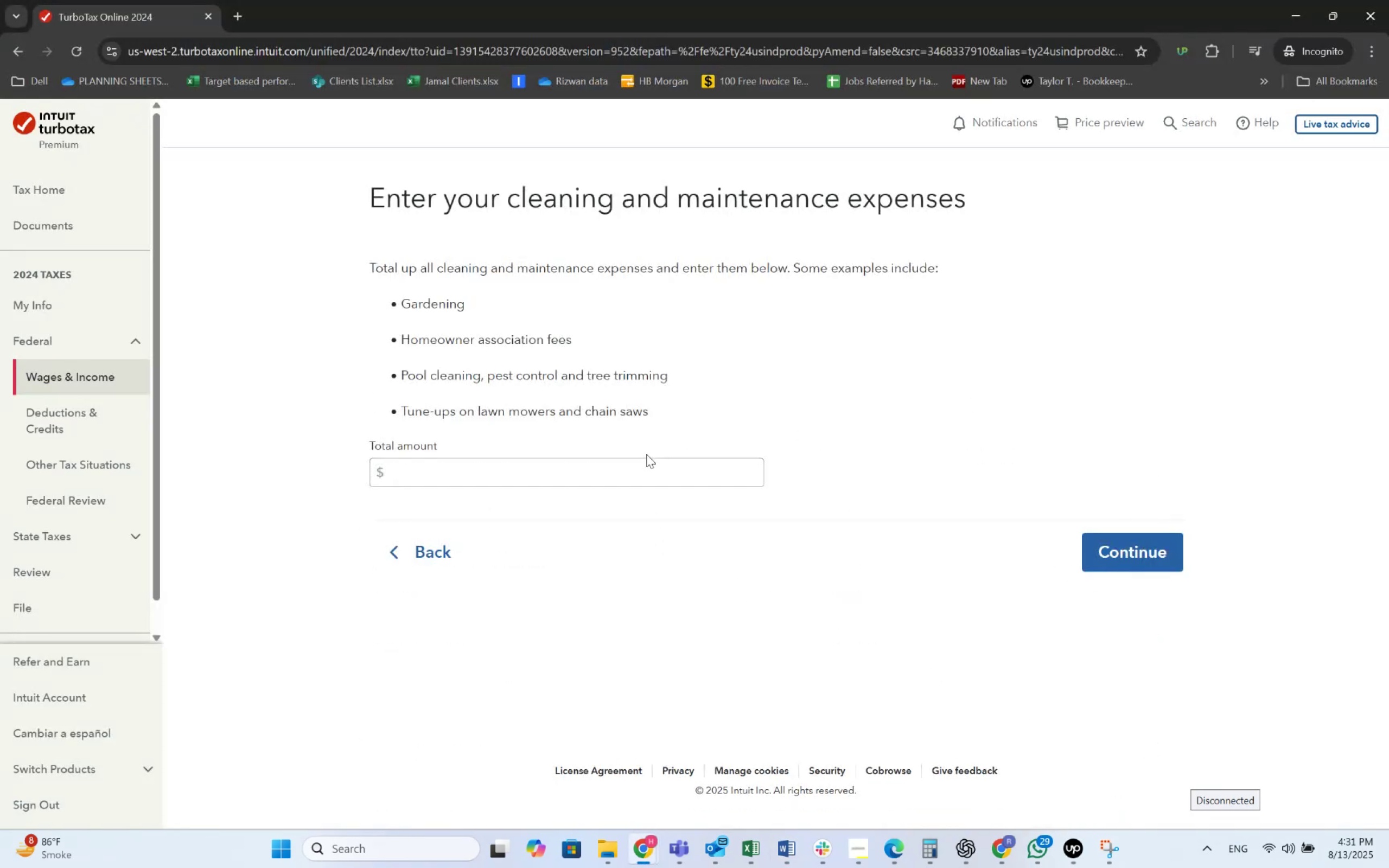 
left_click([634, 463])
 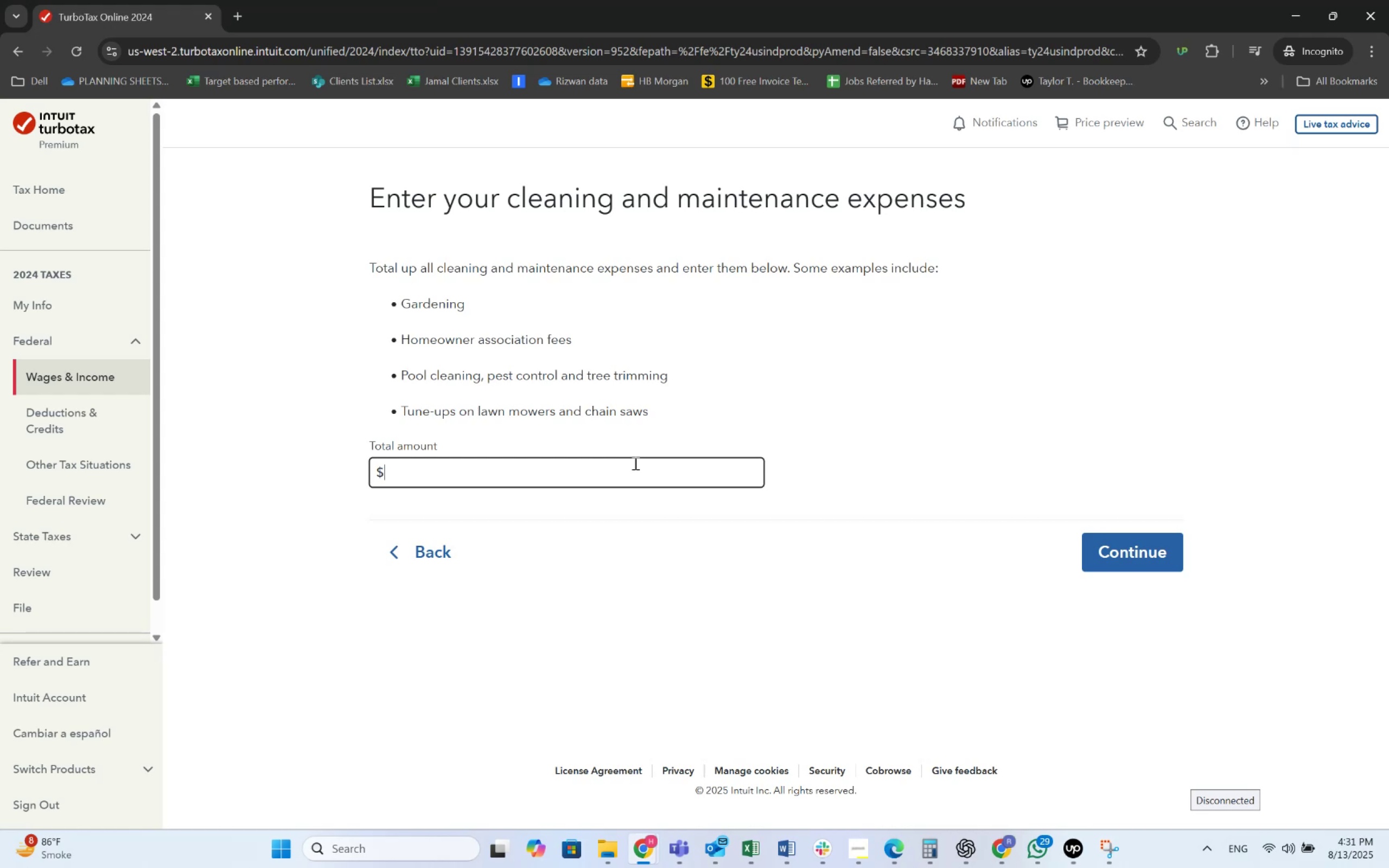 
key(Numpad5)
 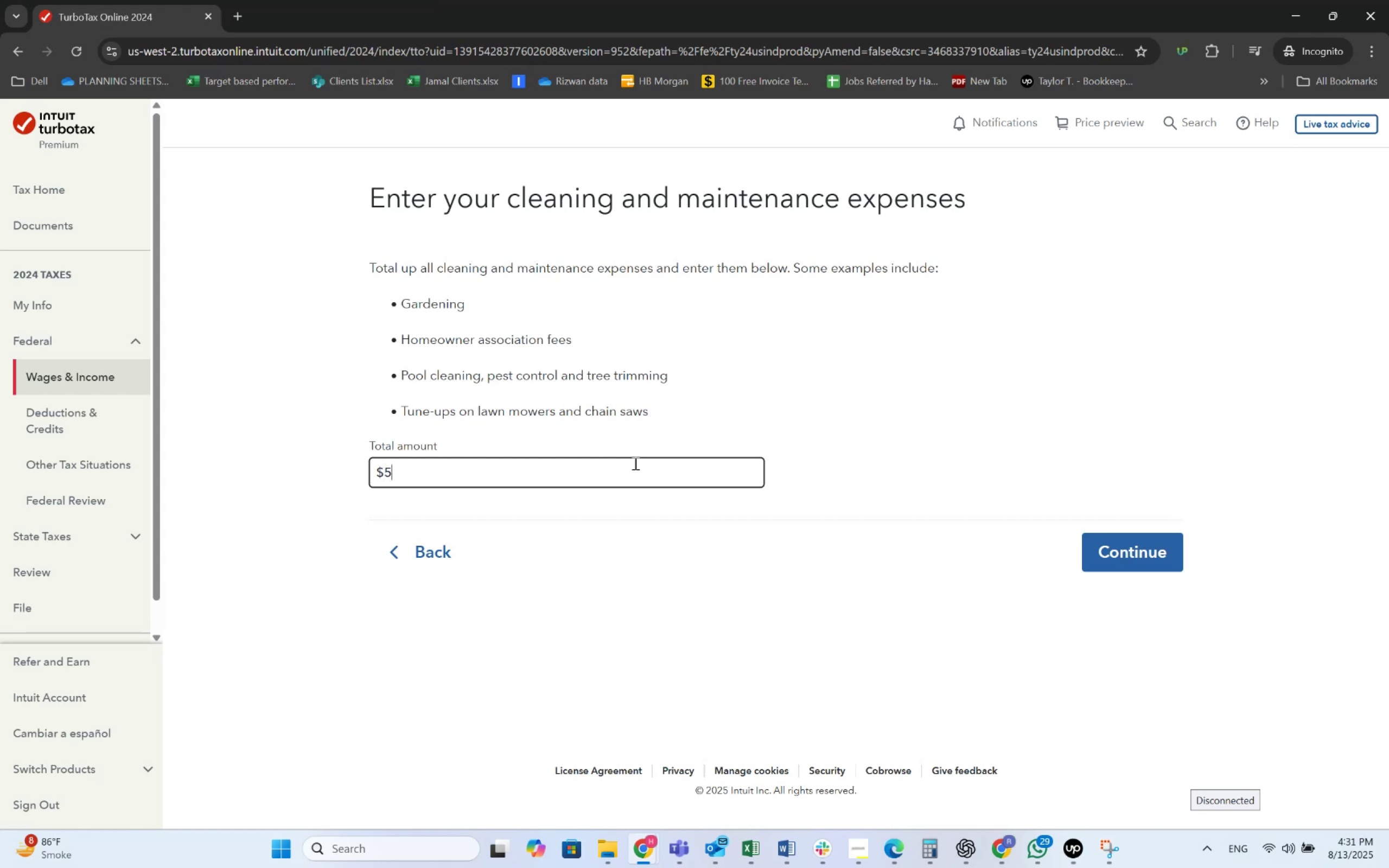 
key(Numpad0)
 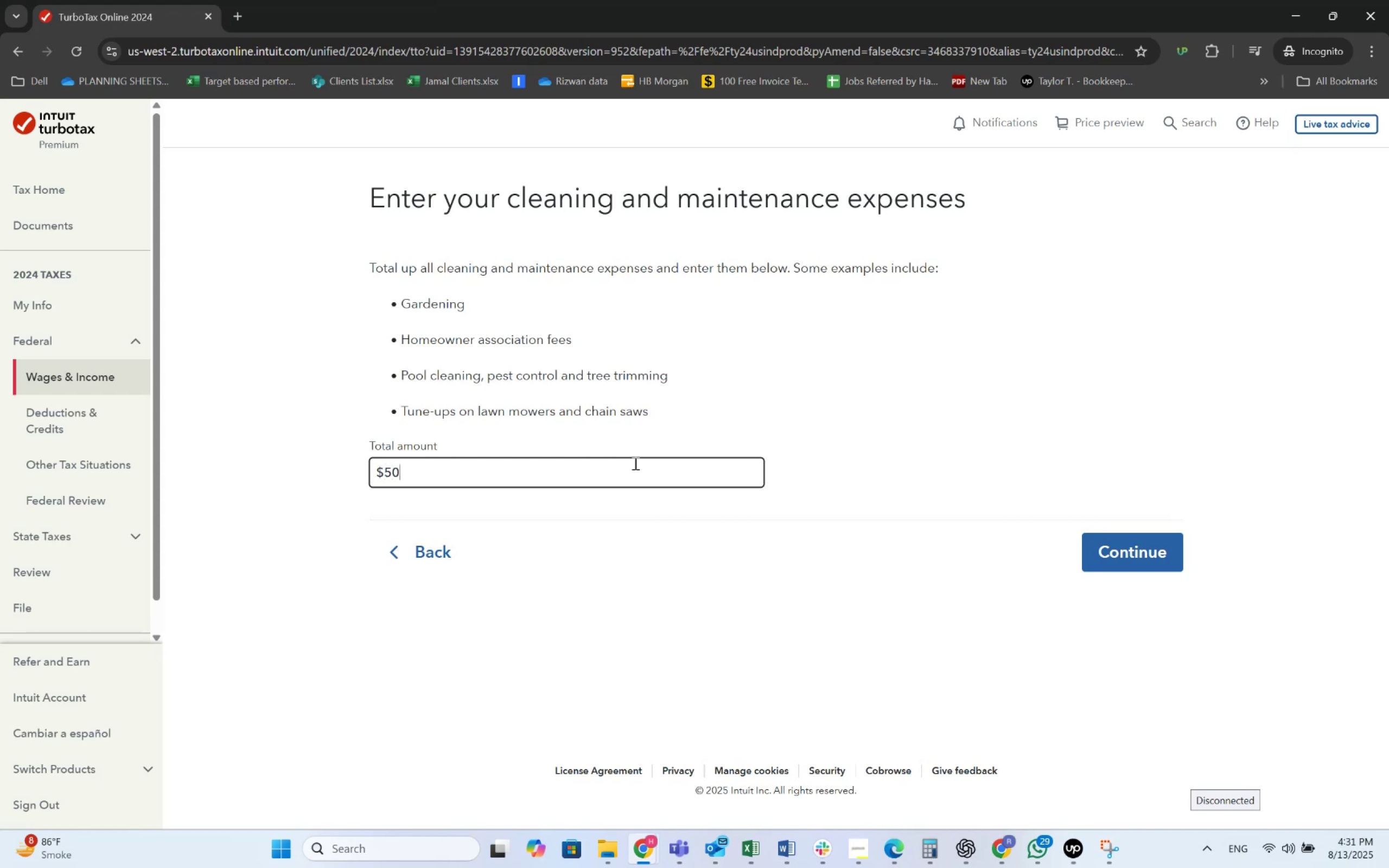 
key(Numpad0)
 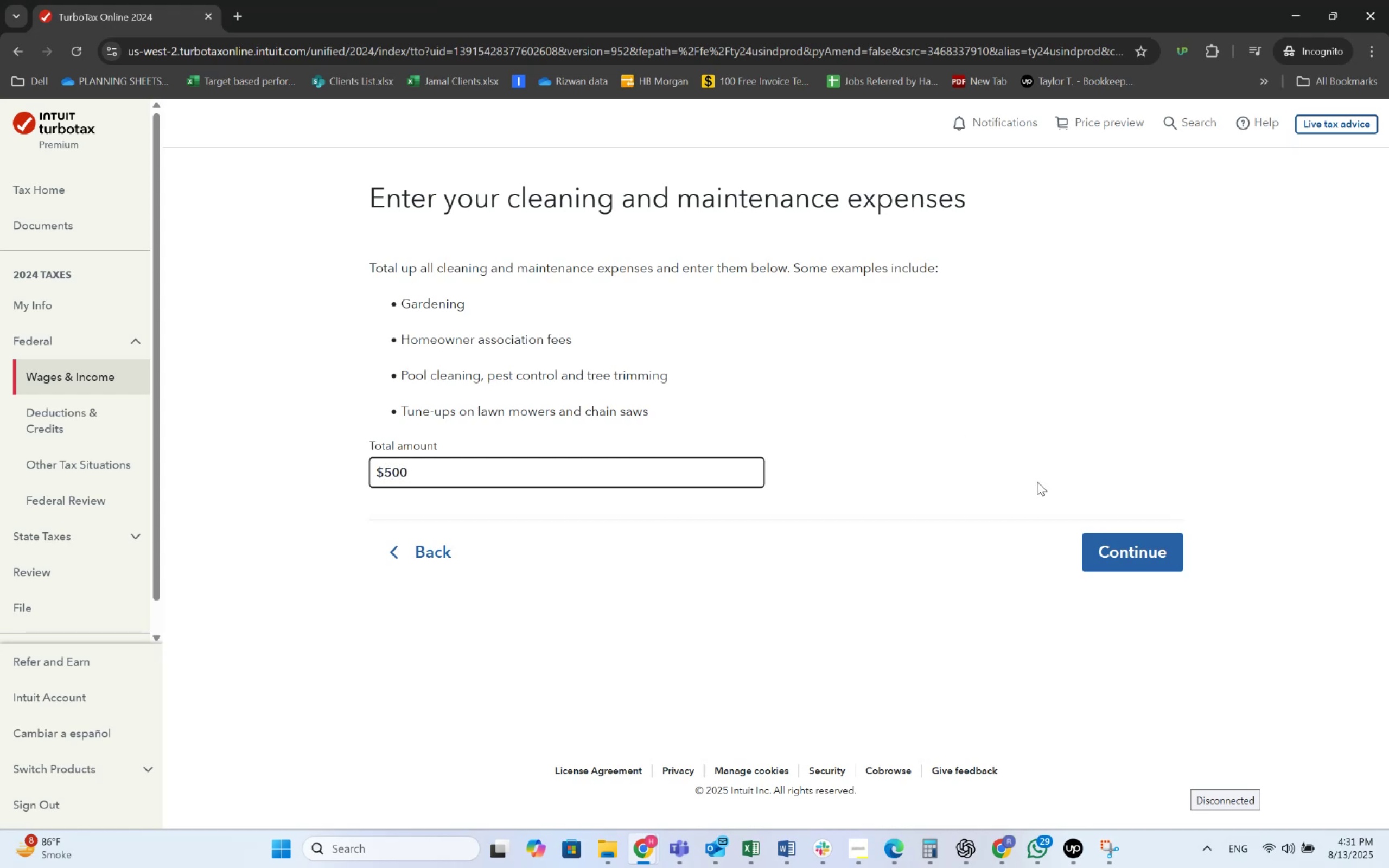 
left_click([1100, 557])
 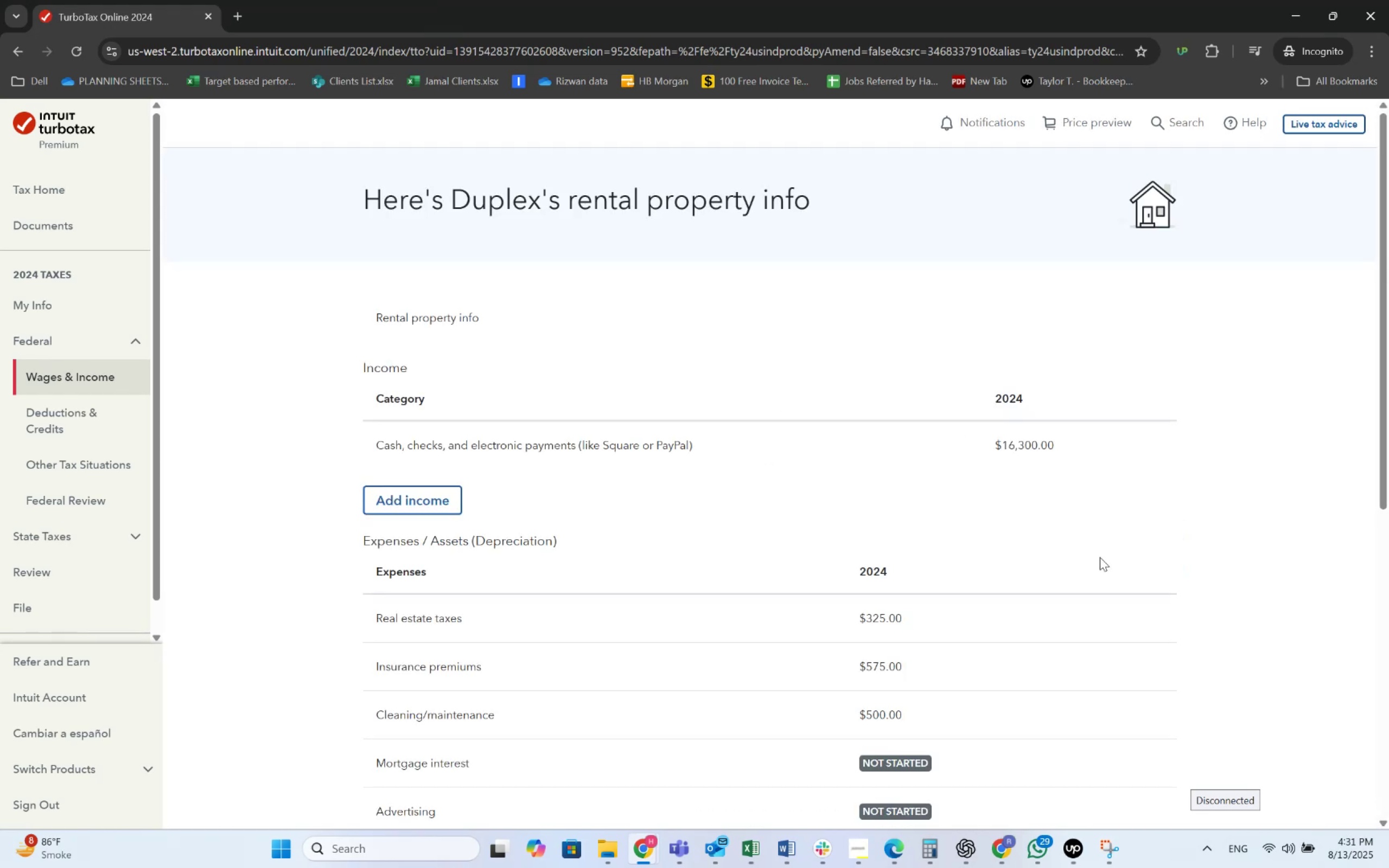 
scroll: coordinate [1034, 606], scroll_direction: down, amount: 3.0
 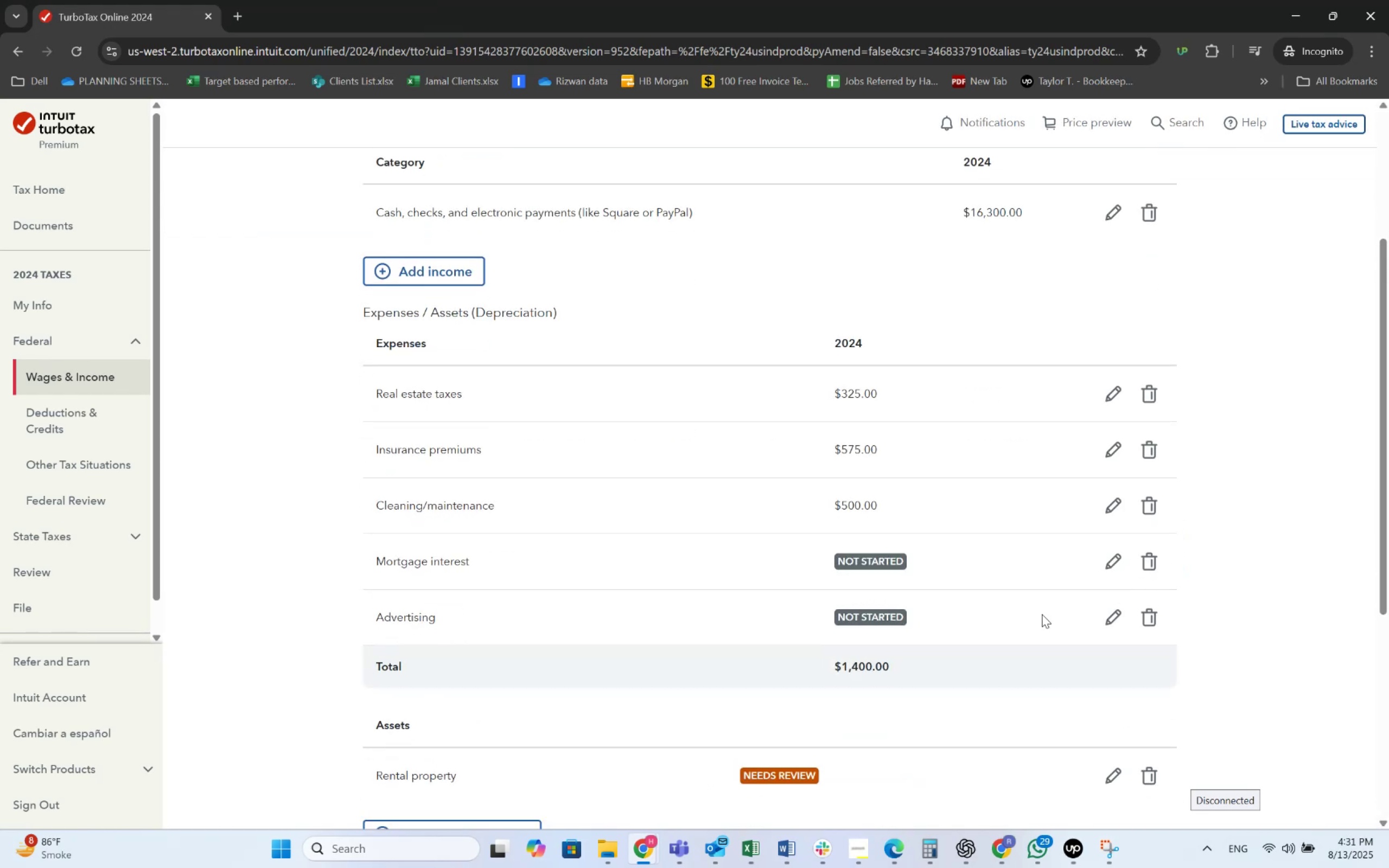 
key(Alt+AltLeft)
 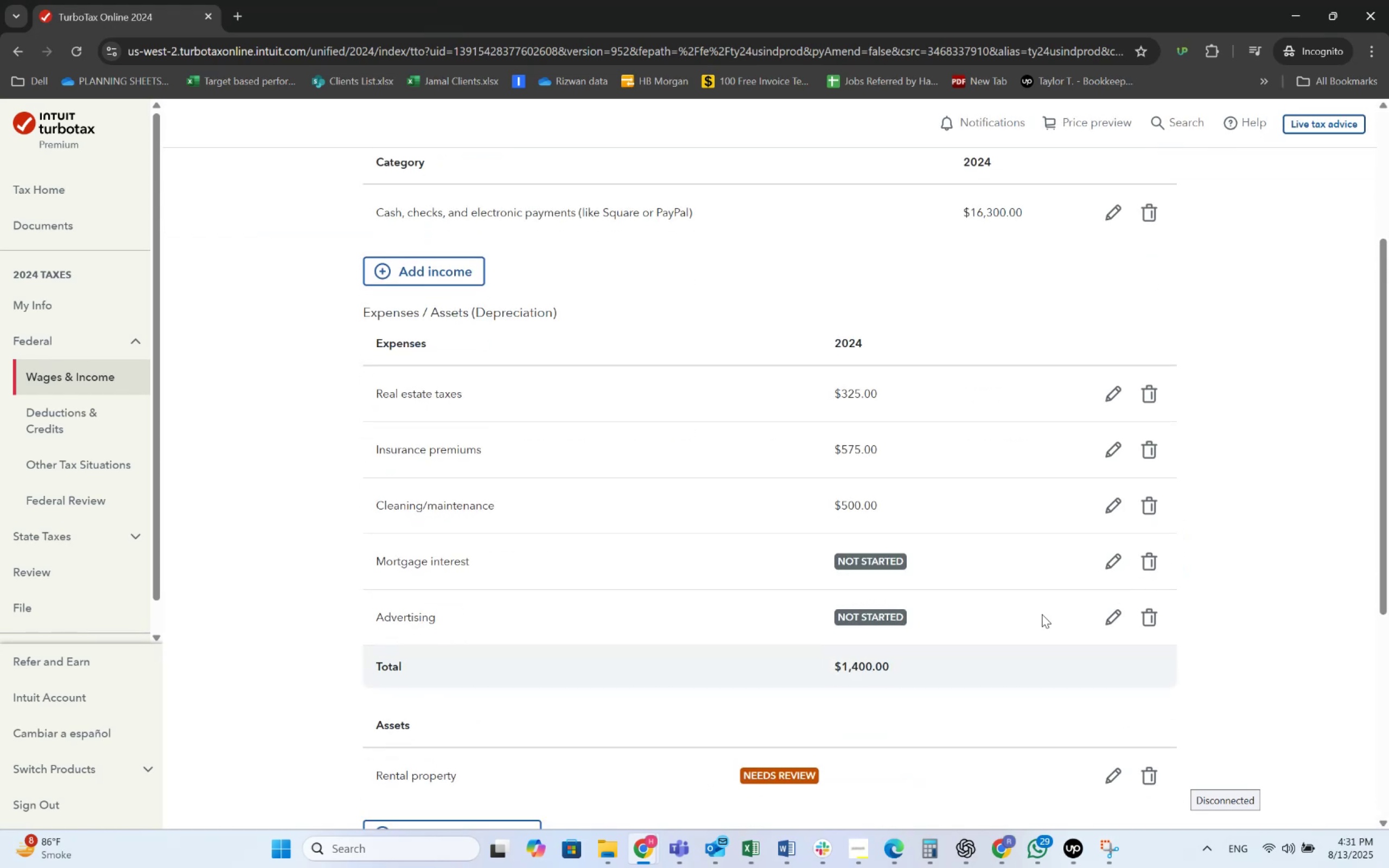 
key(Alt+Tab)
 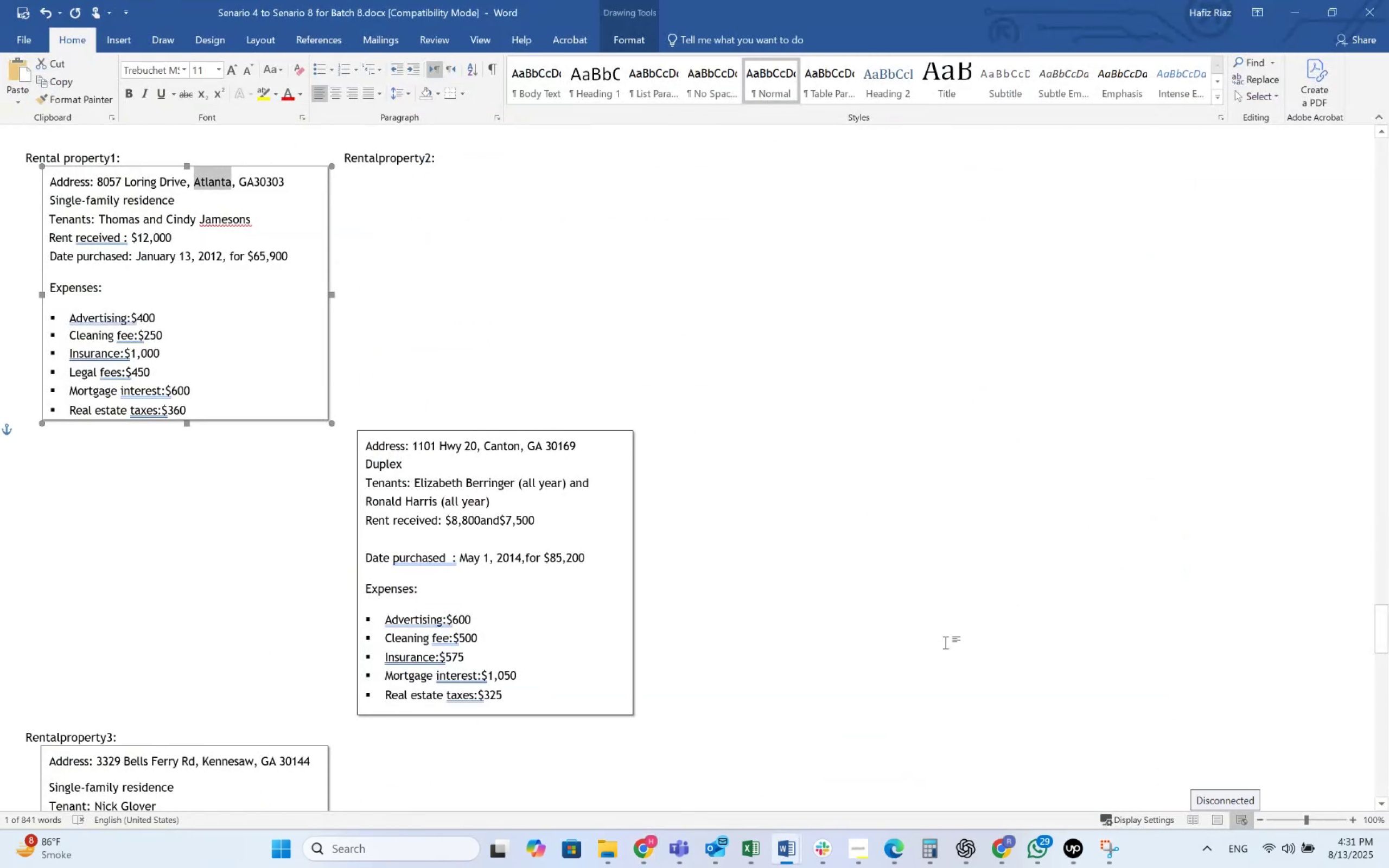 
key(Alt+AltLeft)
 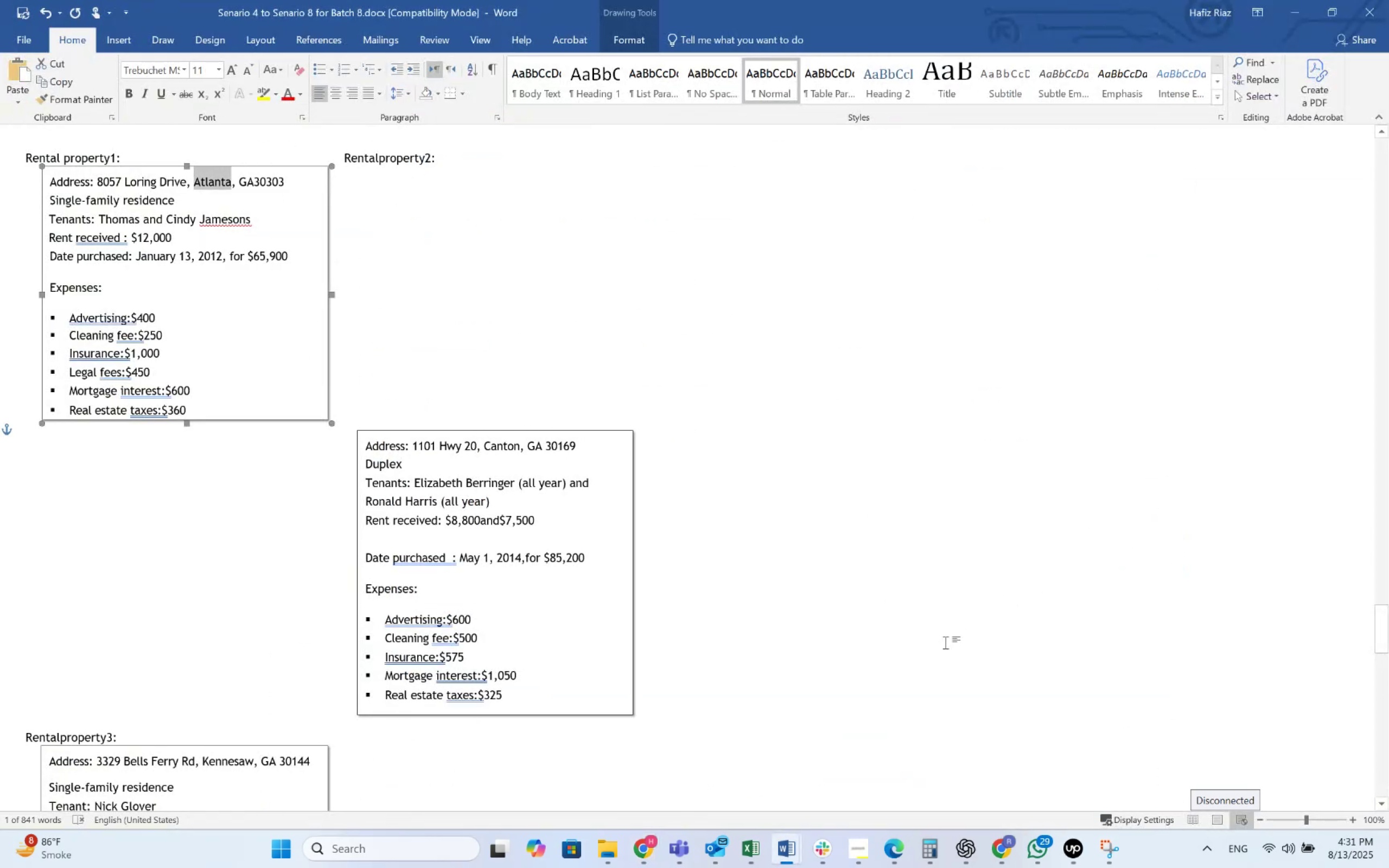 
key(Alt+Tab)
 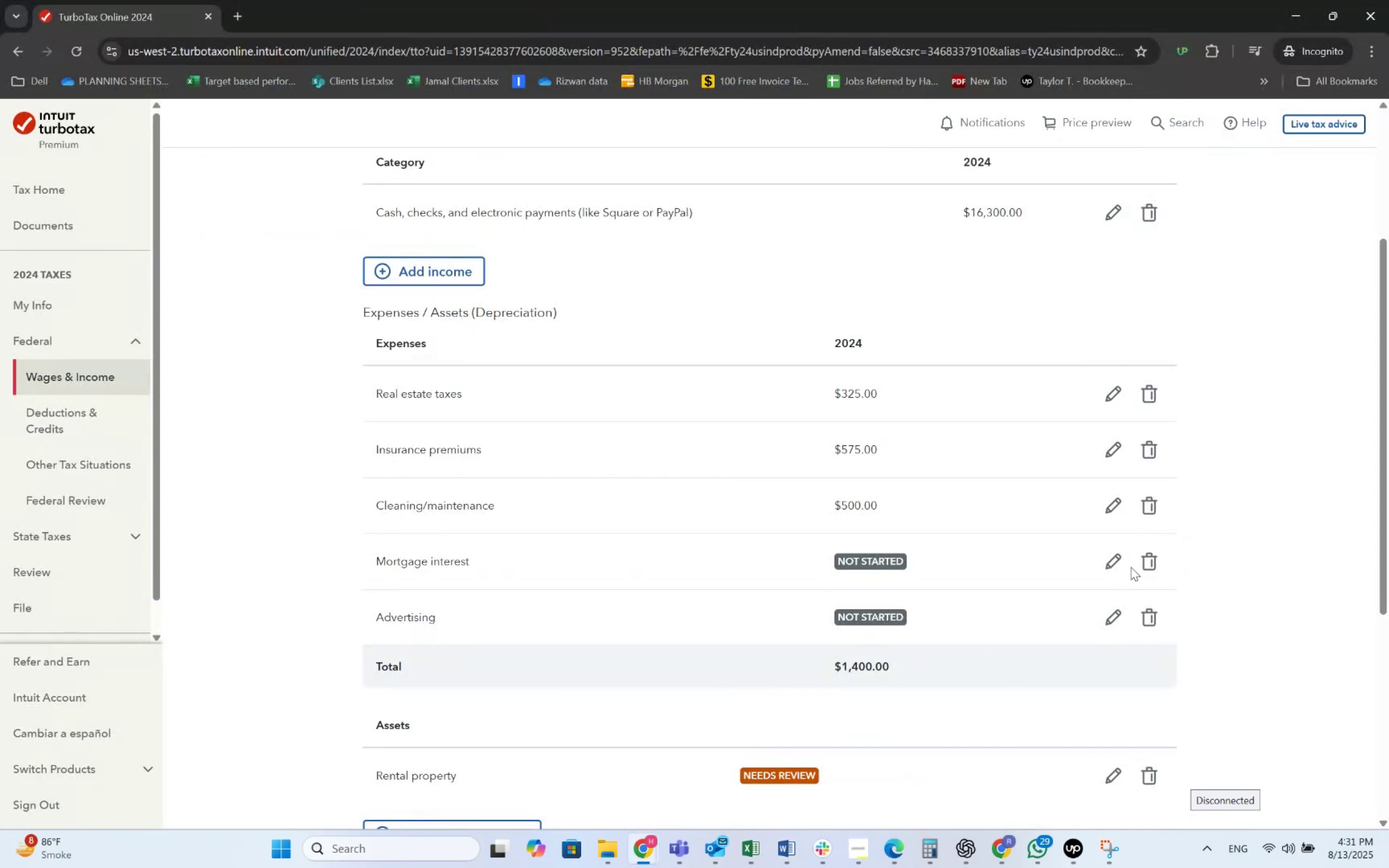 
left_click([1120, 565])
 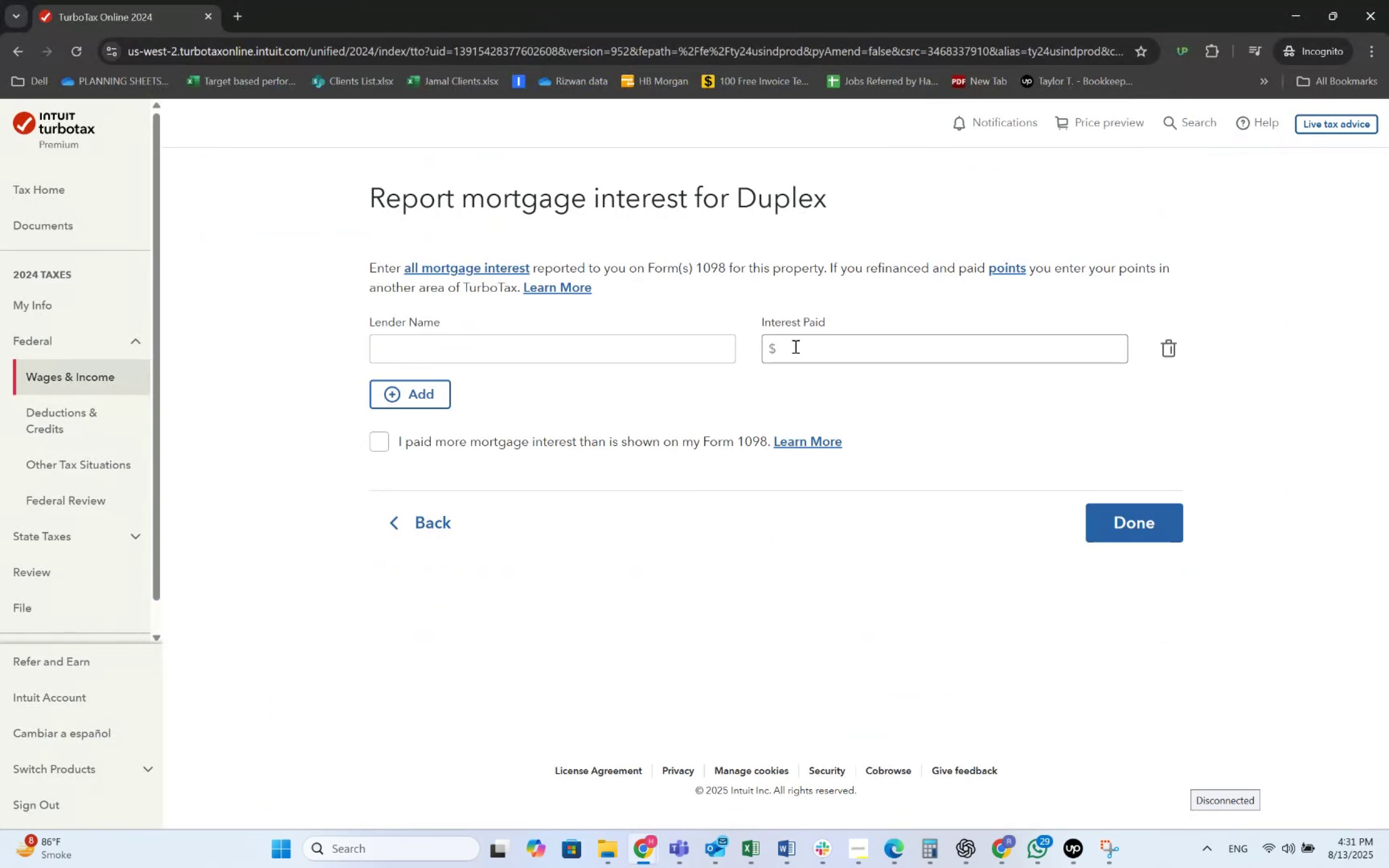 
left_click([643, 347])
 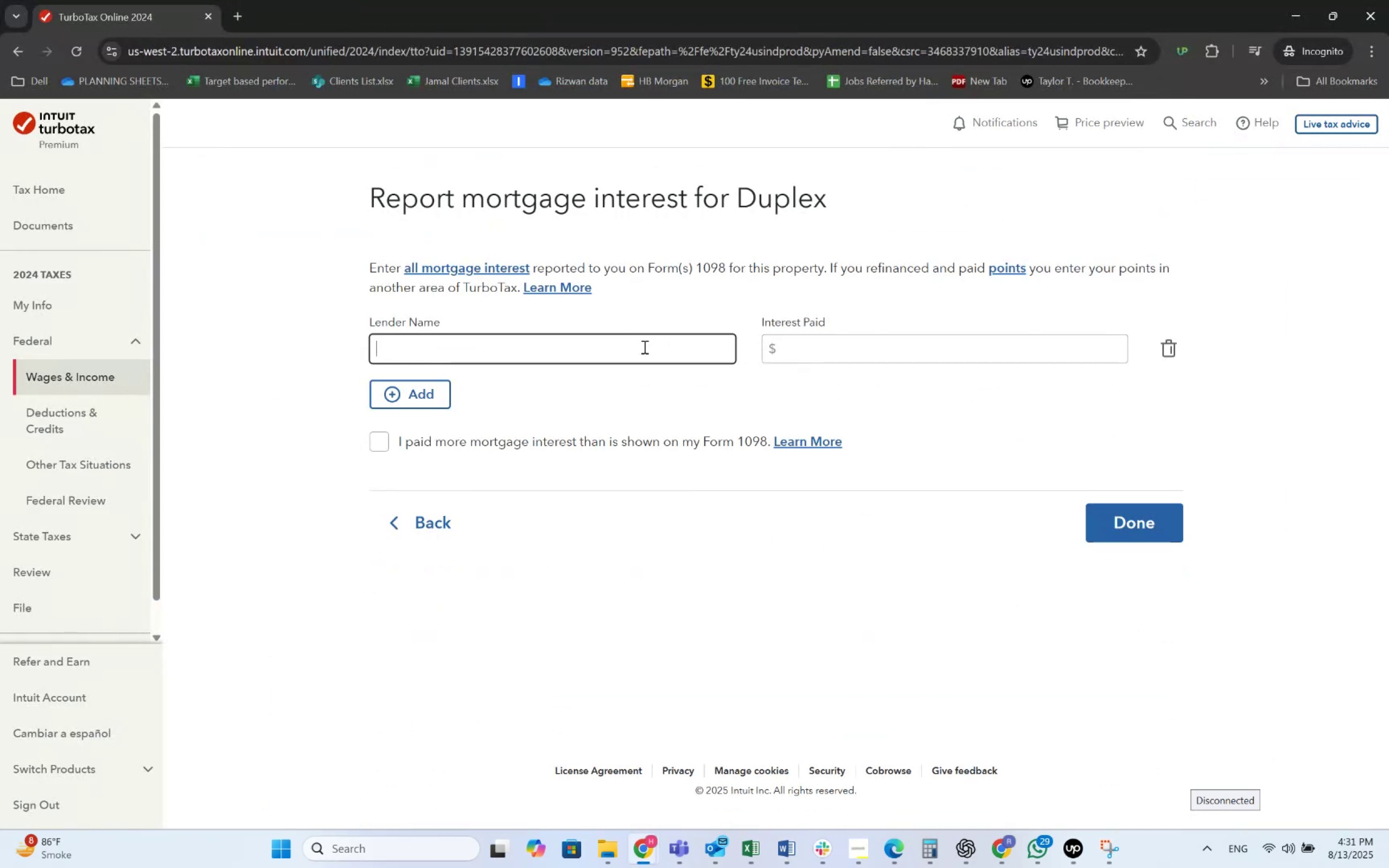 
key(Alt+AltLeft)
 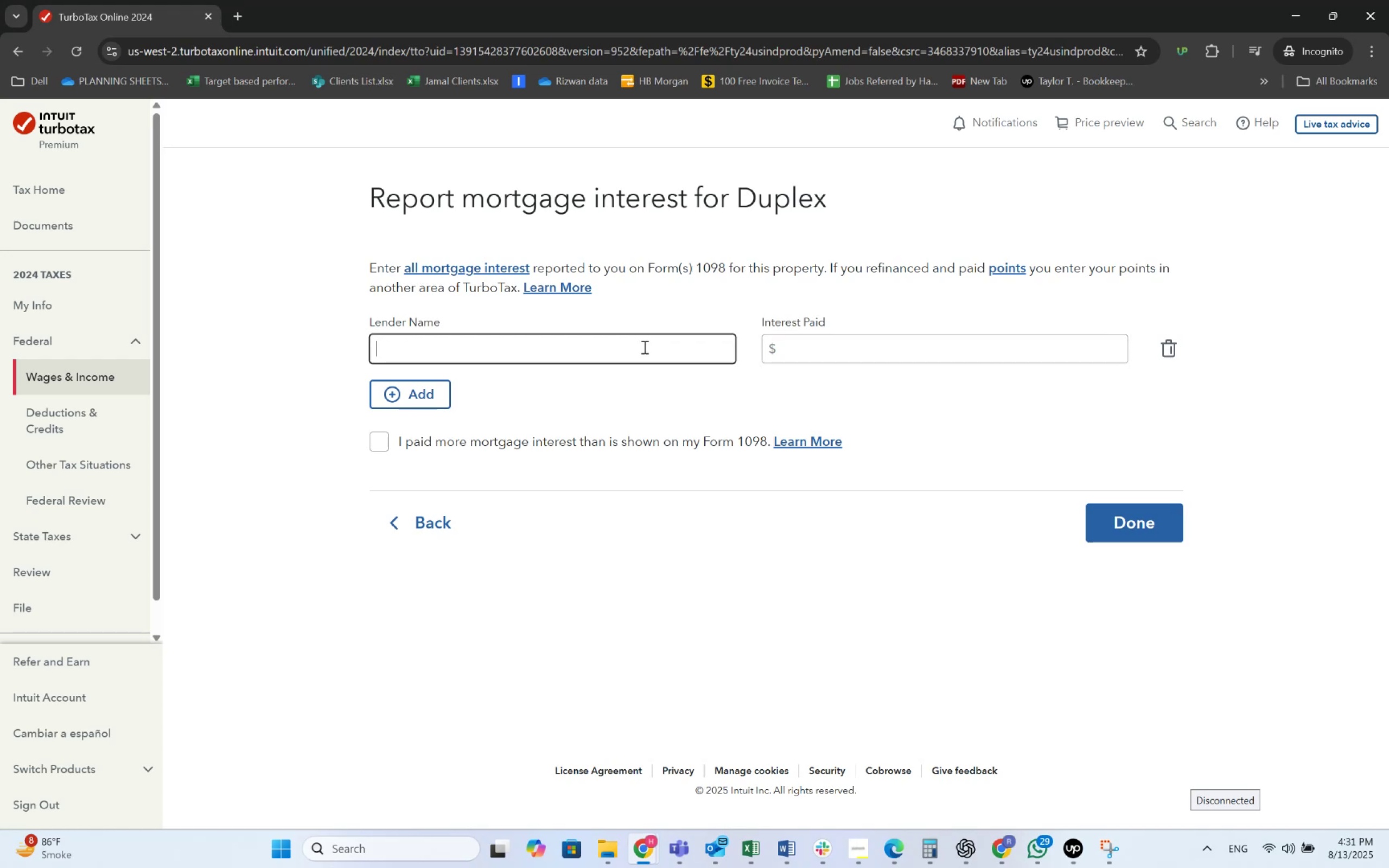 
key(Alt+Tab)
 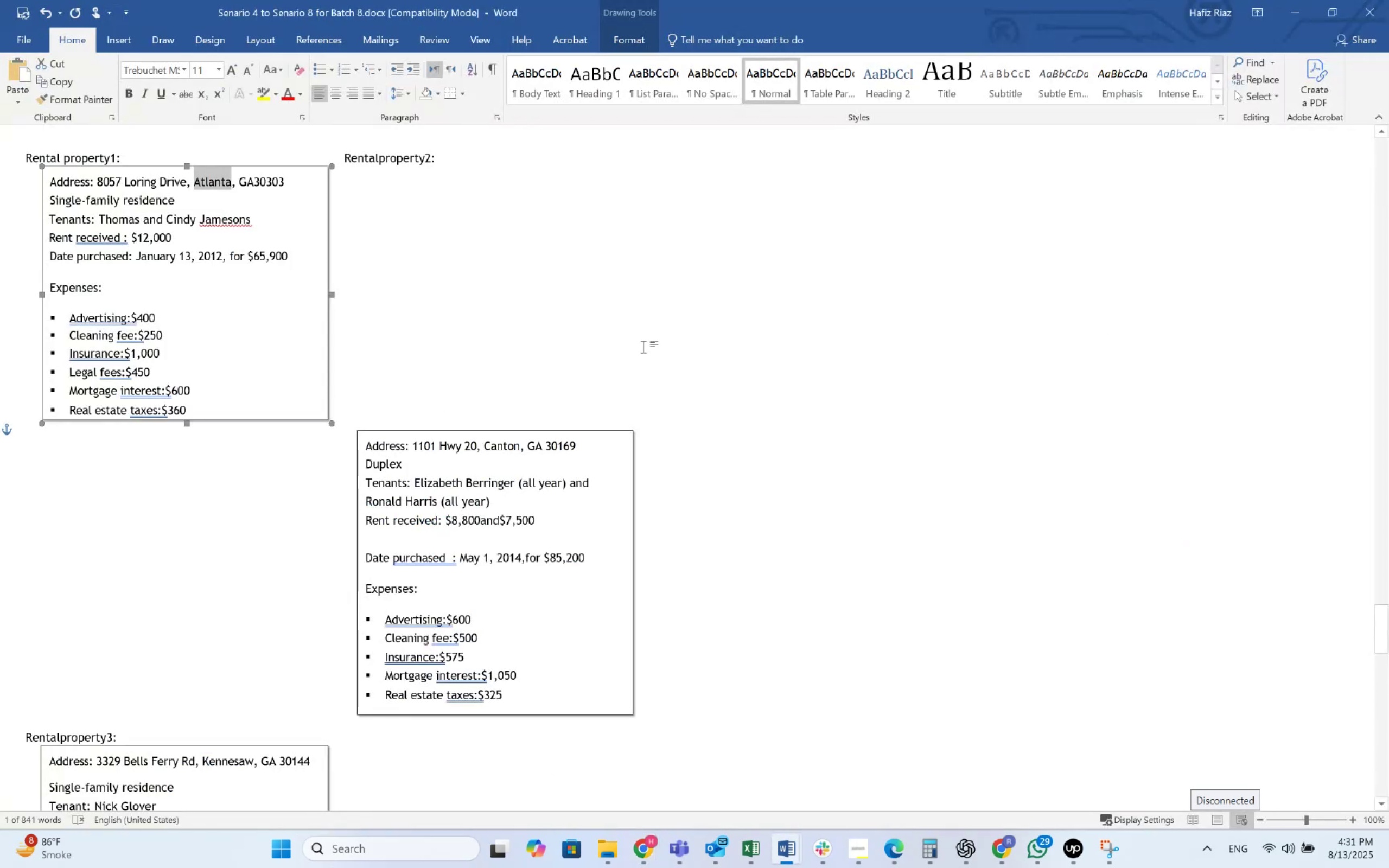 
key(Alt+Tab)
 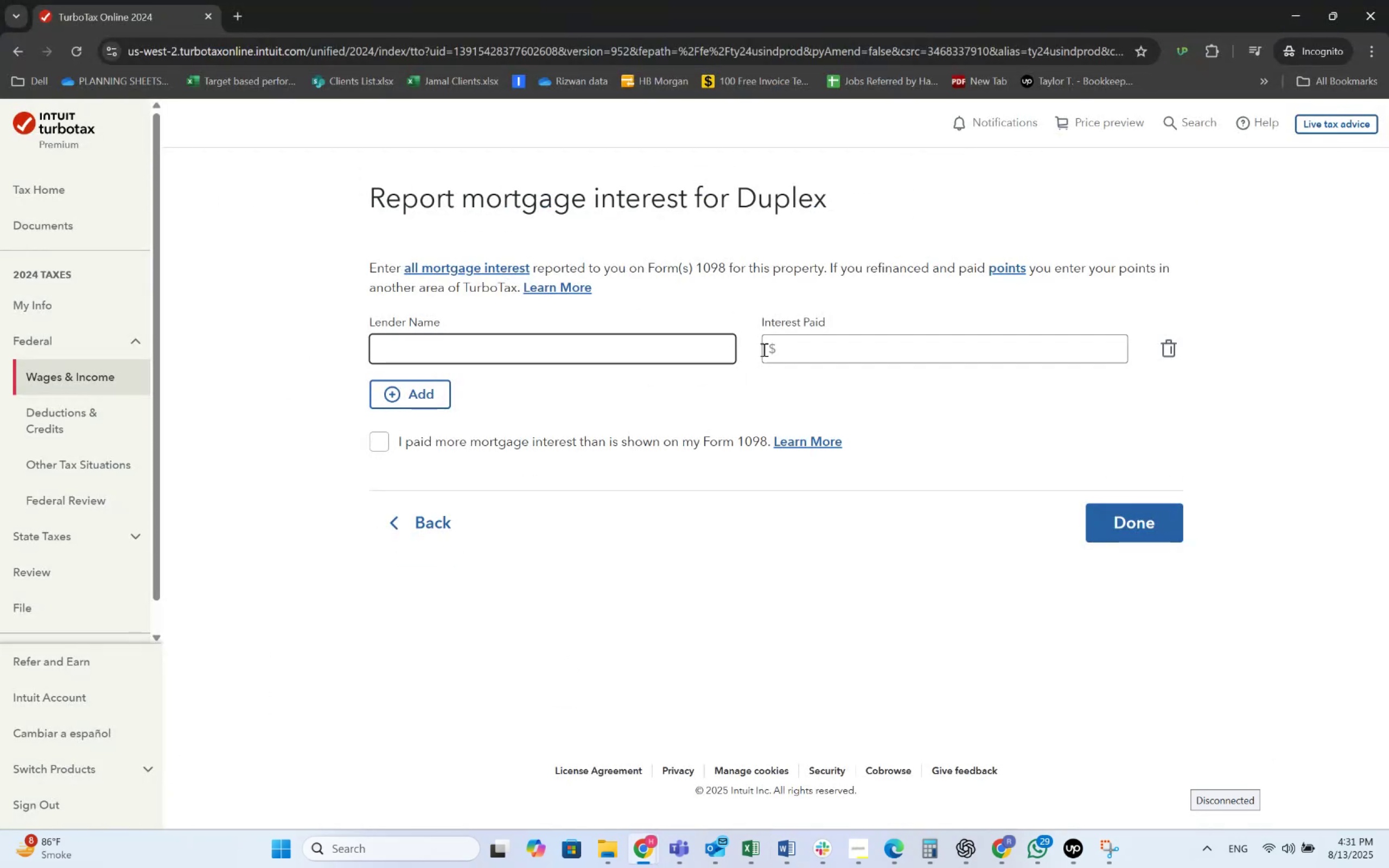 
left_click([815, 347])
 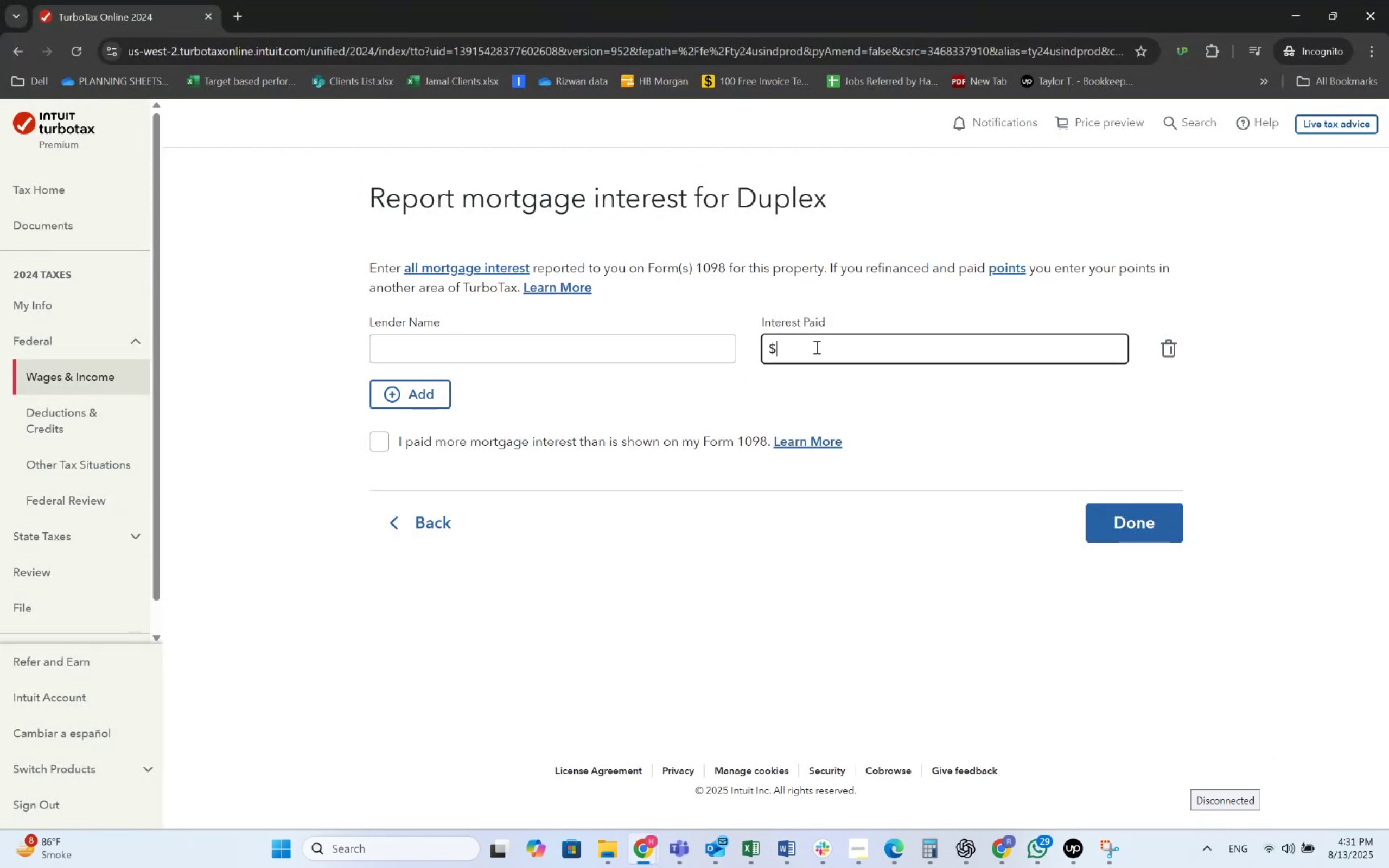 
key(Alt+AltLeft)
 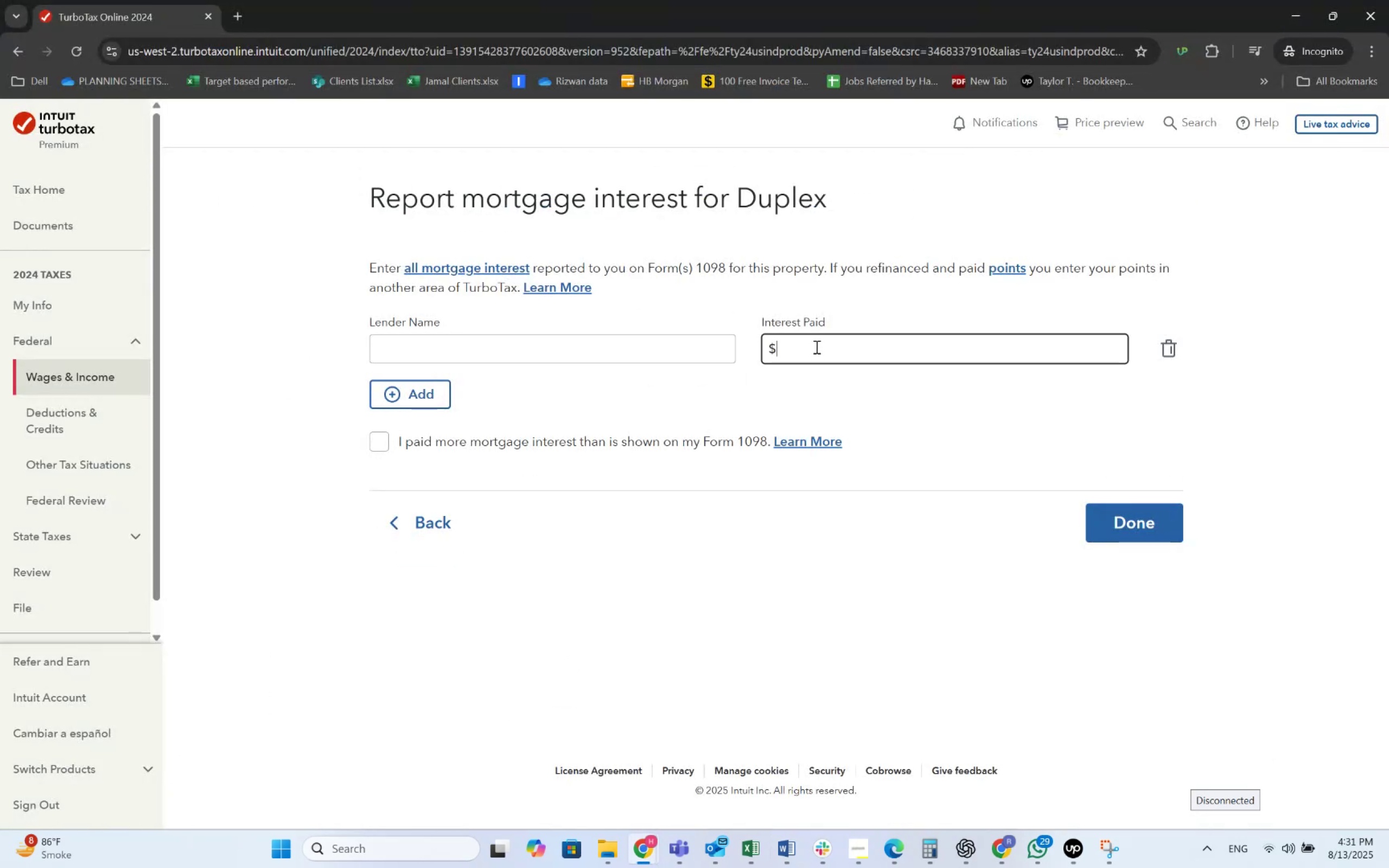 
key(Alt+Tab)
 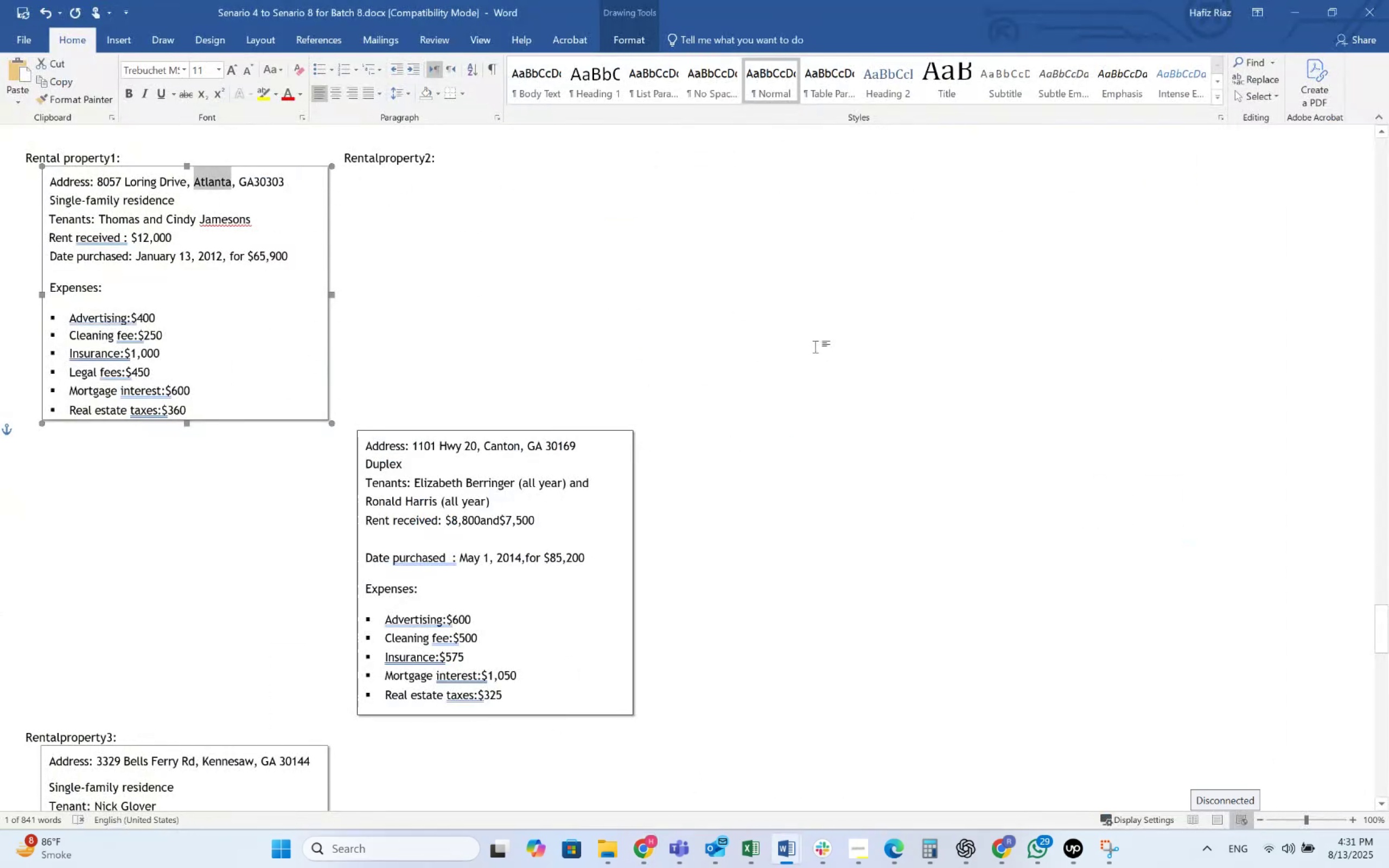 
key(Alt+AltLeft)
 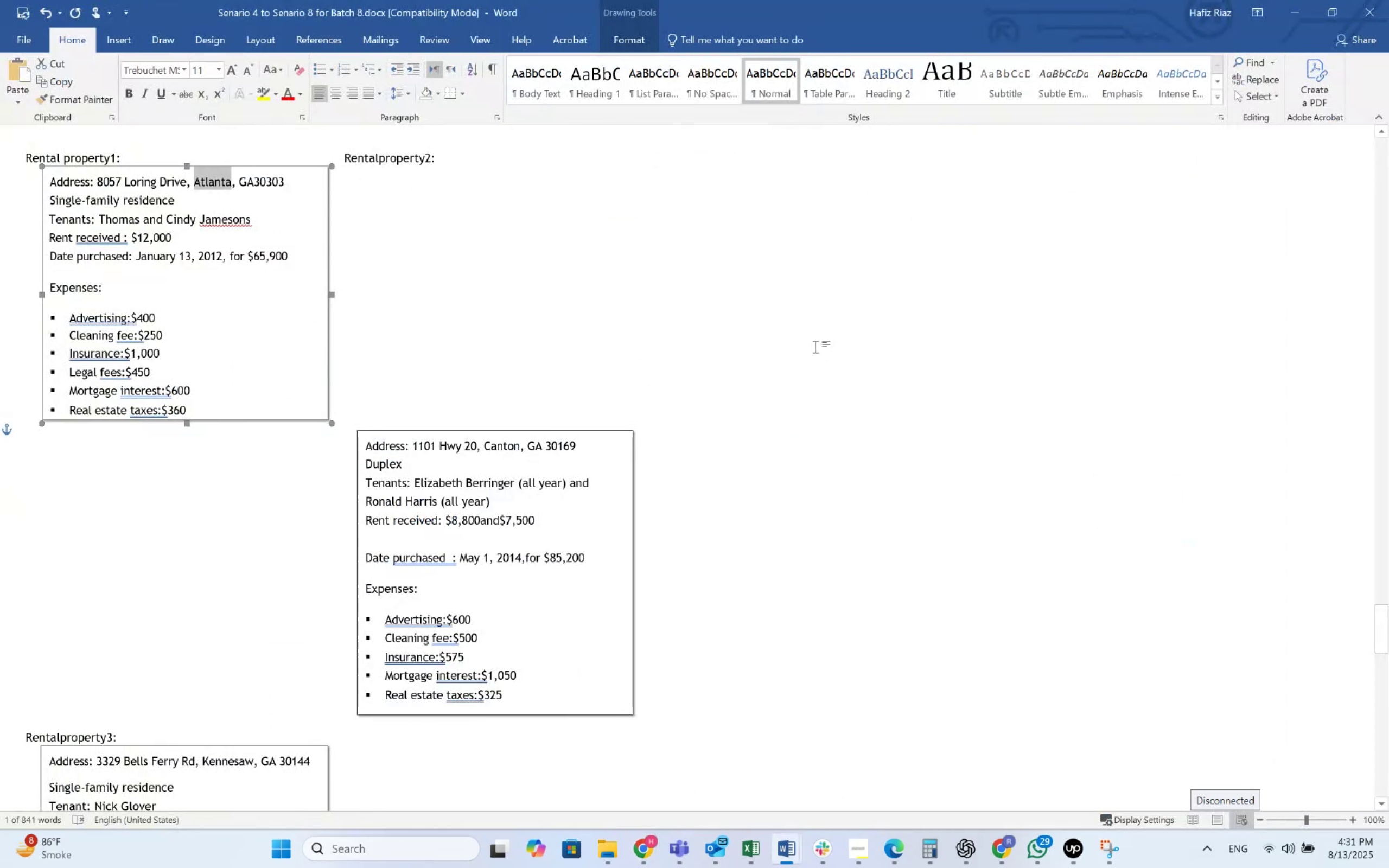 
key(Alt+Tab)
 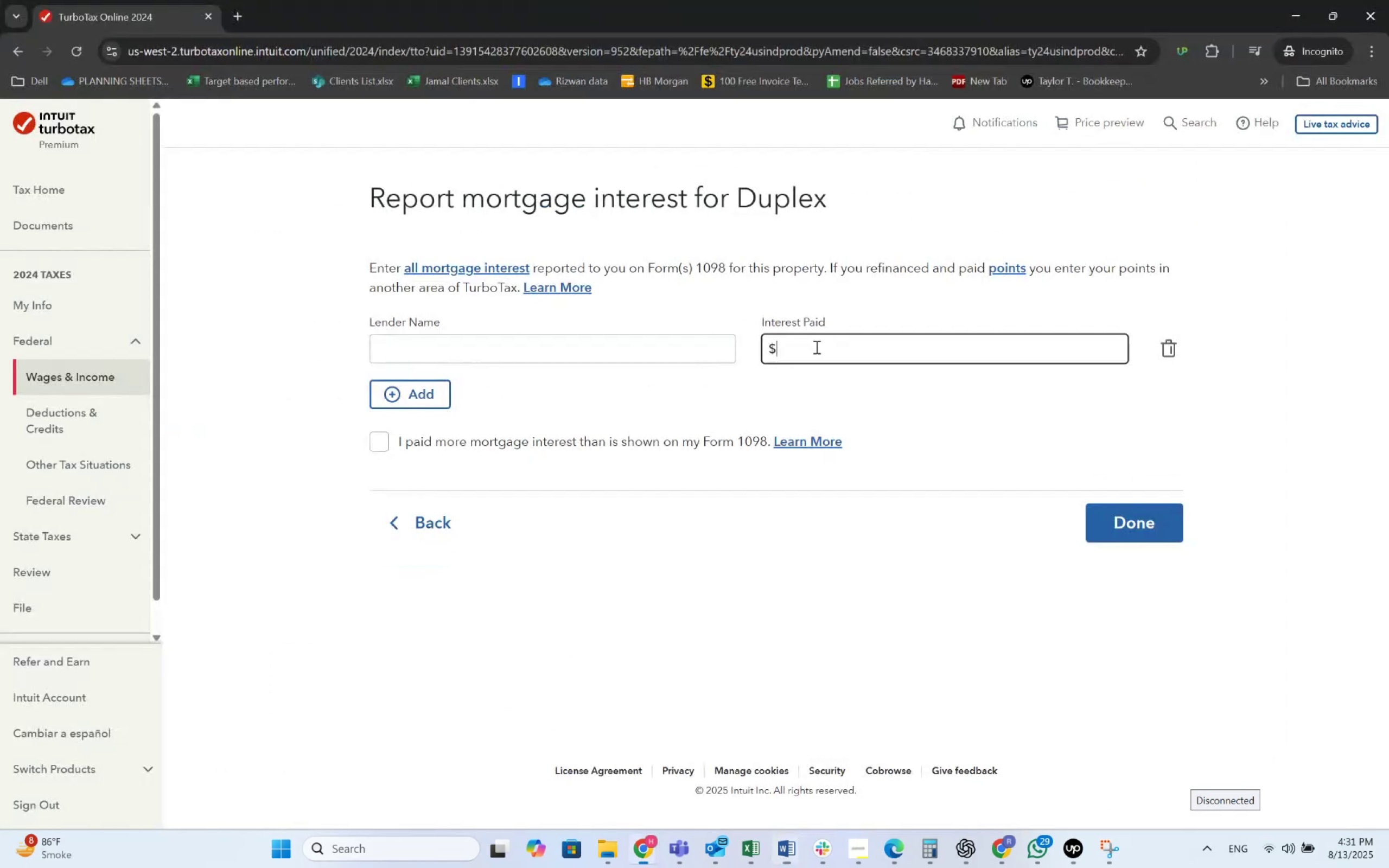 
key(Numpad1)
 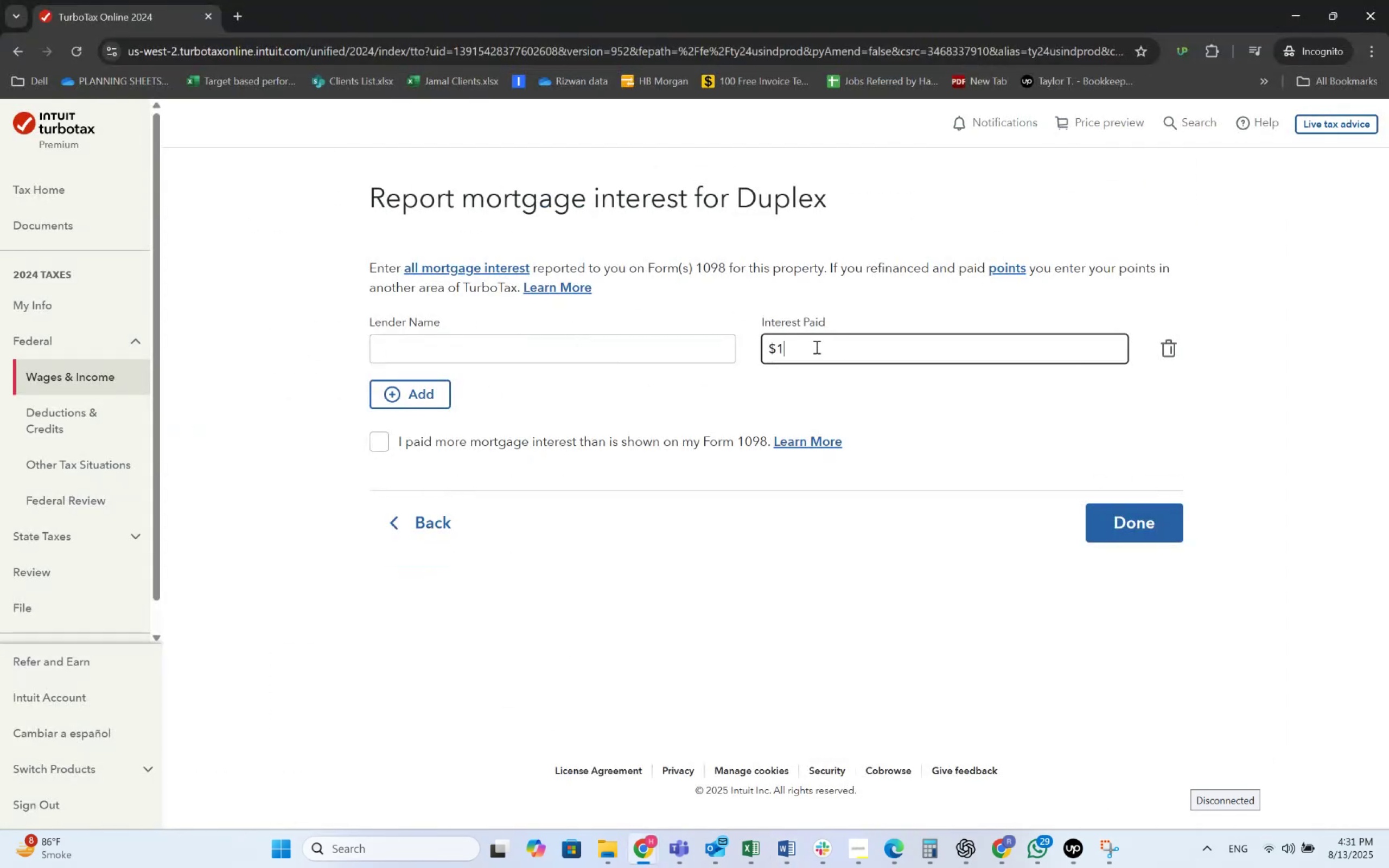 
key(Numpad0)
 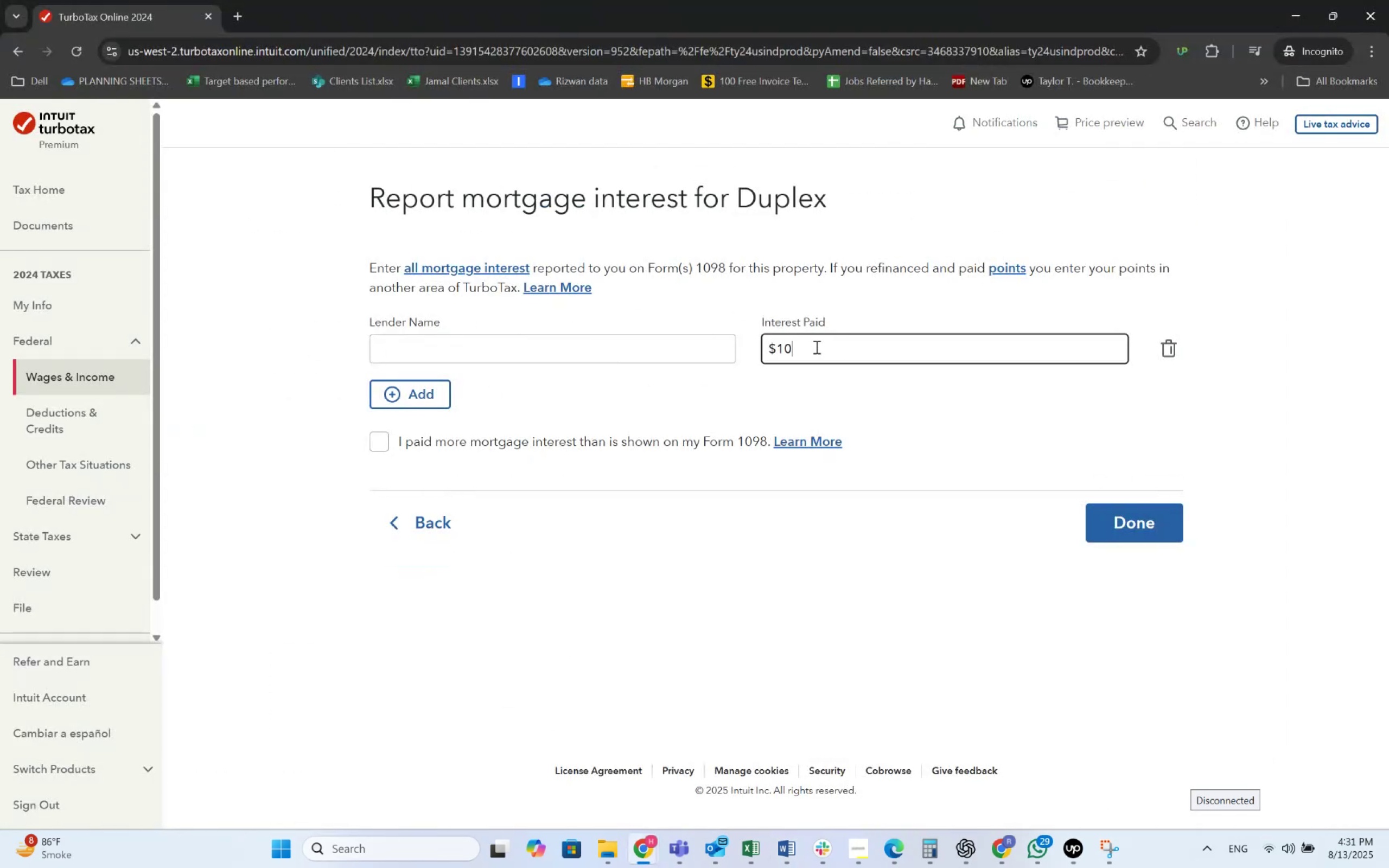 
key(Numpad5)
 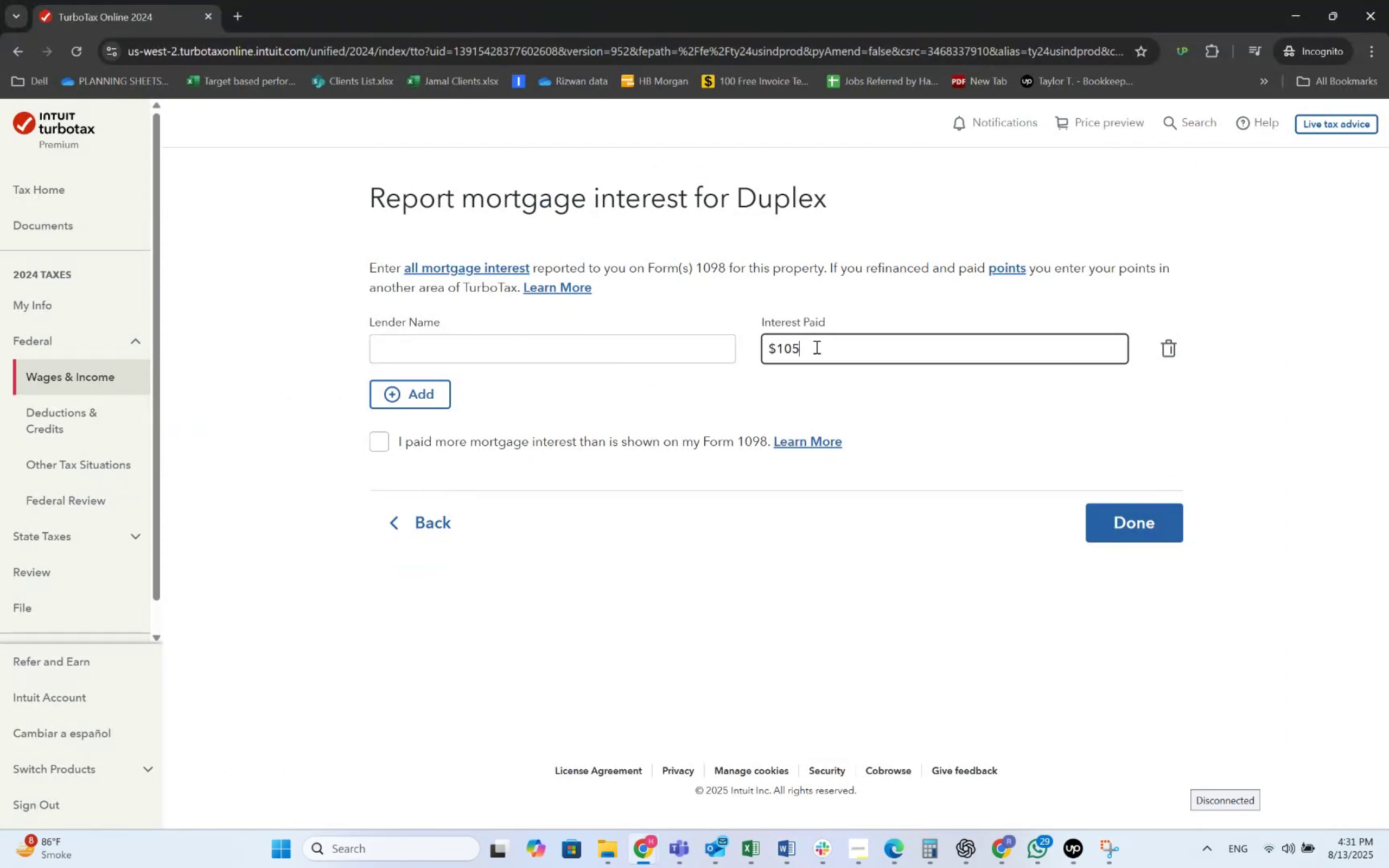 
key(Numpad0)
 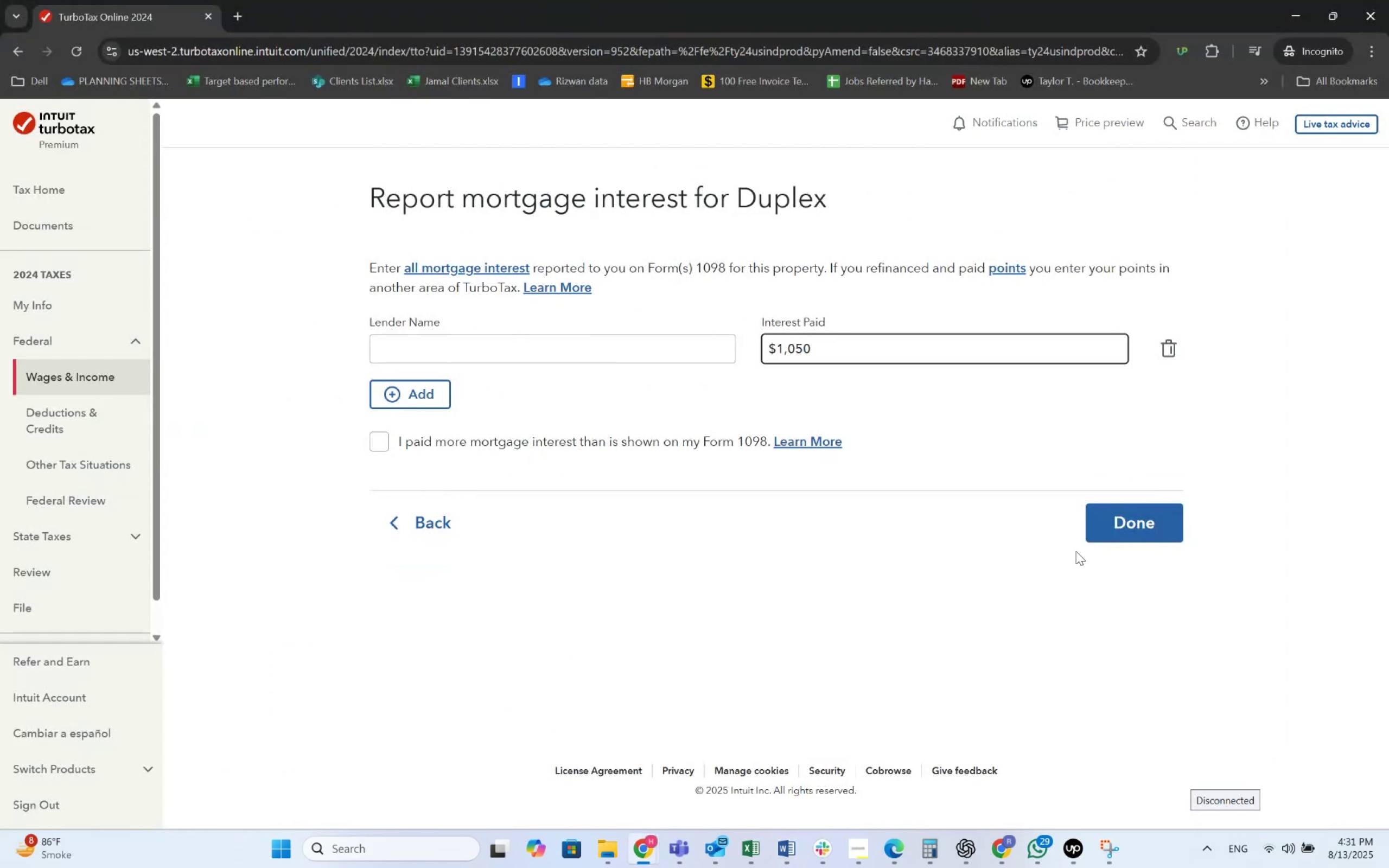 
left_click([1133, 542])
 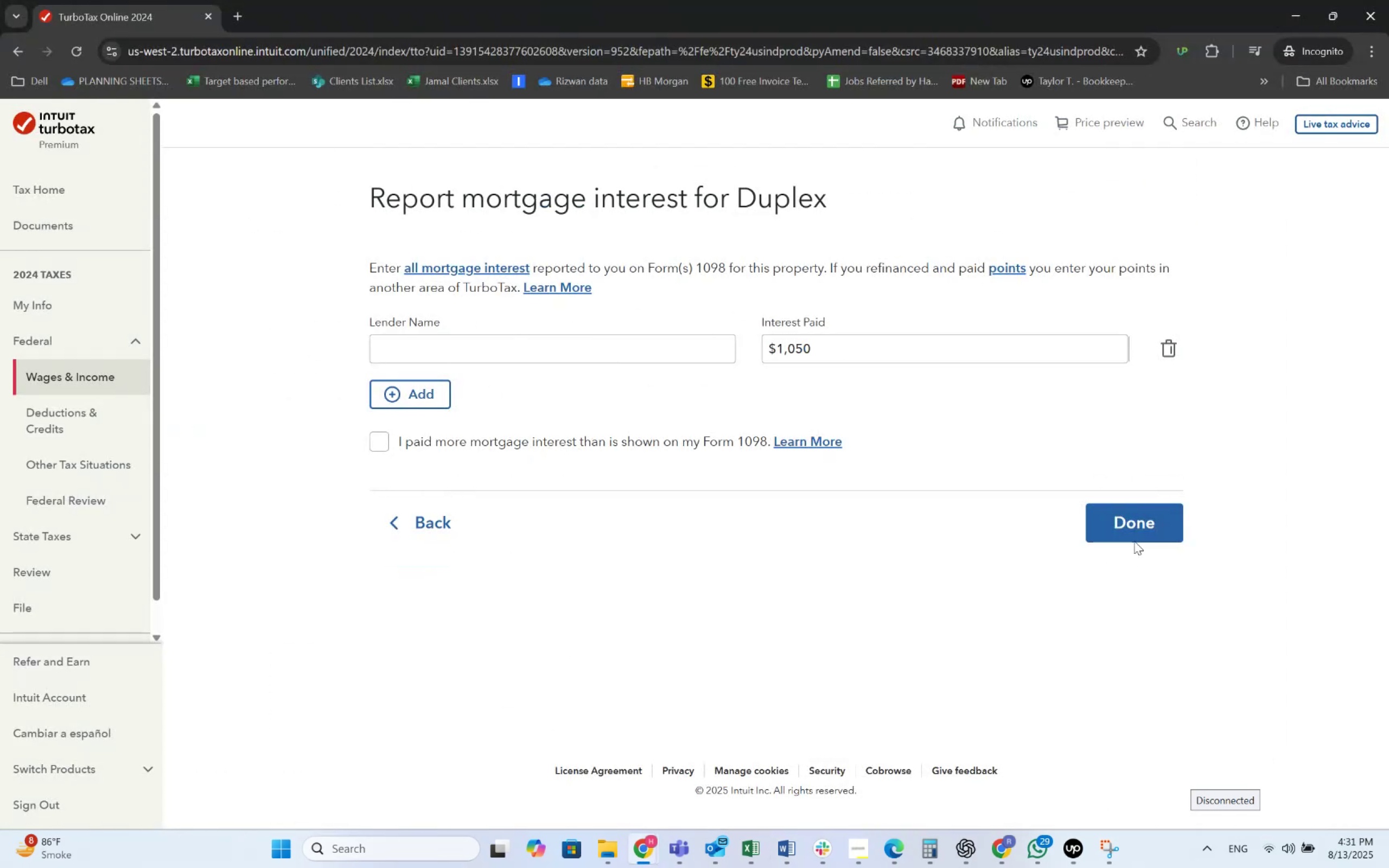 
left_click([1136, 534])
 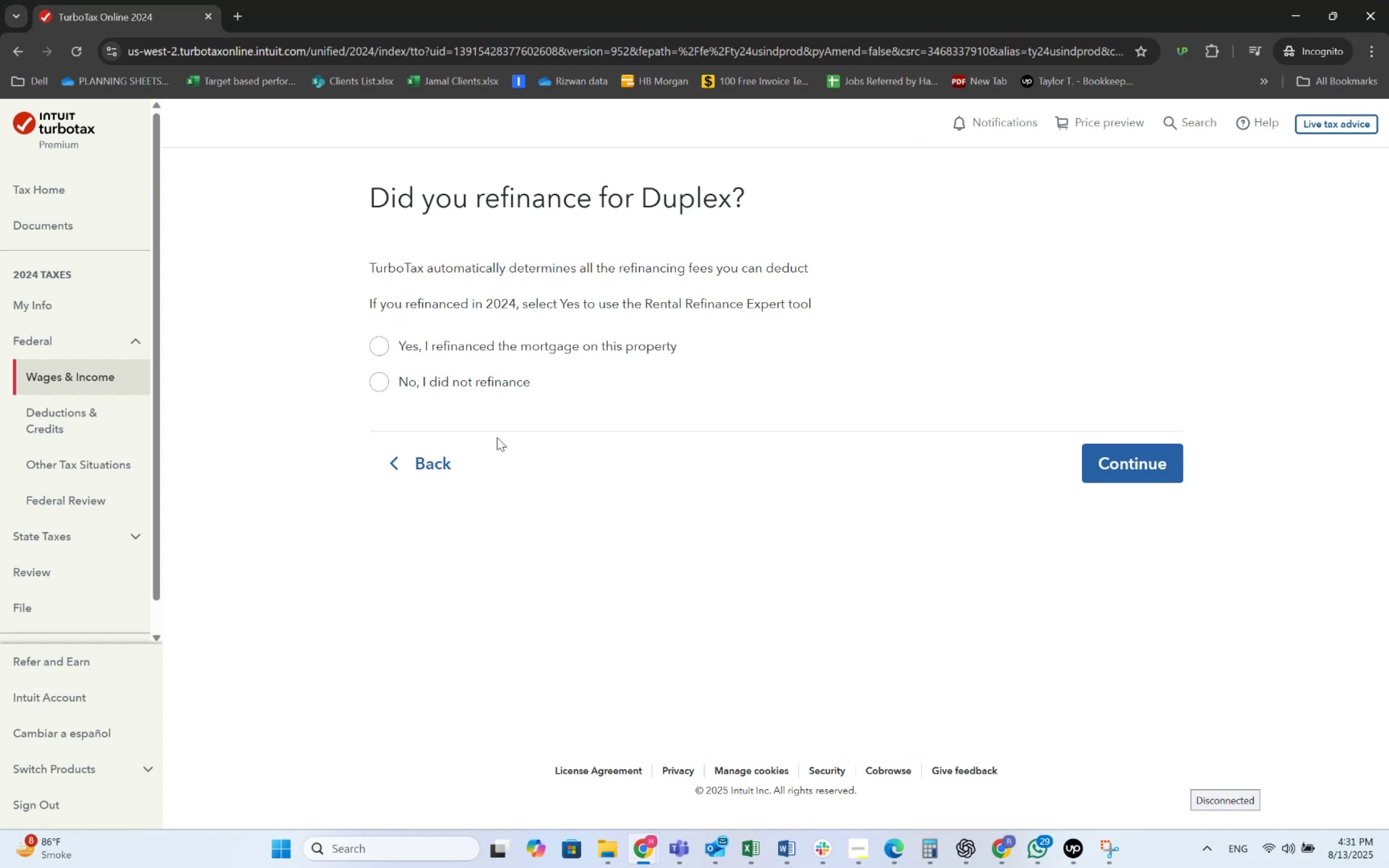 
left_click([445, 374])
 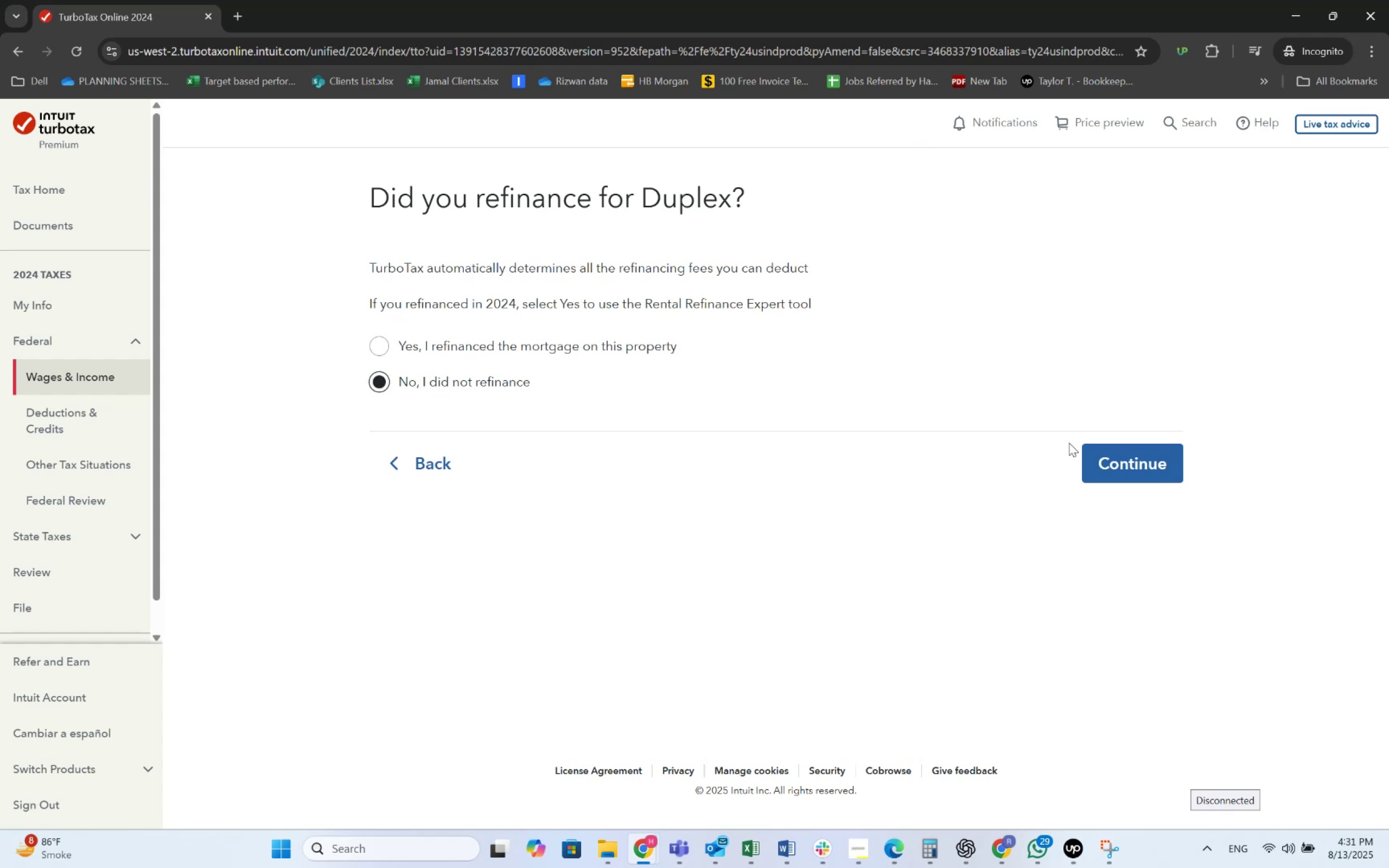 
left_click([1122, 458])
 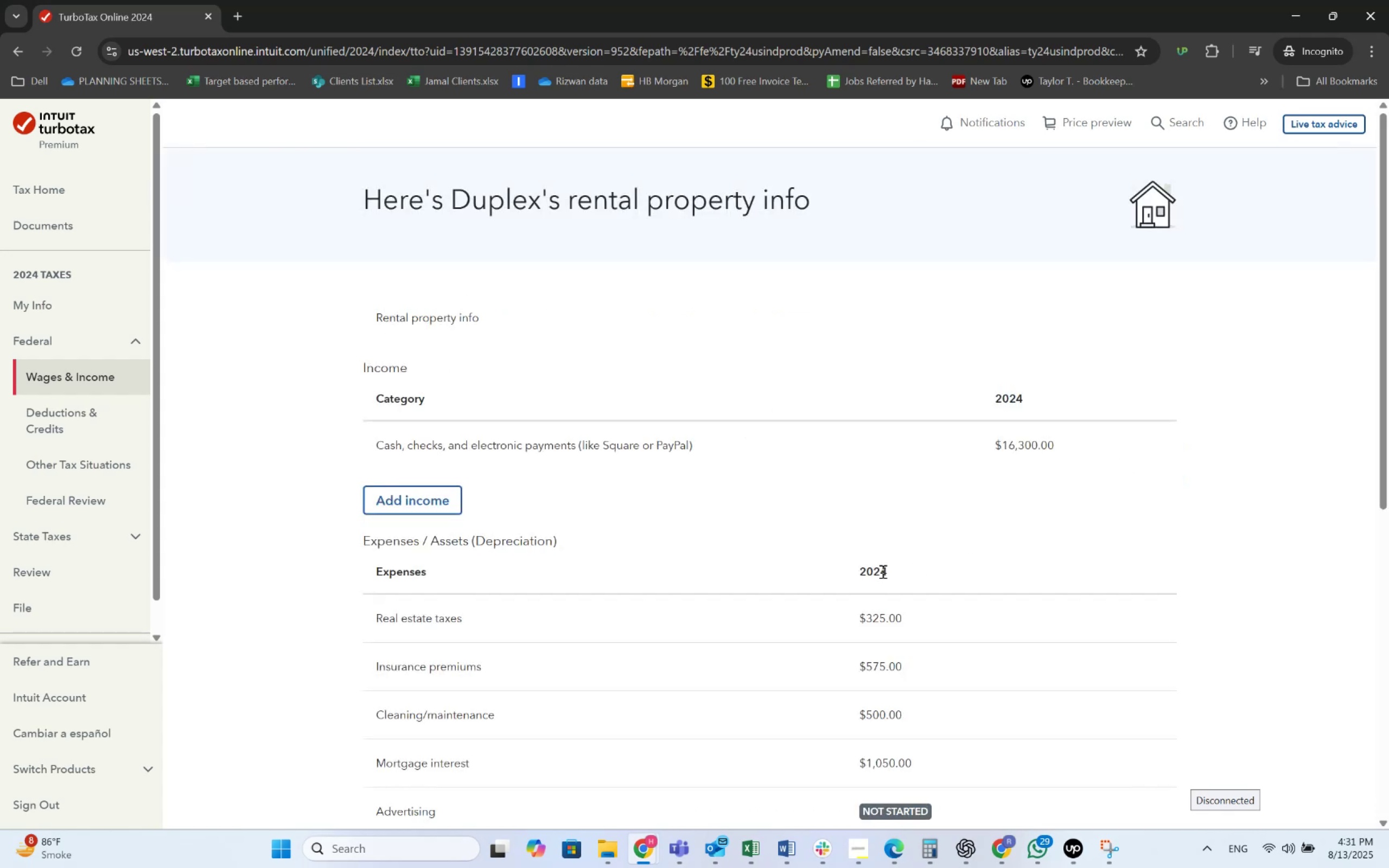 
scroll: coordinate [859, 559], scroll_direction: down, amount: 3.0
 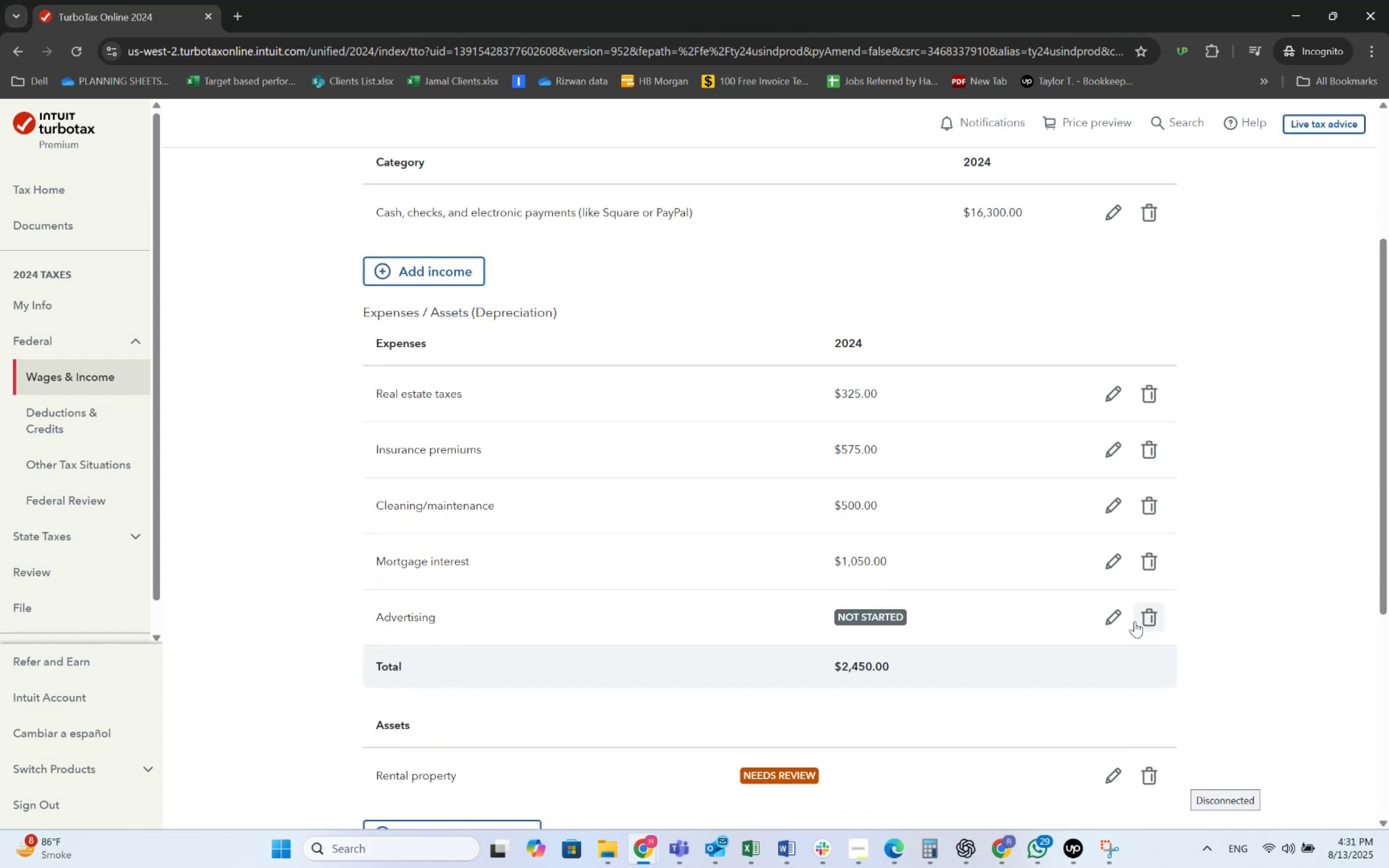 
left_click([1125, 620])
 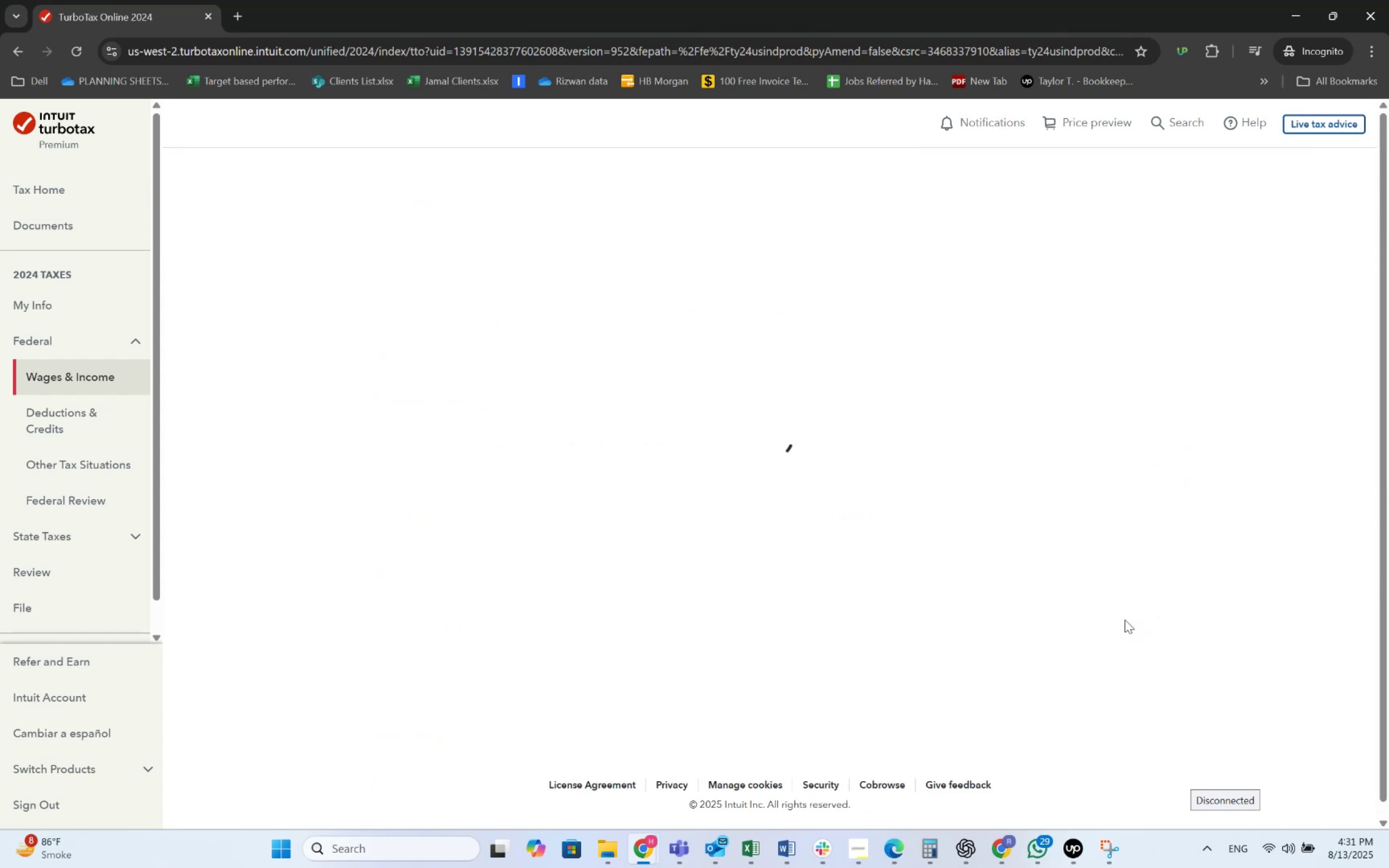 
key(Alt+AltLeft)
 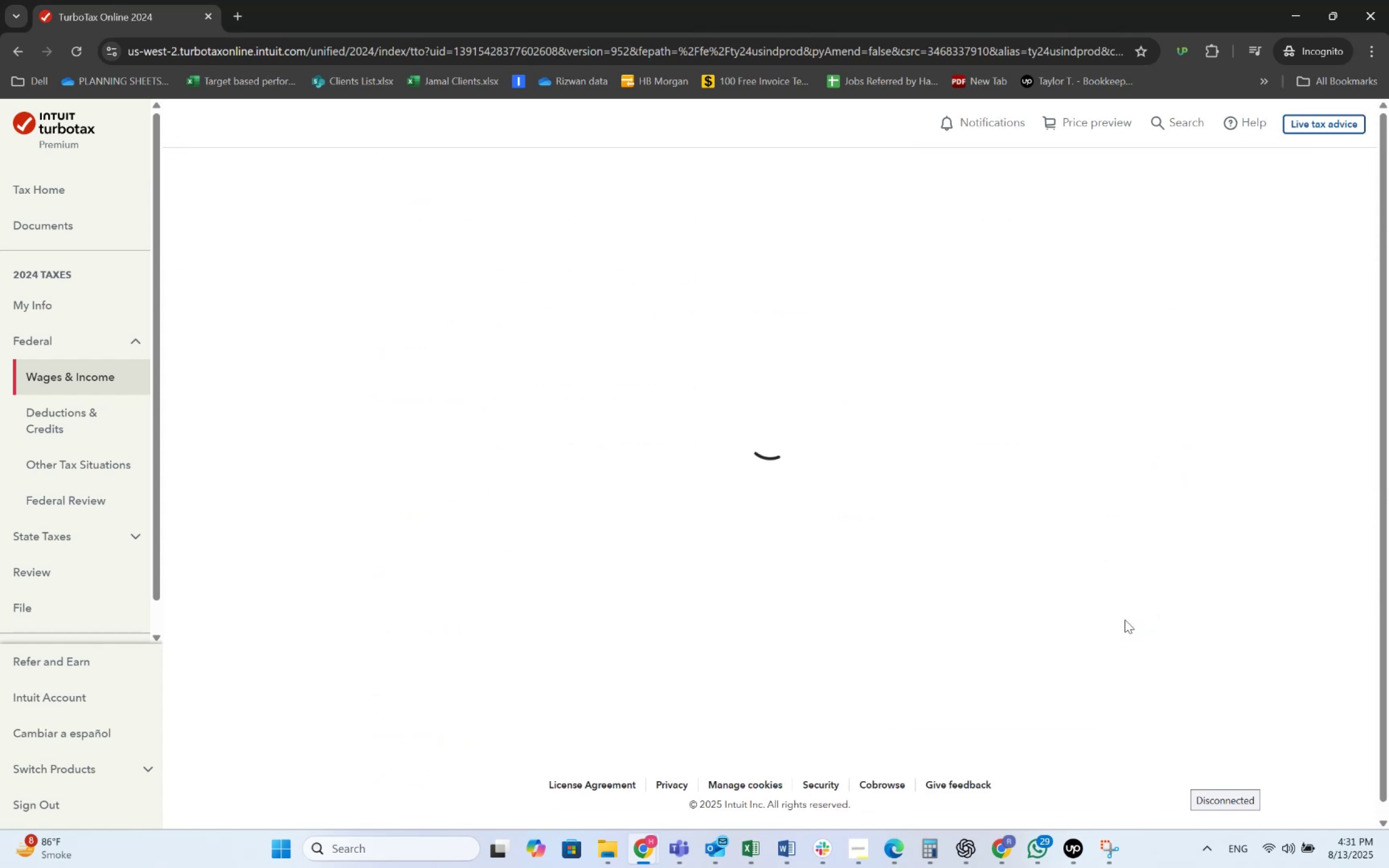 
key(Alt+Tab)
 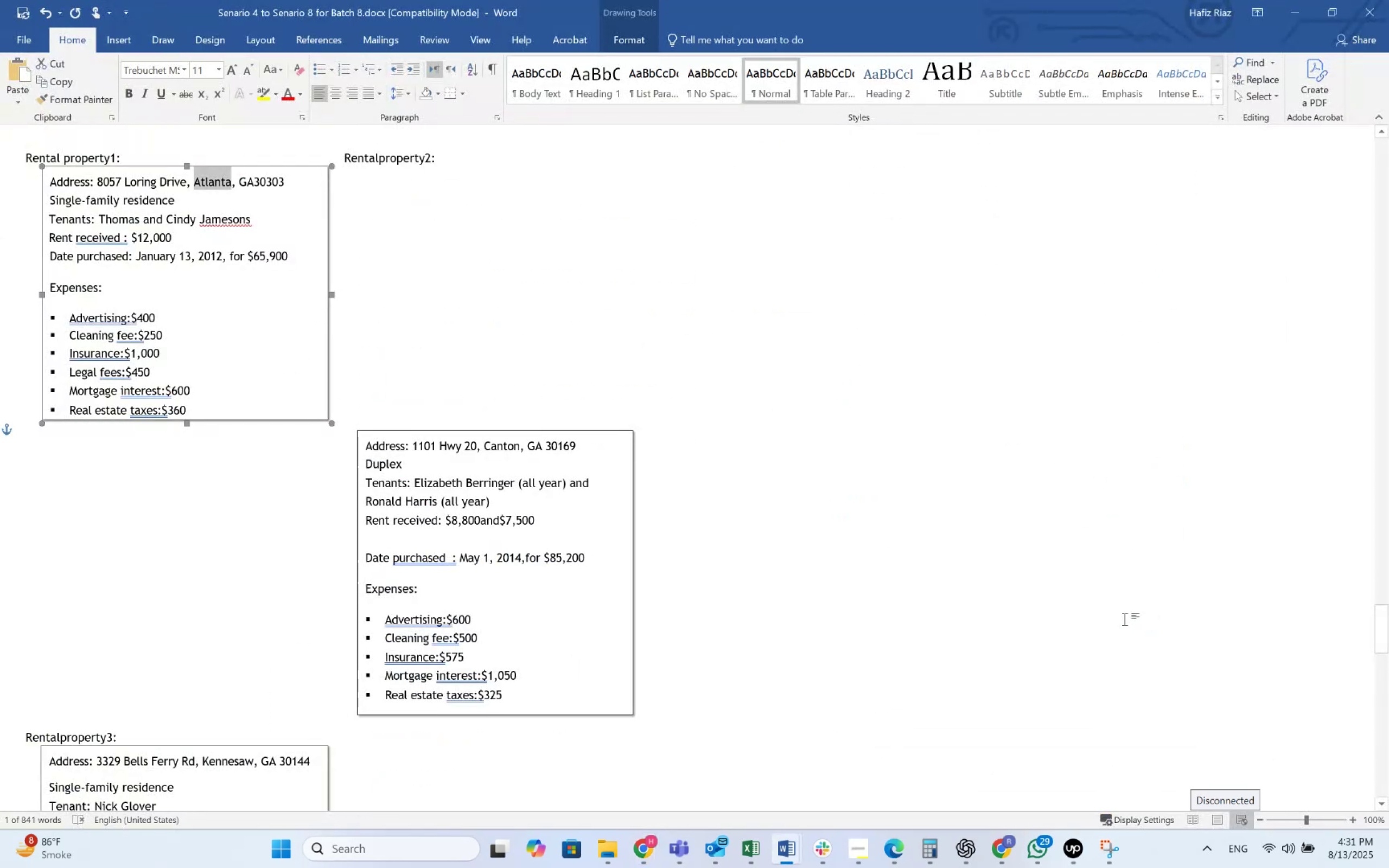 
key(Alt+AltLeft)
 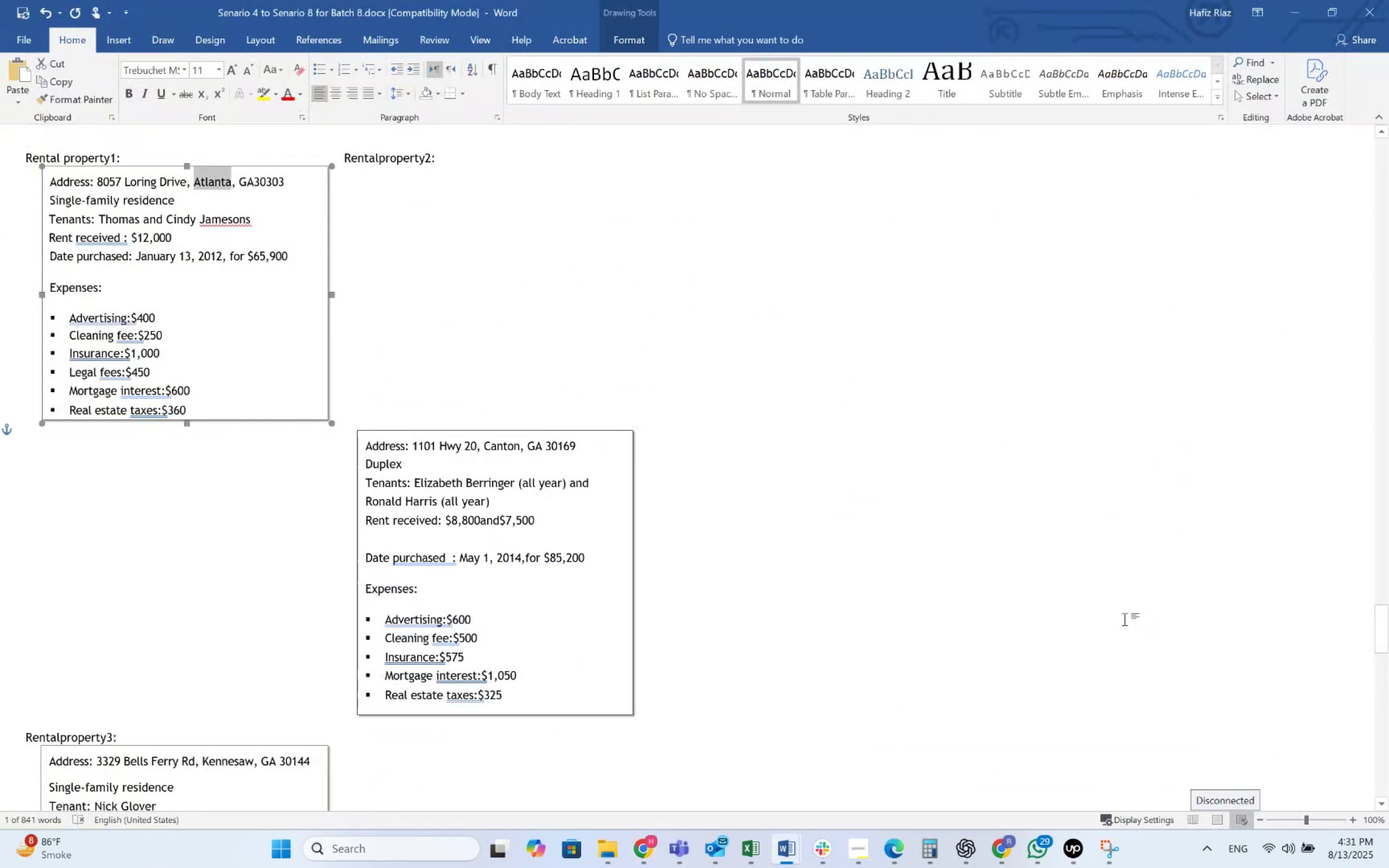 
key(Alt+Tab)
 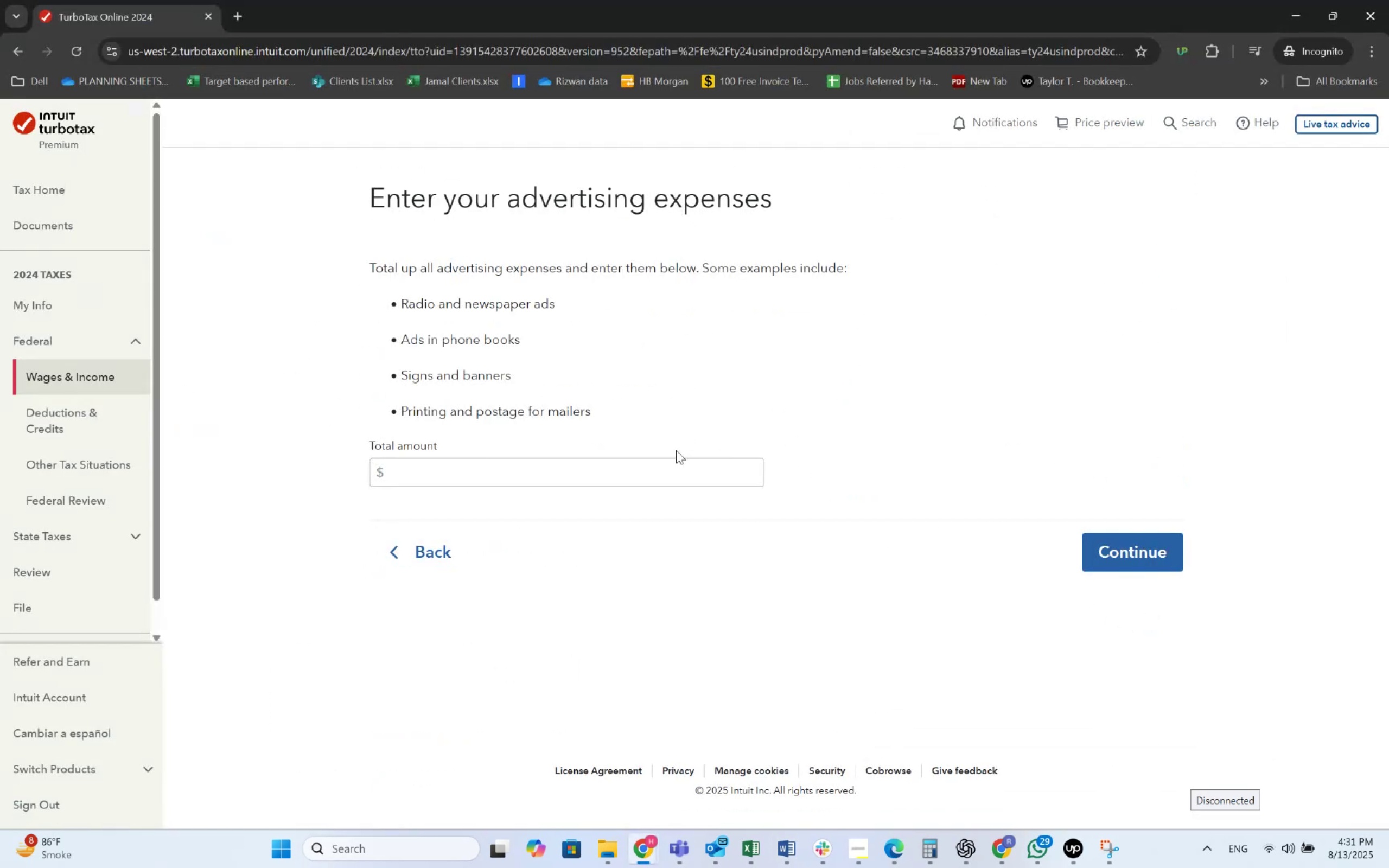 
left_click([649, 470])
 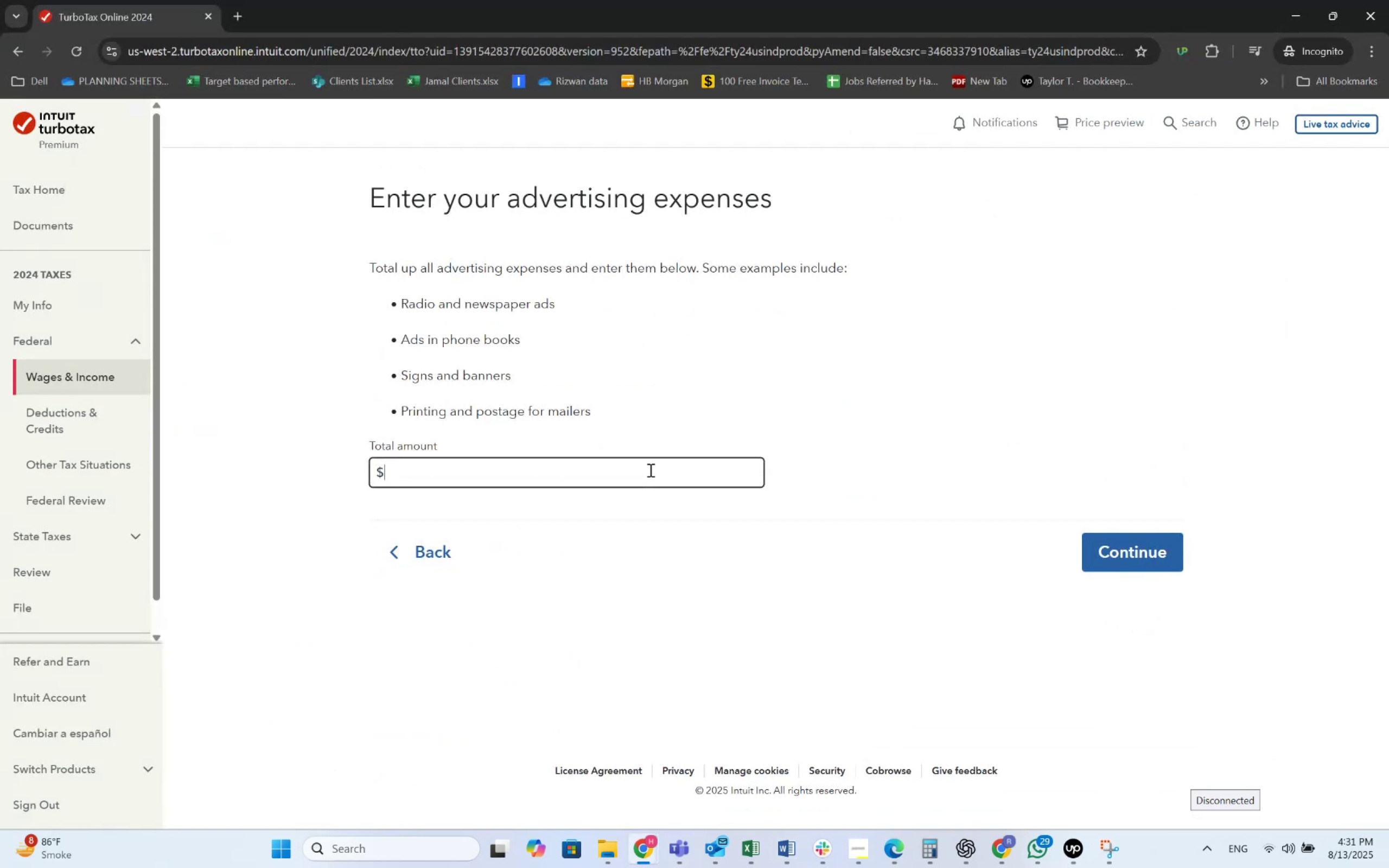 
key(Numpad6)
 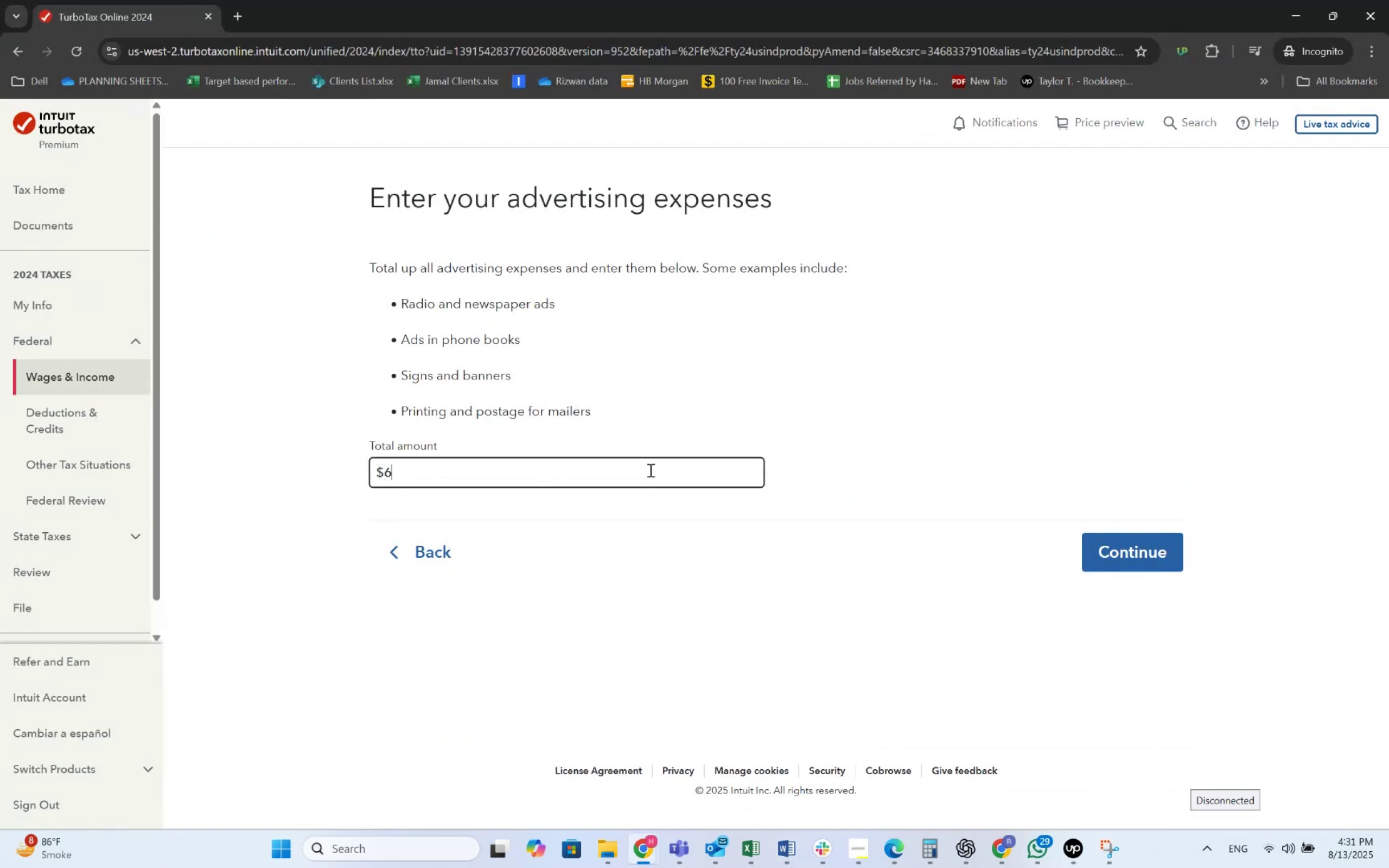 
key(Numpad0)
 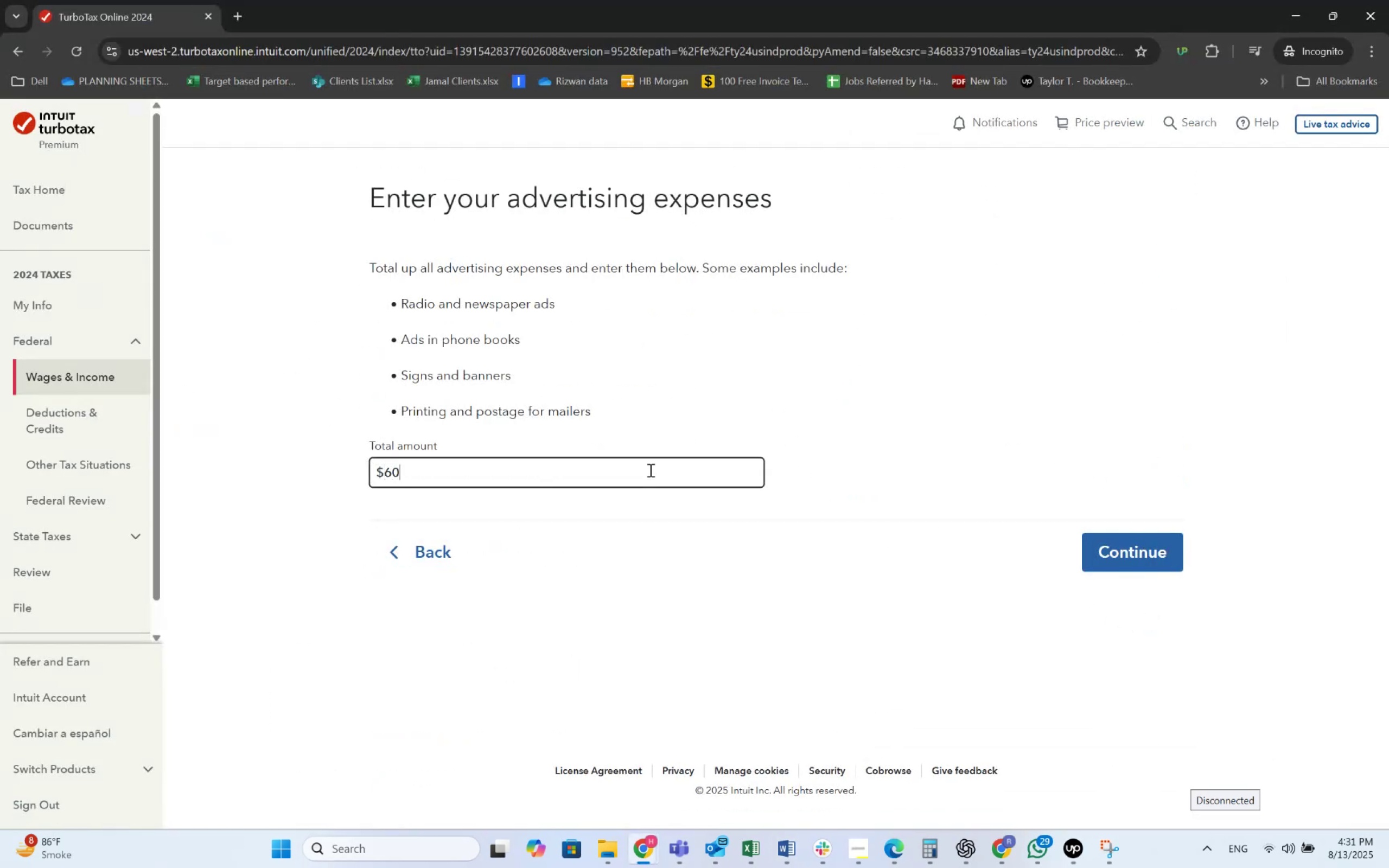 
key(Numpad0)
 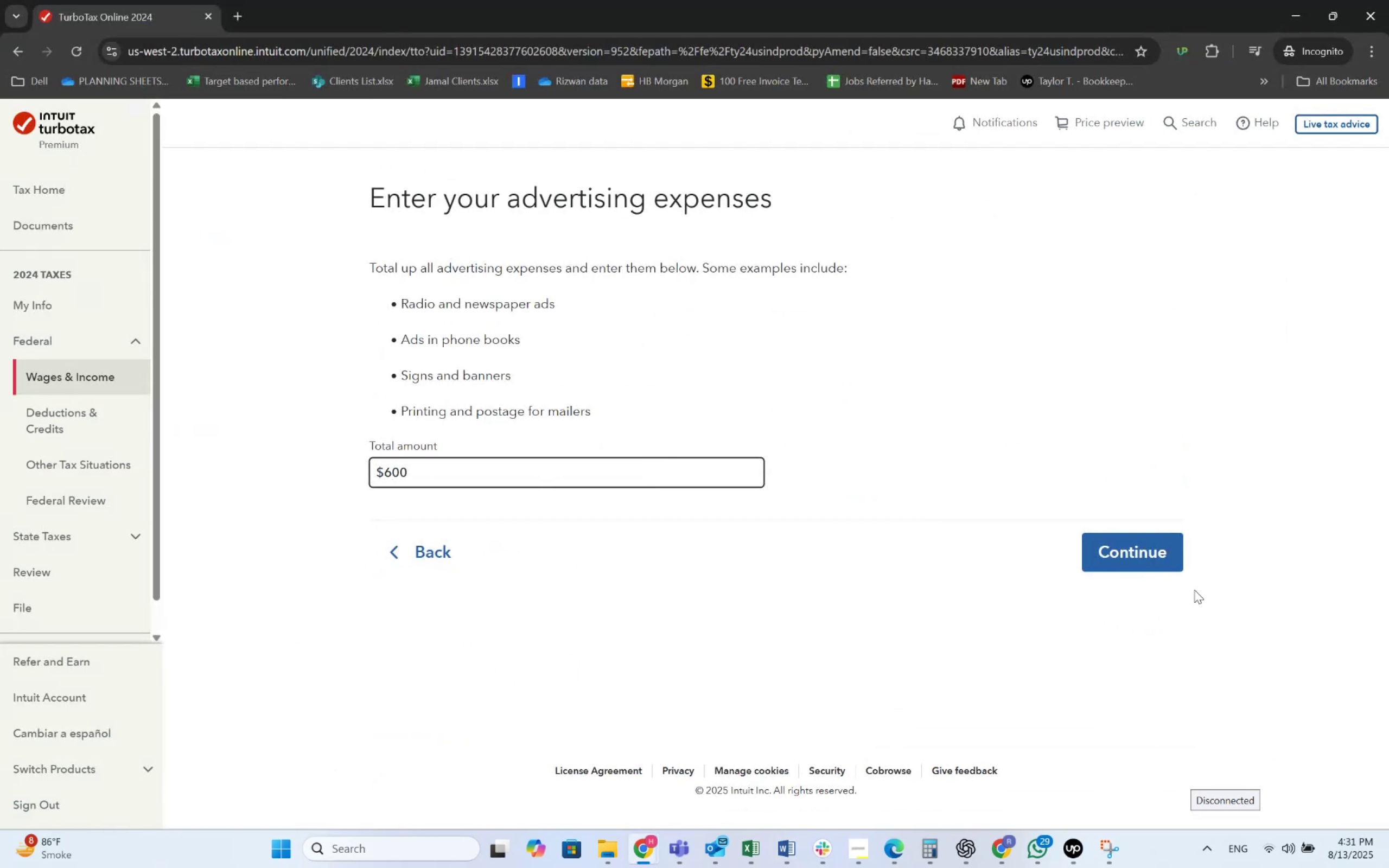 
left_click([1164, 559])
 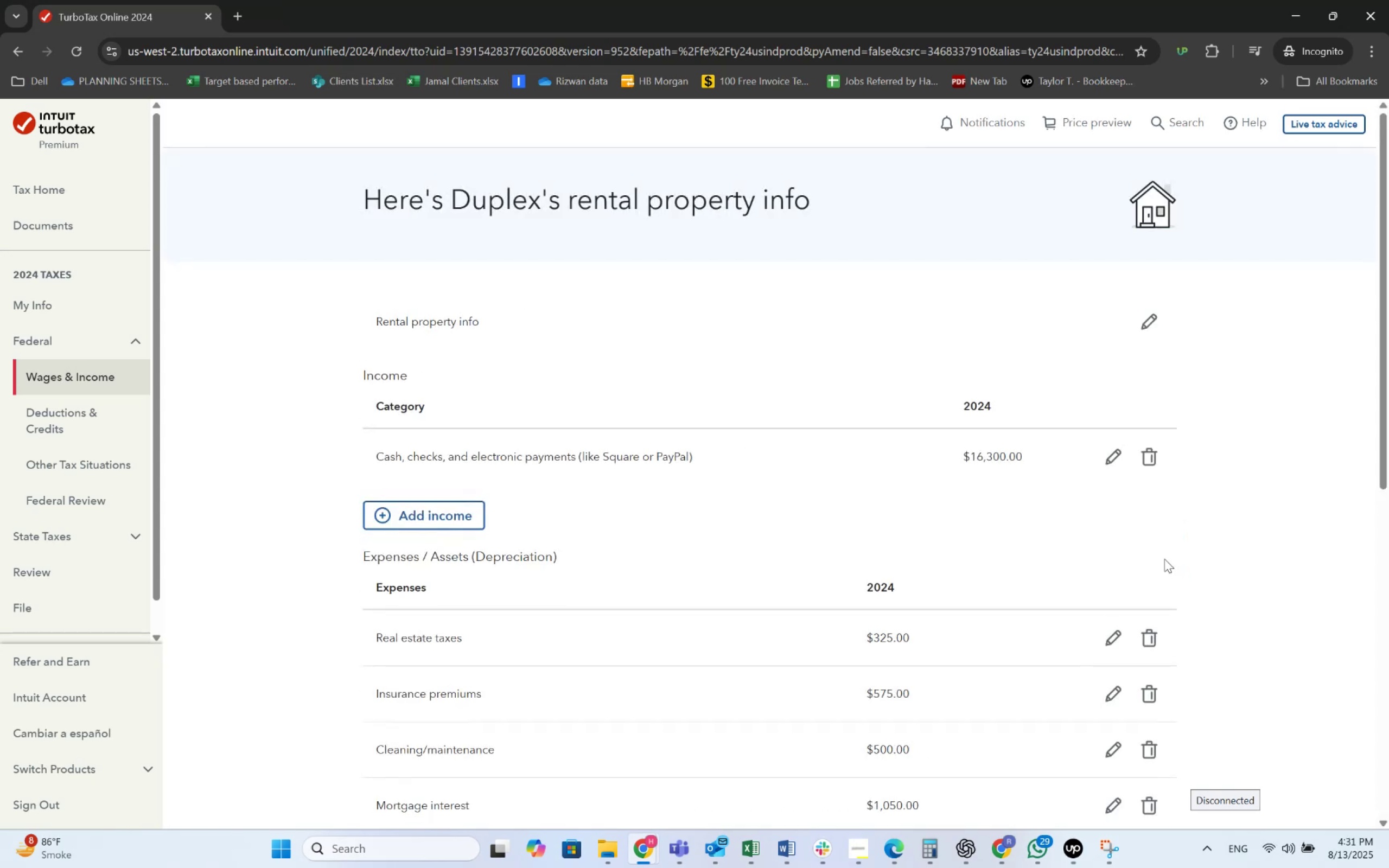 
scroll: coordinate [798, 462], scroll_direction: down, amount: 3.0
 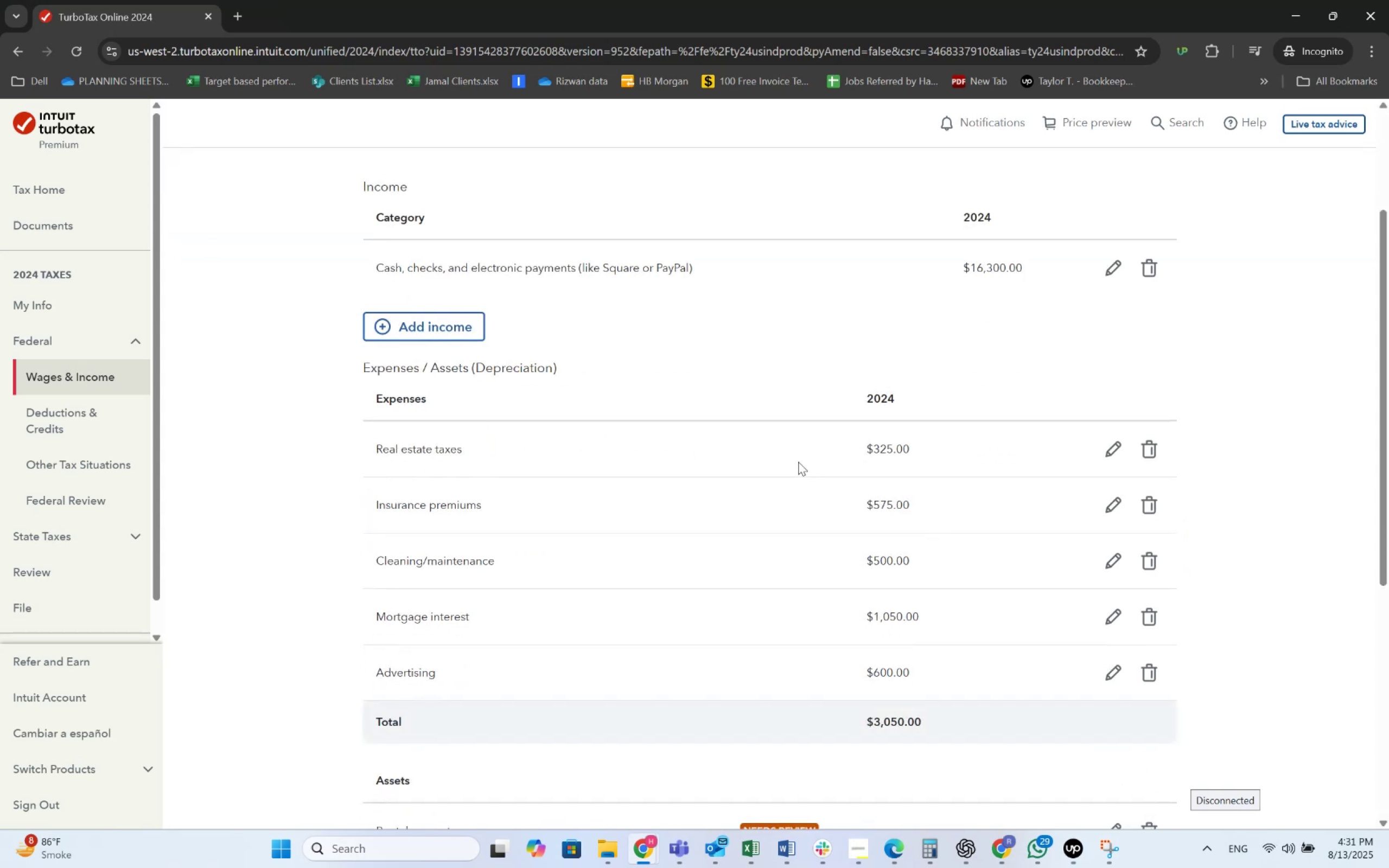 
key(Alt+AltLeft)
 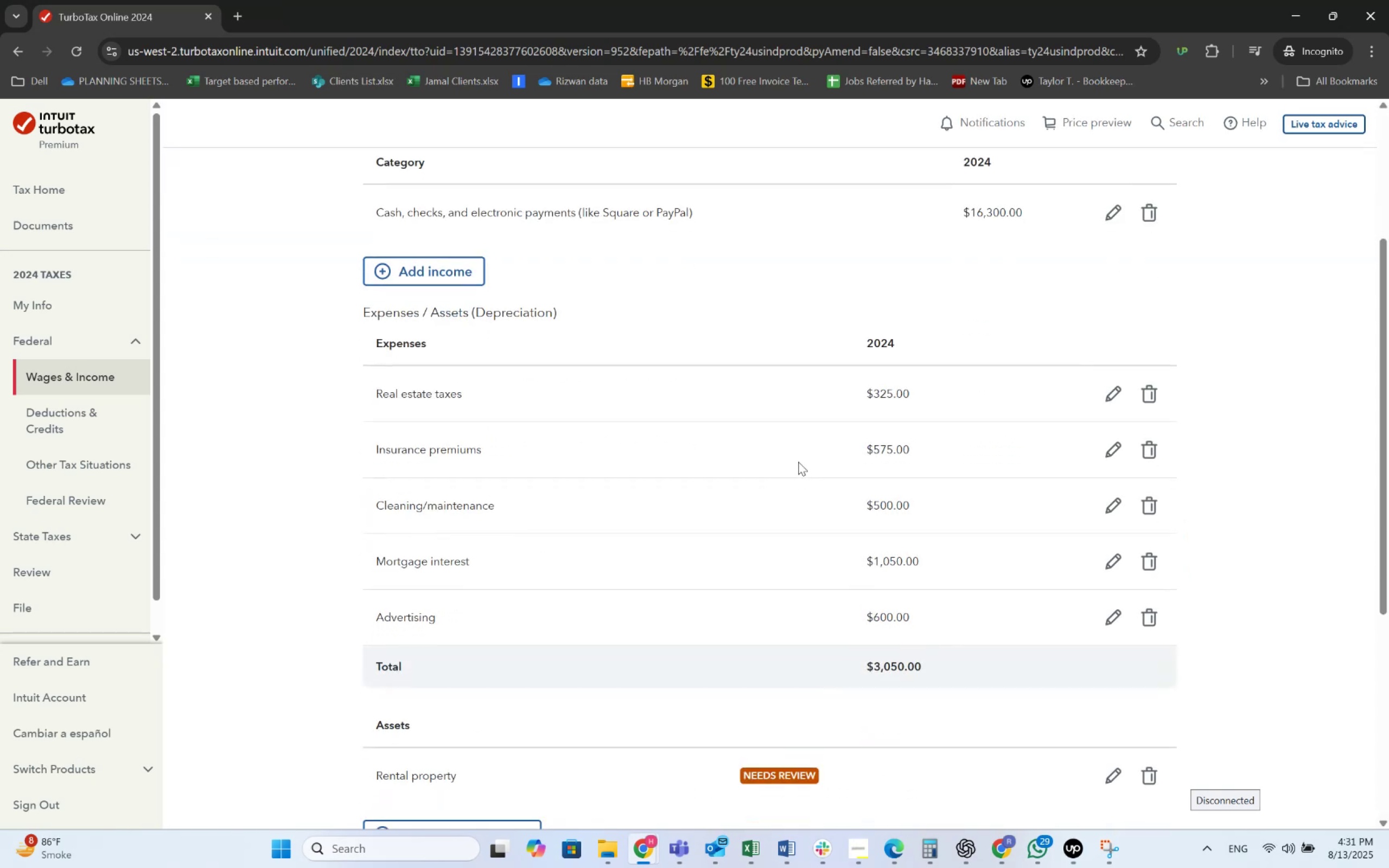 
key(Alt+Tab)
 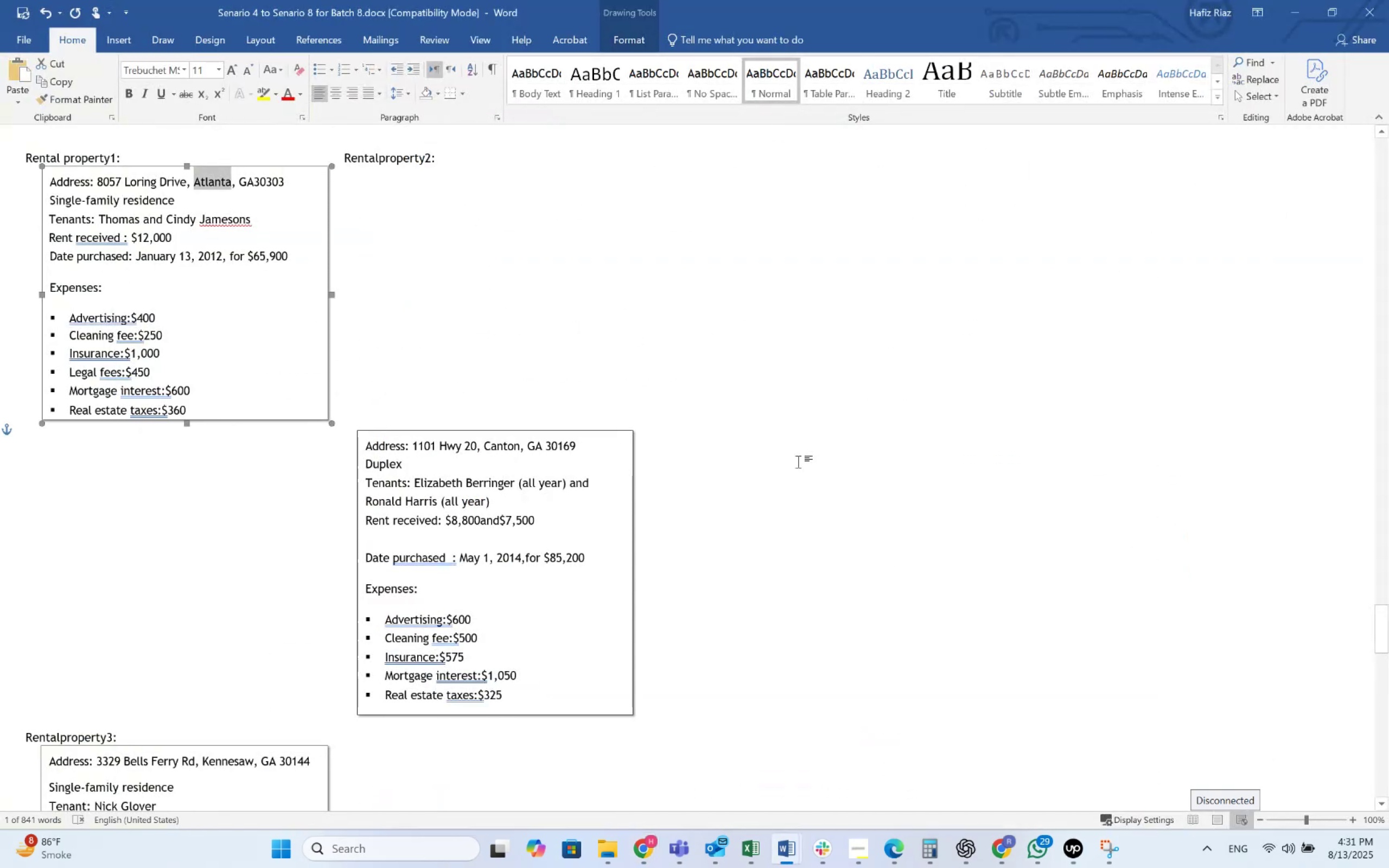 
key(Alt+AltLeft)
 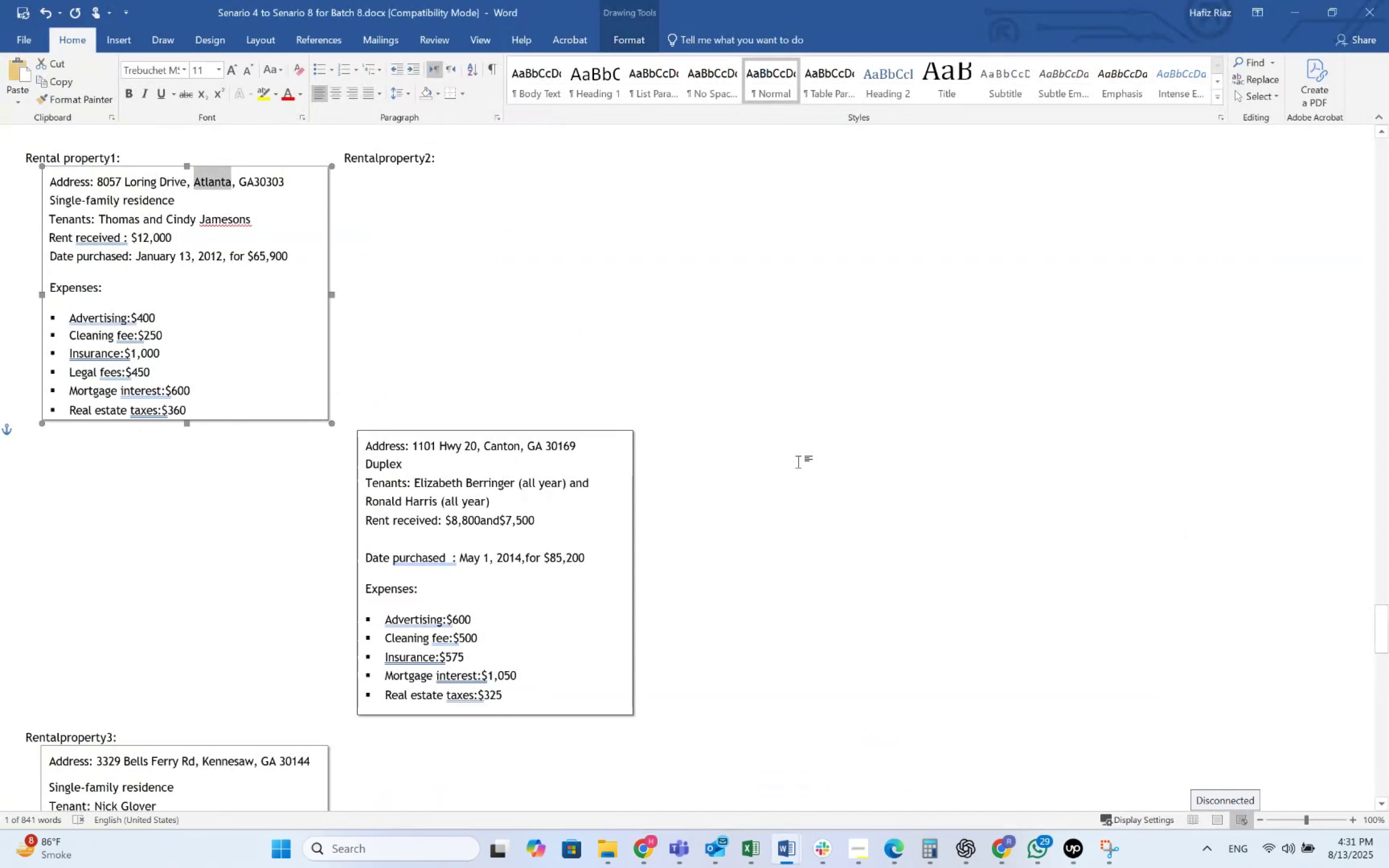 
key(Alt+Tab)
 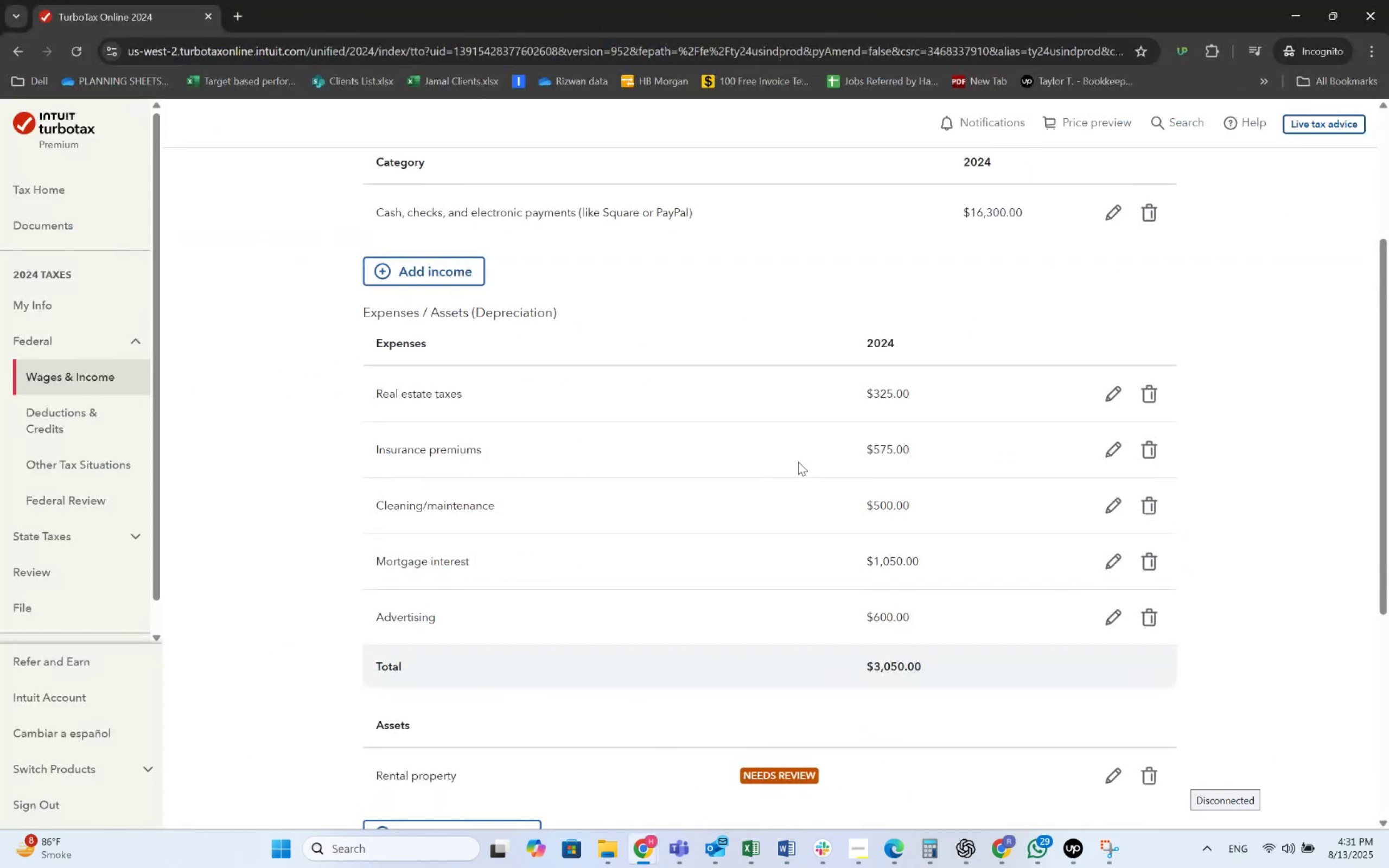 
key(Alt+AltLeft)
 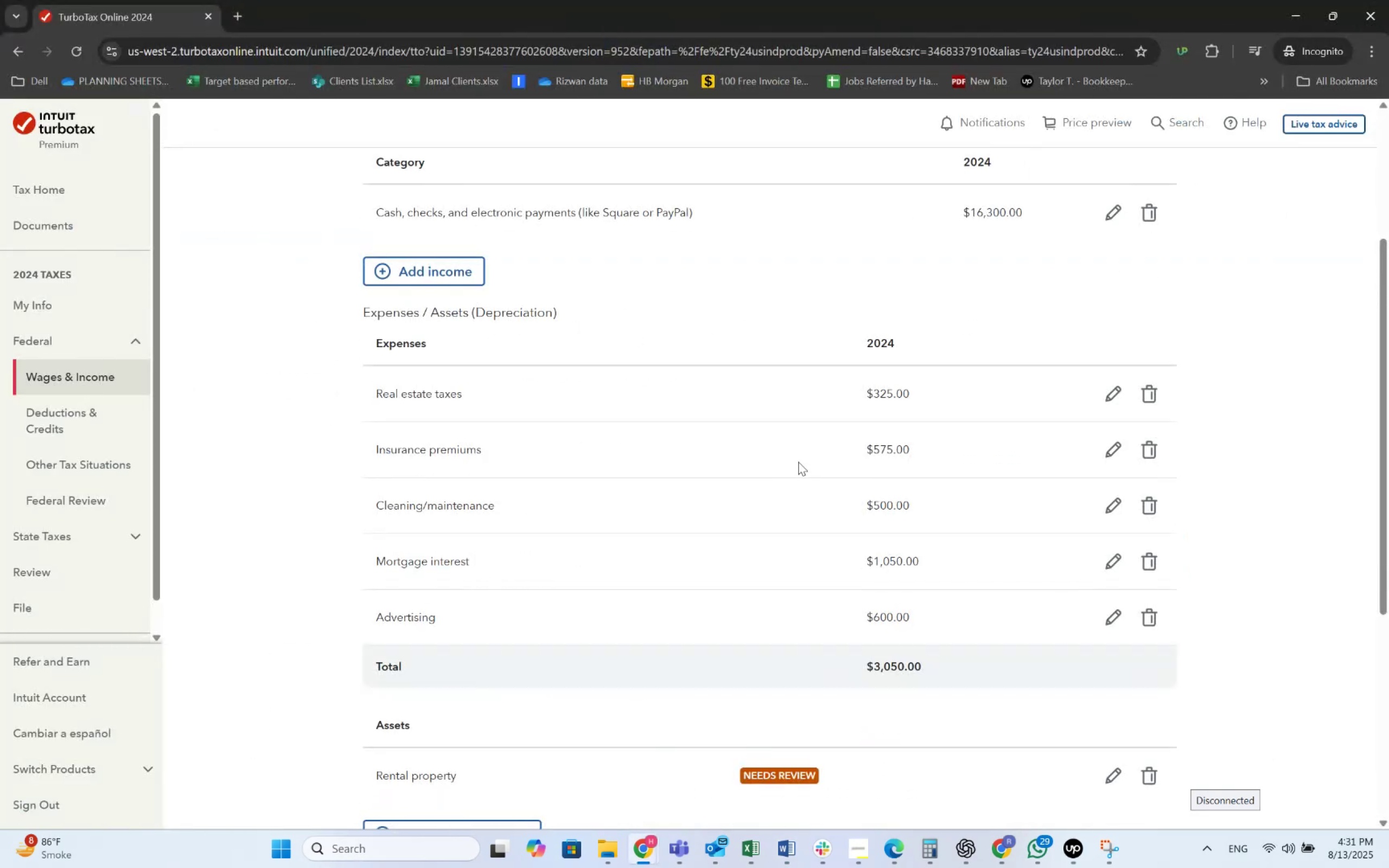 
key(Alt+Tab)
 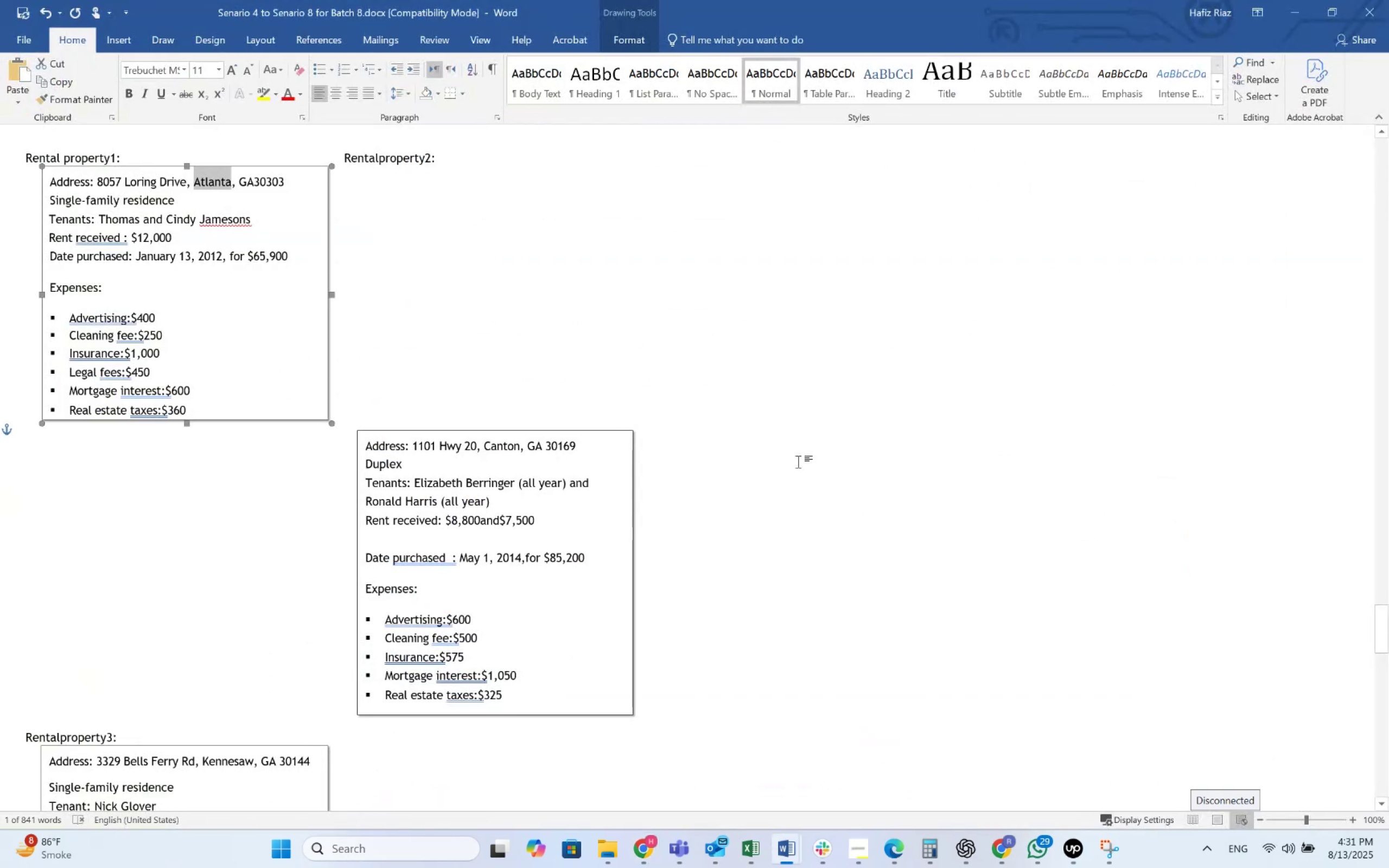 
key(Alt+AltLeft)
 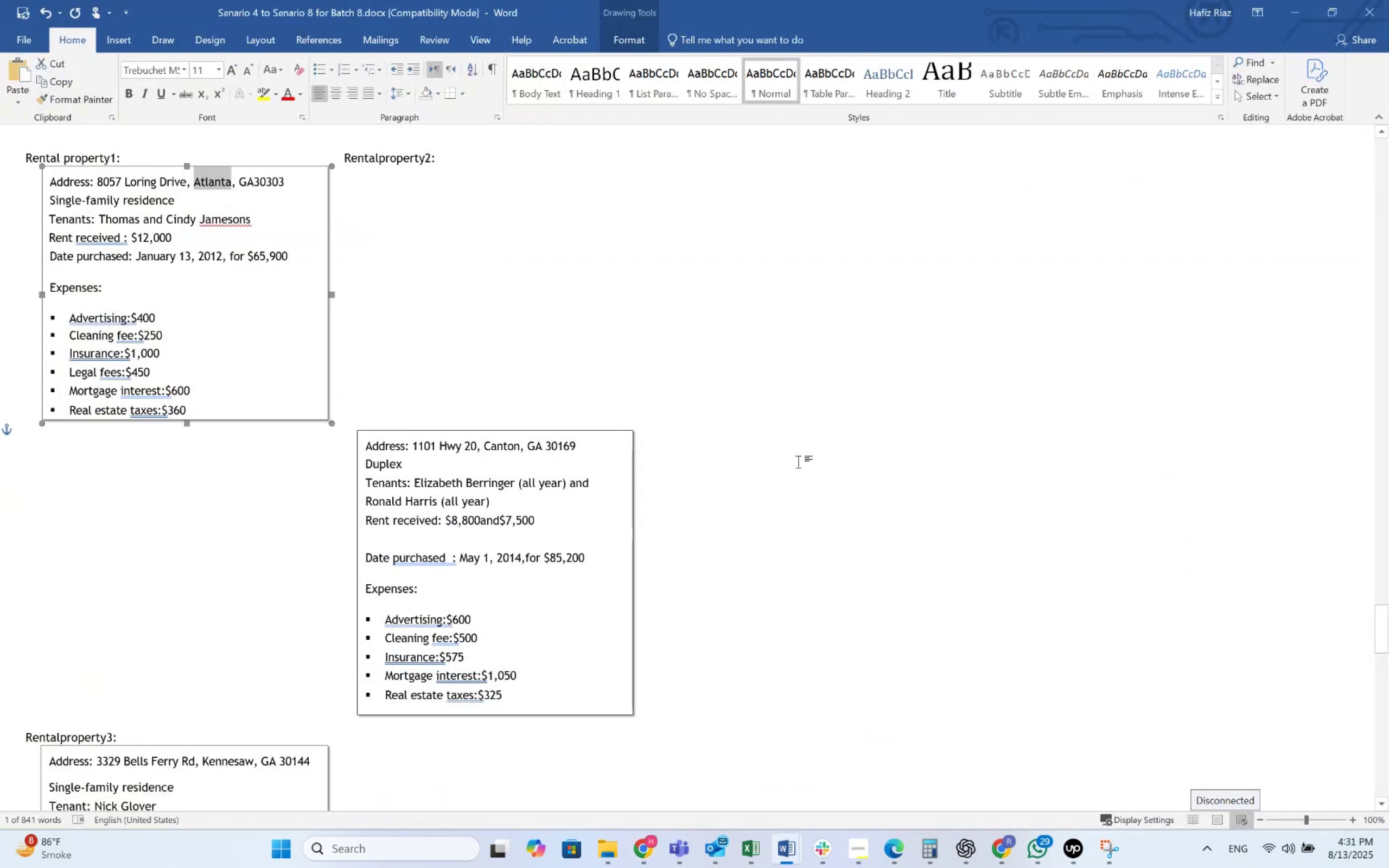 
key(Alt+Tab)
 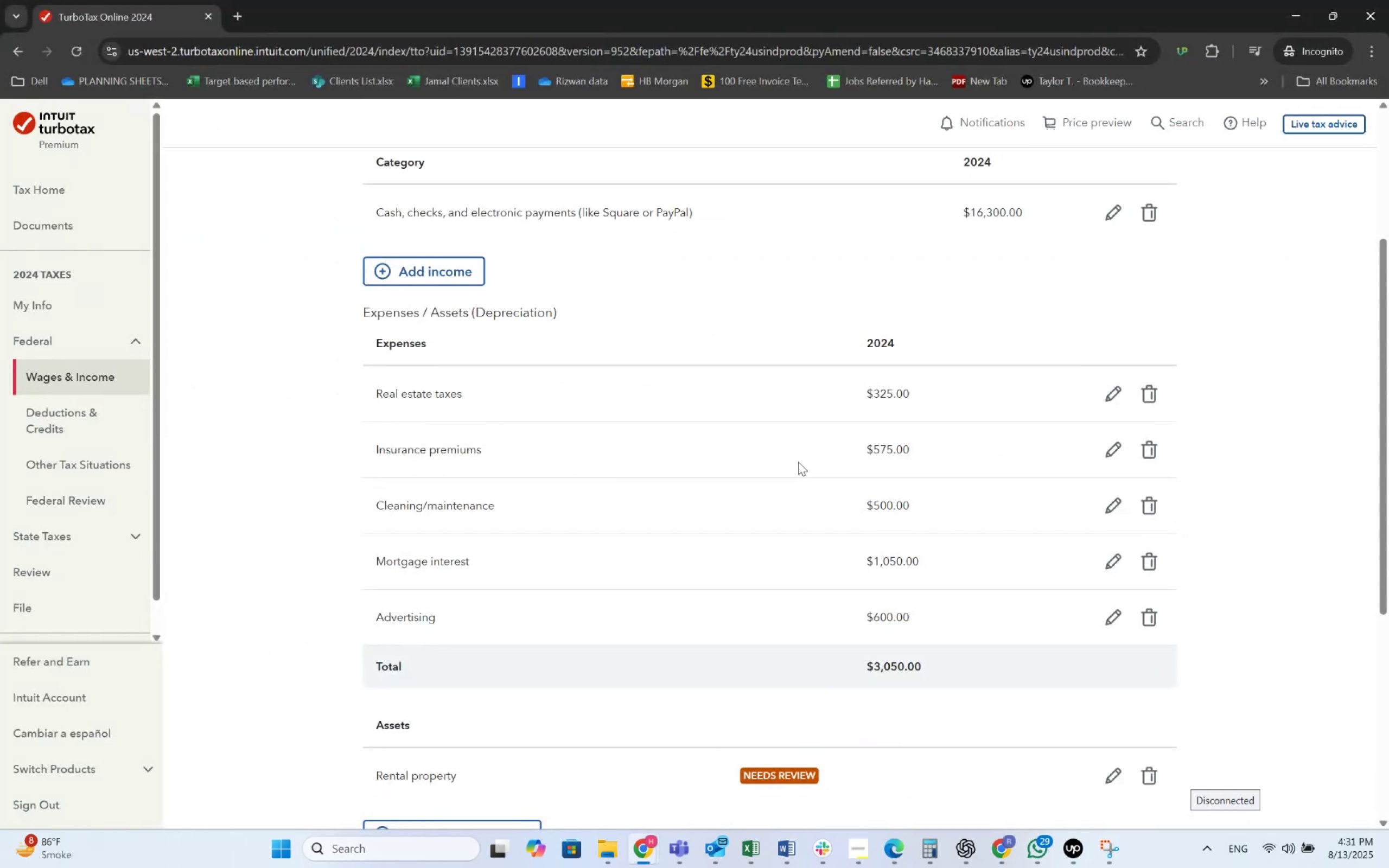 
key(Alt+AltLeft)
 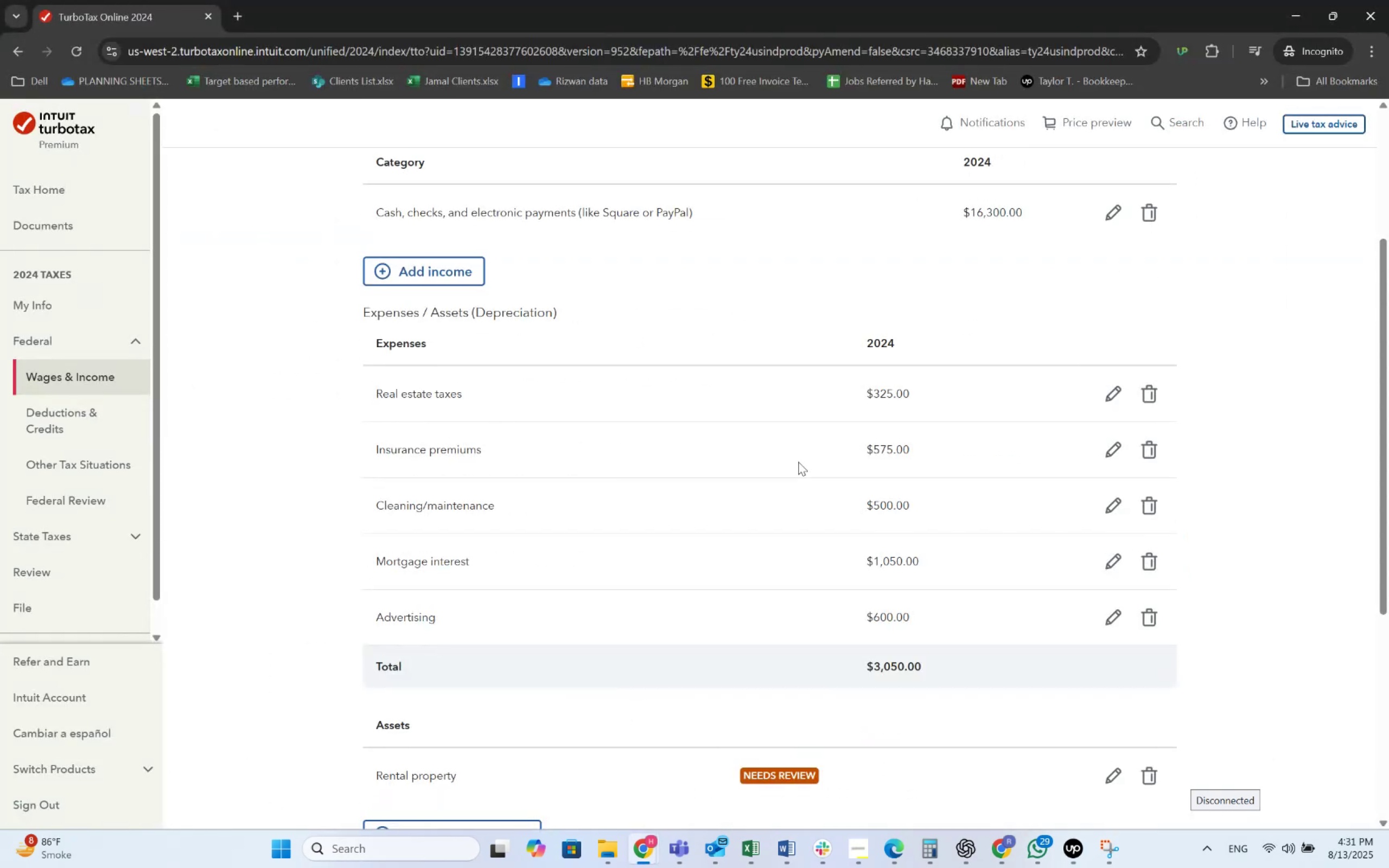 
key(Alt+Tab)
 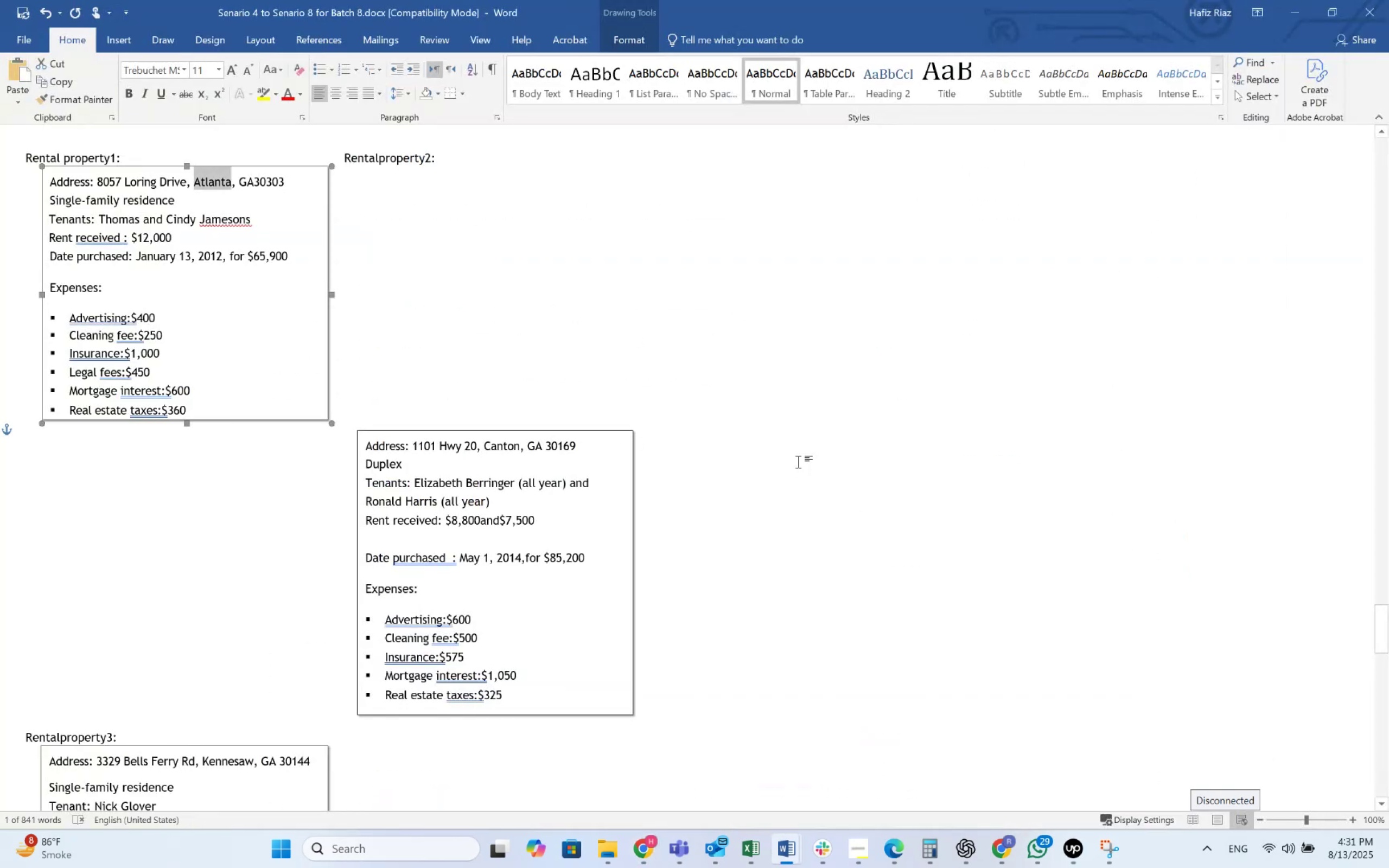 
key(Alt+AltLeft)
 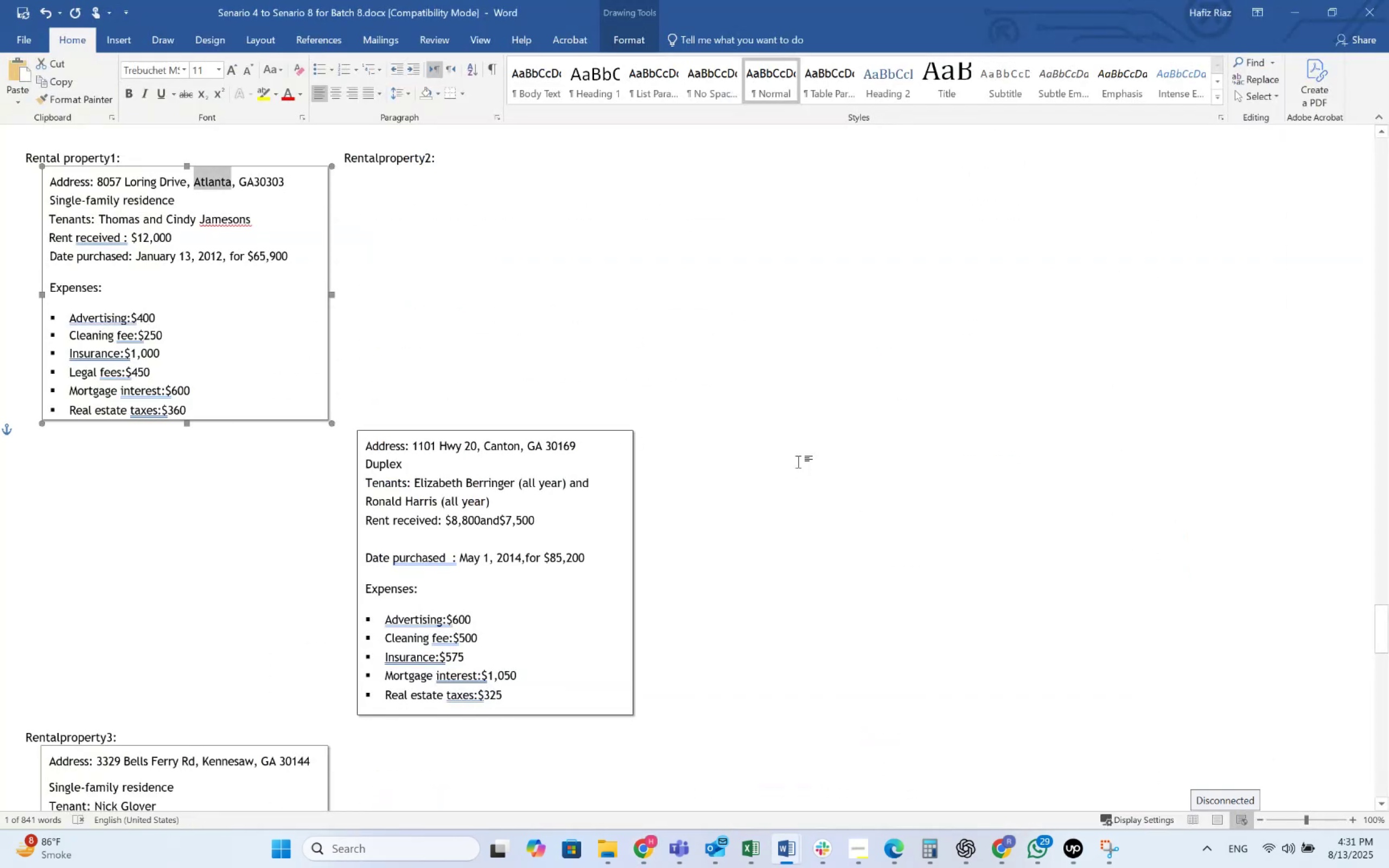 
key(Alt+Tab)
 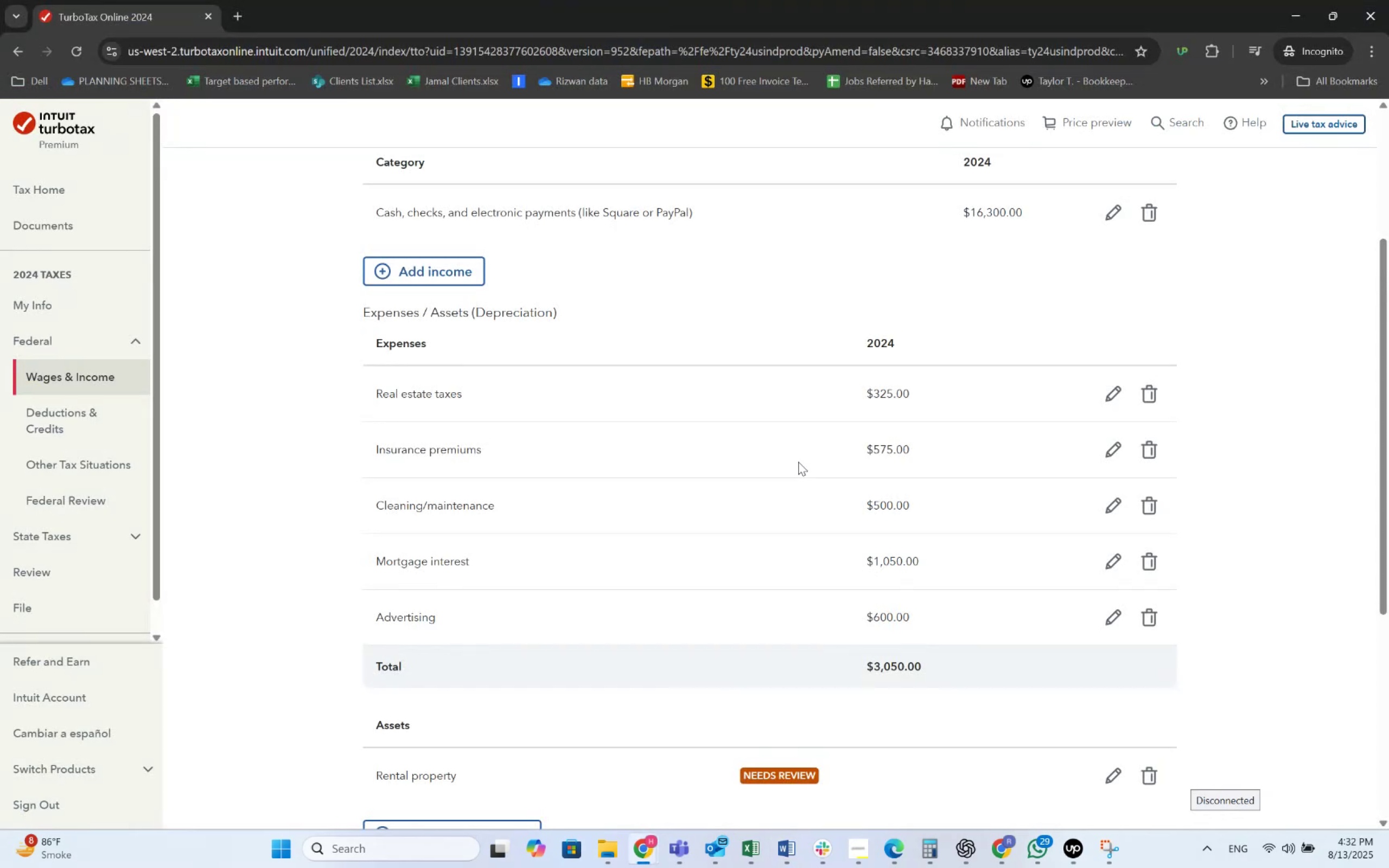 
key(Alt+AltLeft)
 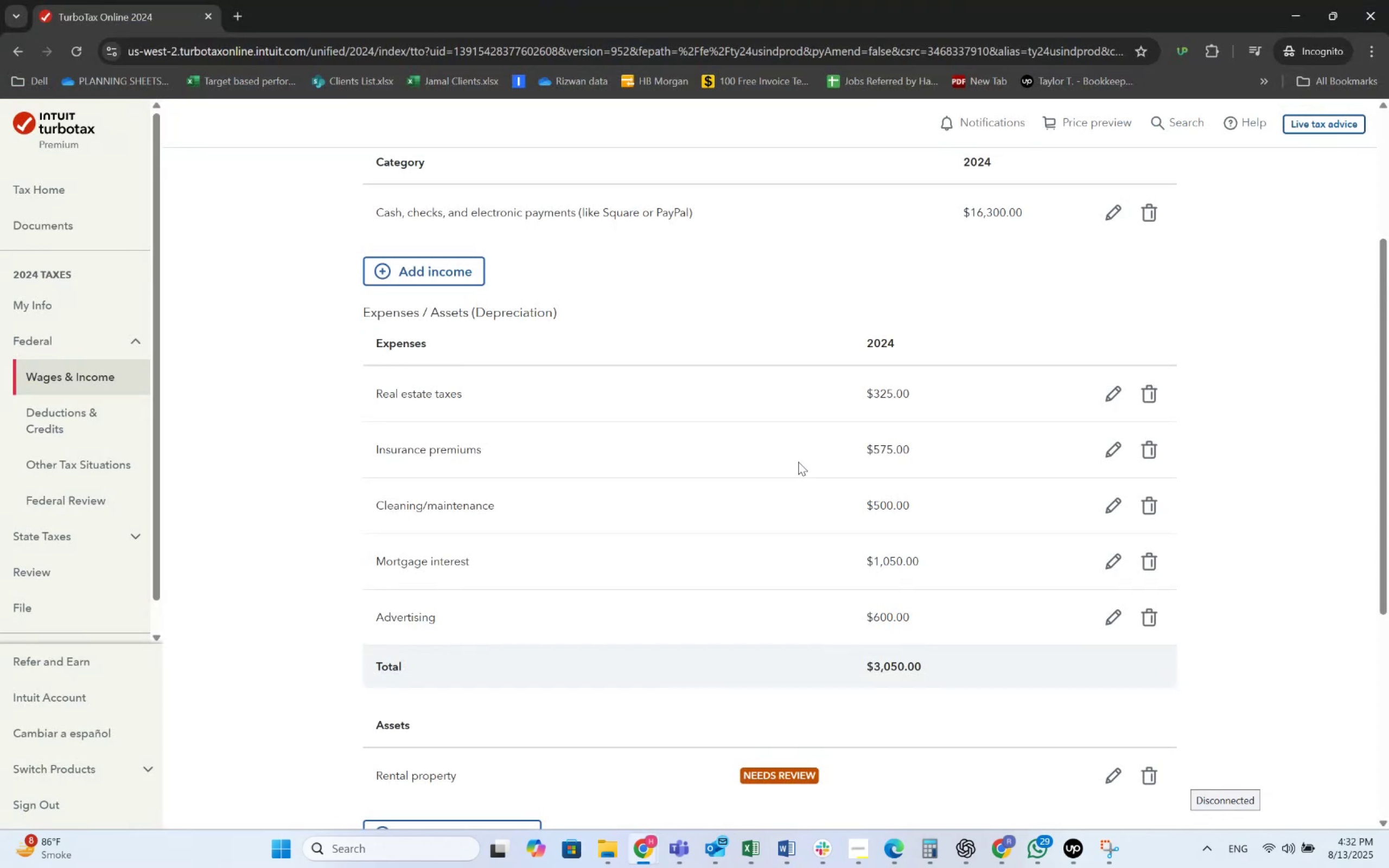 
key(Alt+Tab)
 